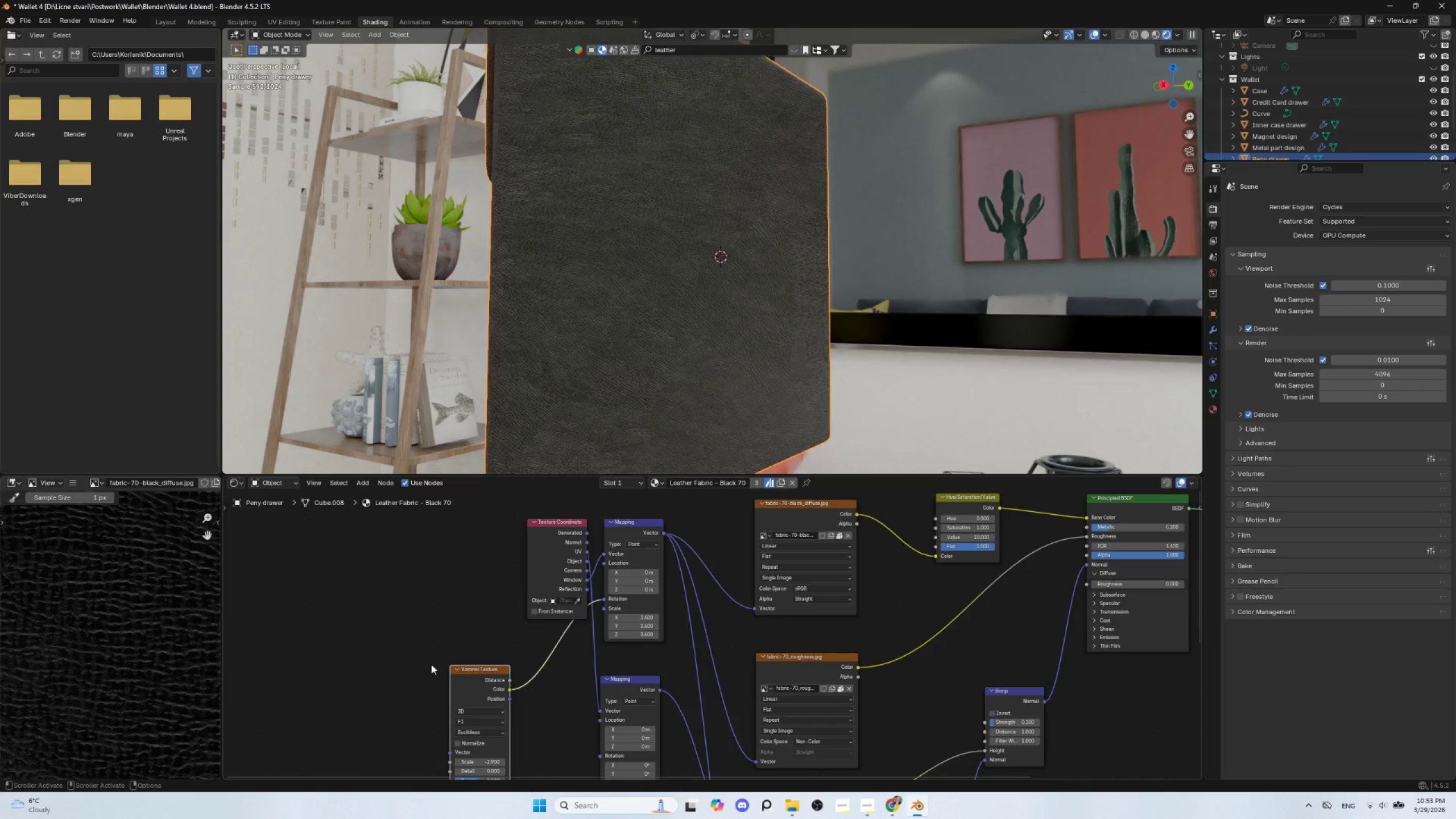 
key(Control+Z)
 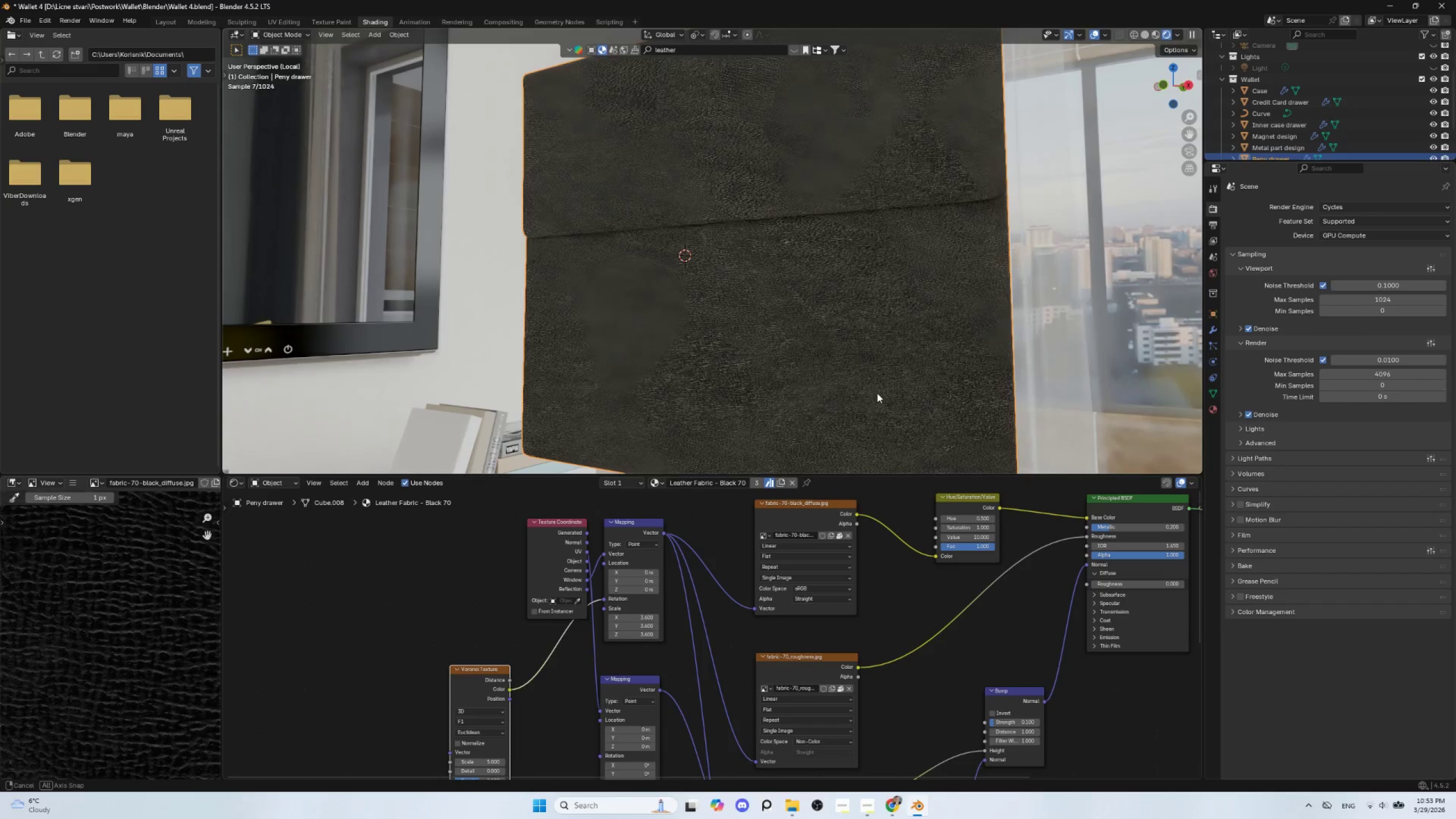 
wait(5.14)
 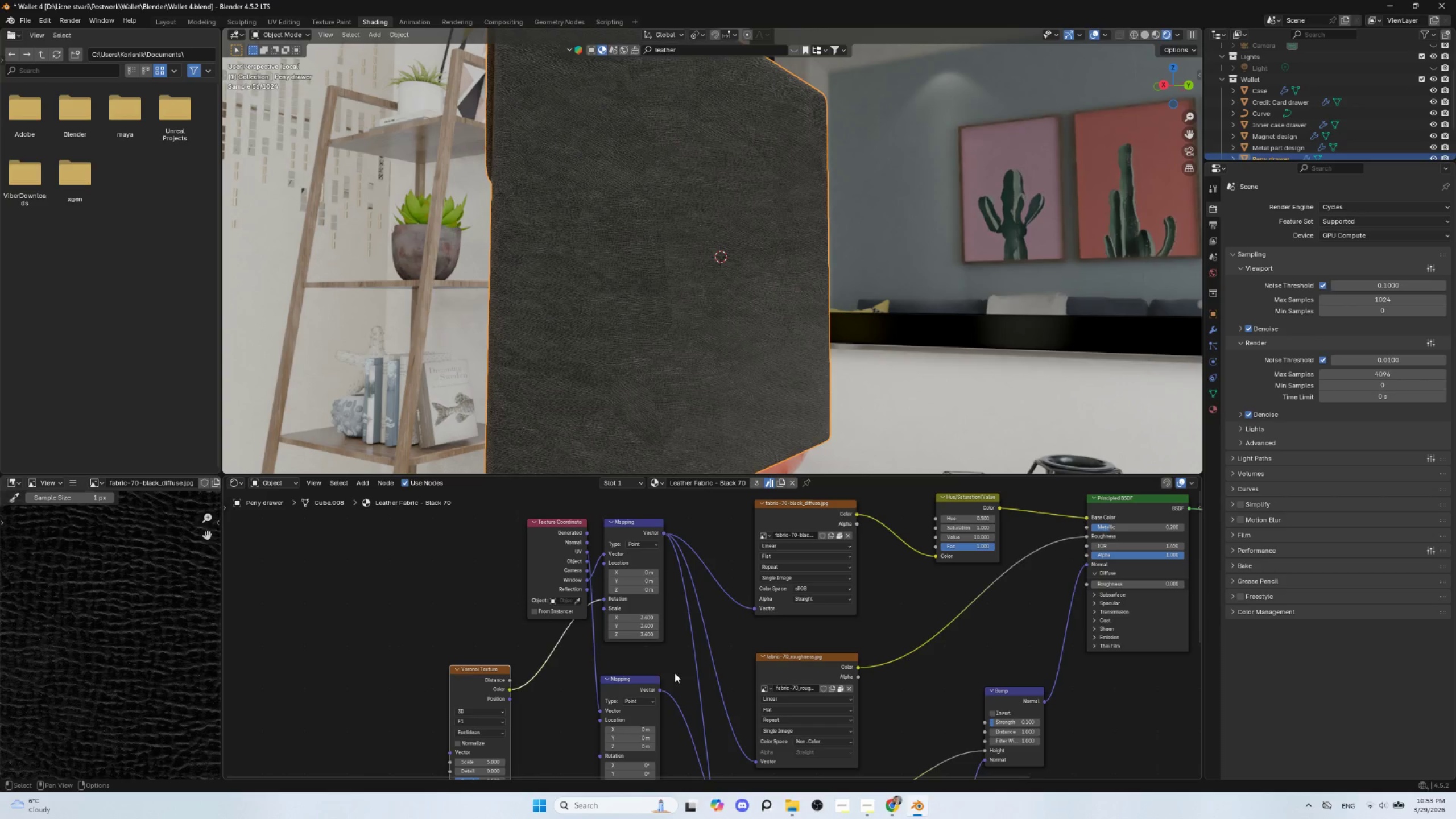 
scroll: coordinate [901, 384], scroll_direction: down, amount: 2.0
 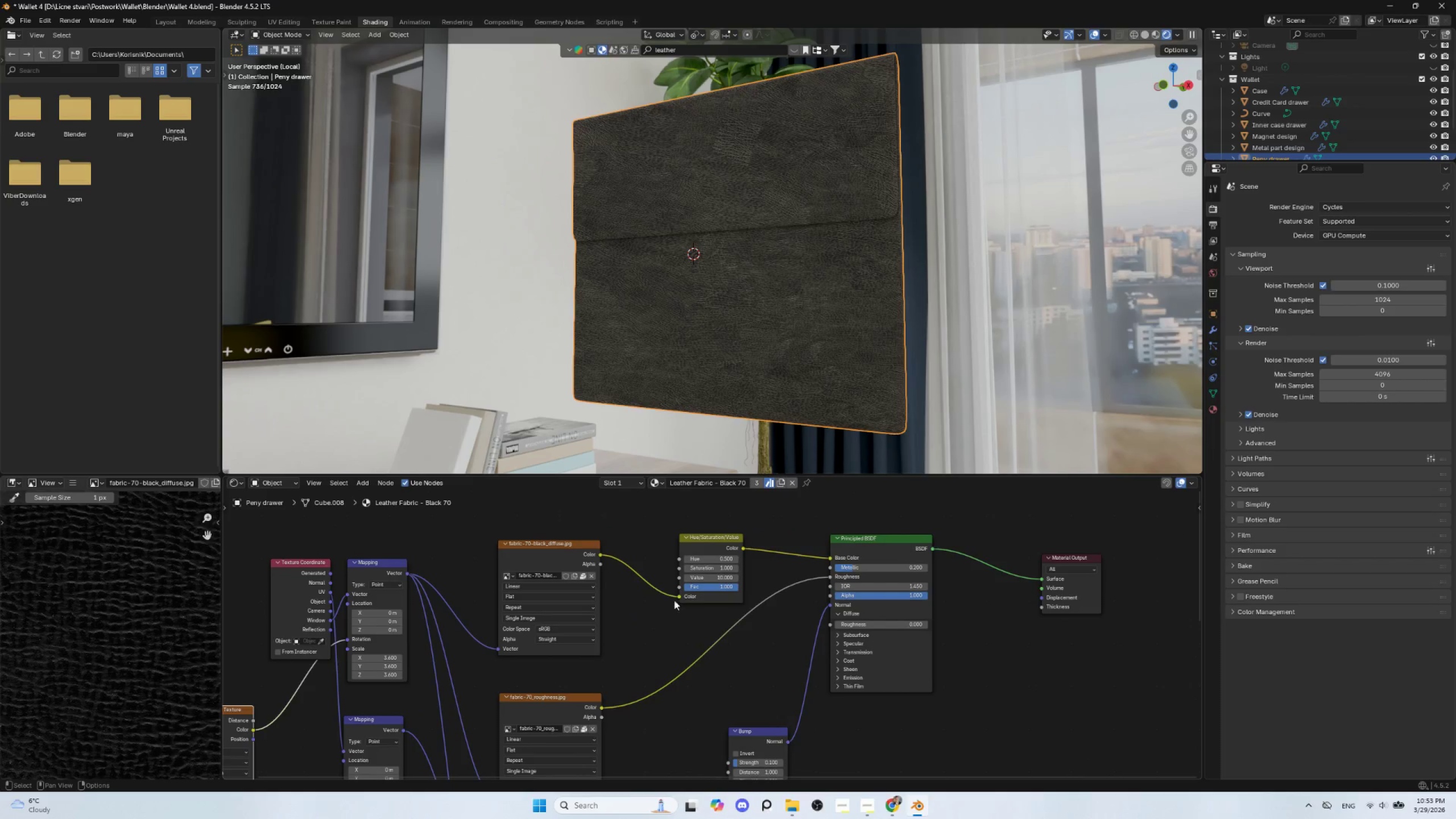 
left_click_drag(start_coordinate=[706, 535], to_coordinate=[690, 532])
 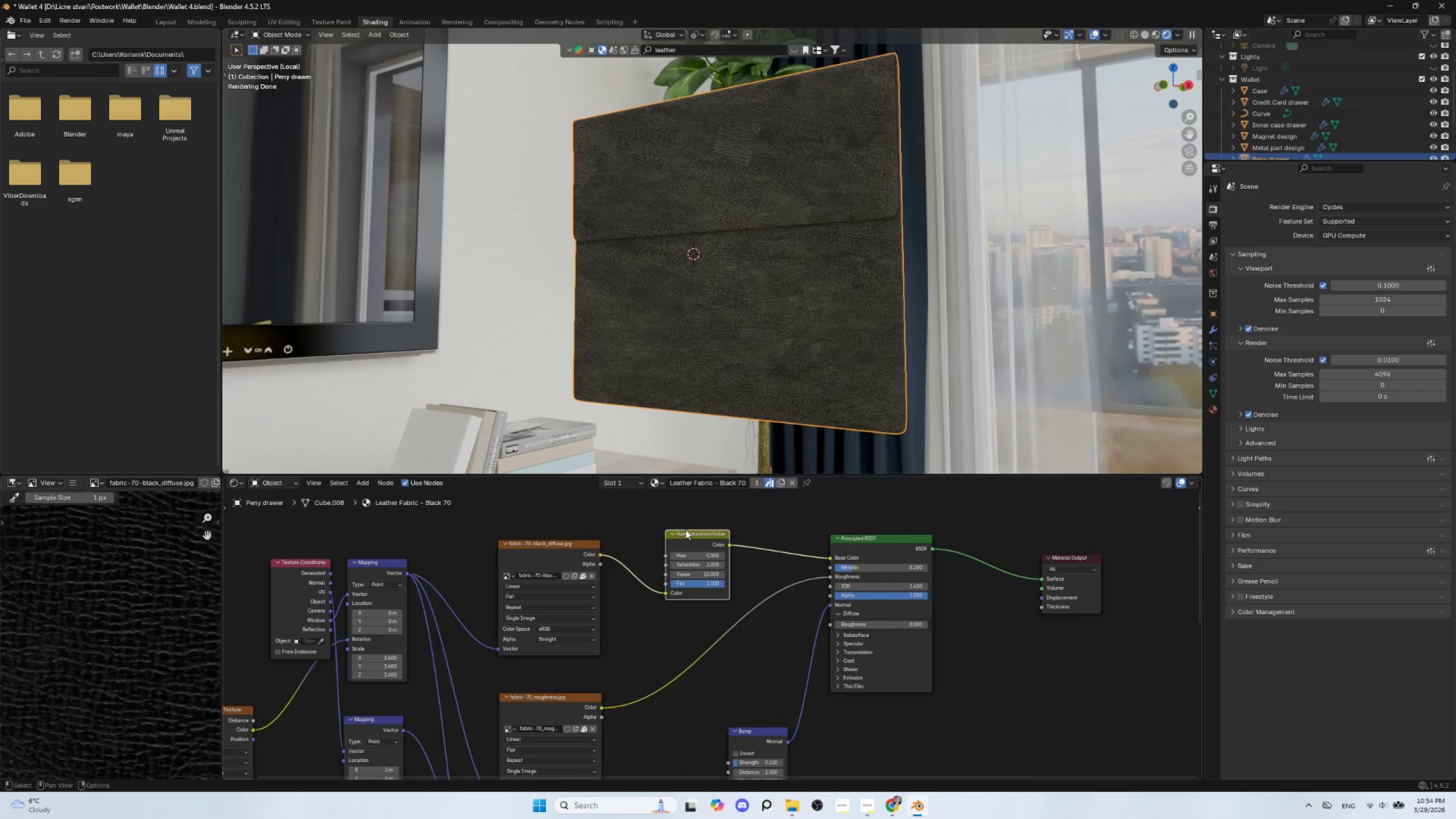 
key(Shift+A)
 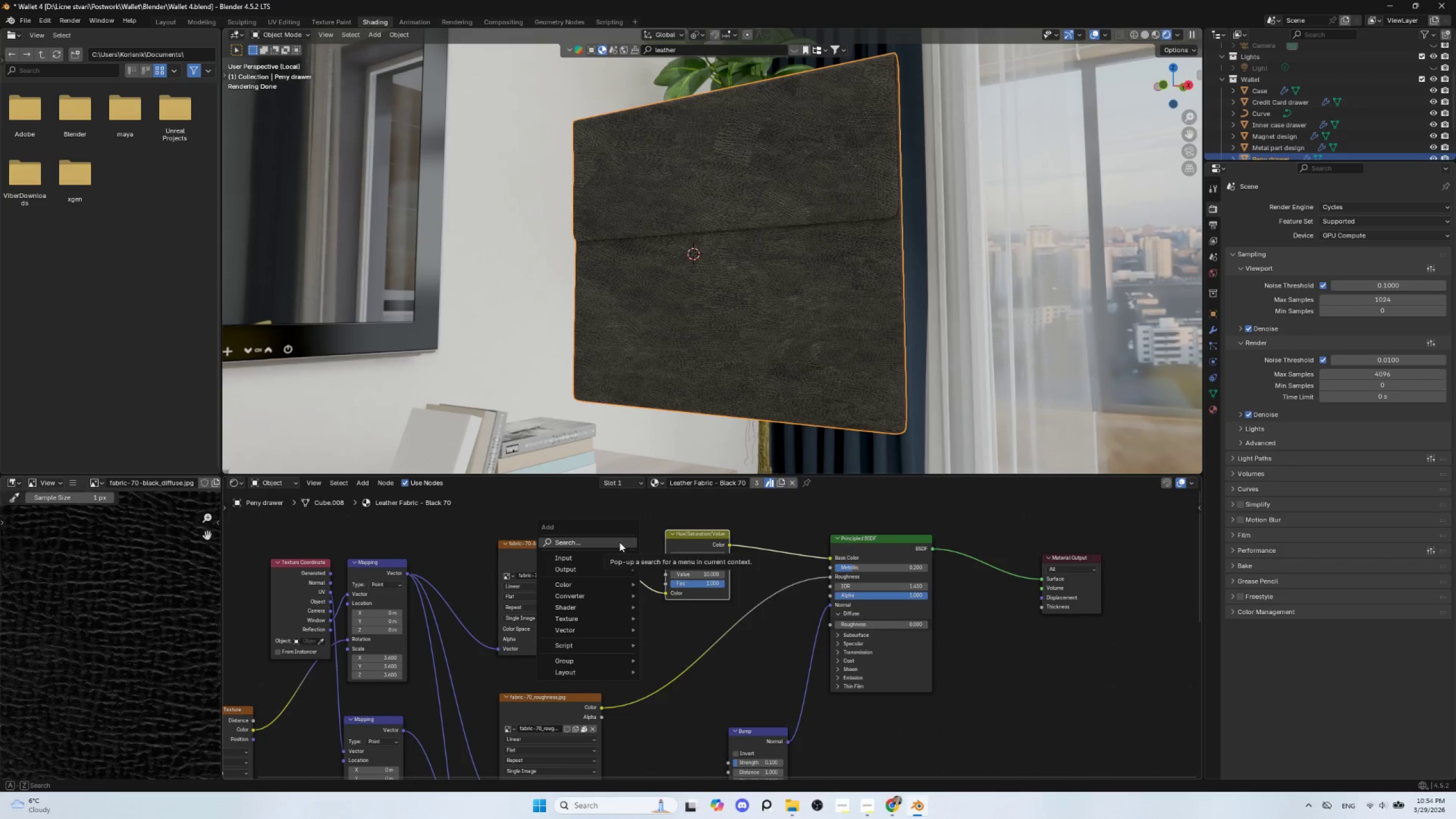 
left_click([619, 542])
 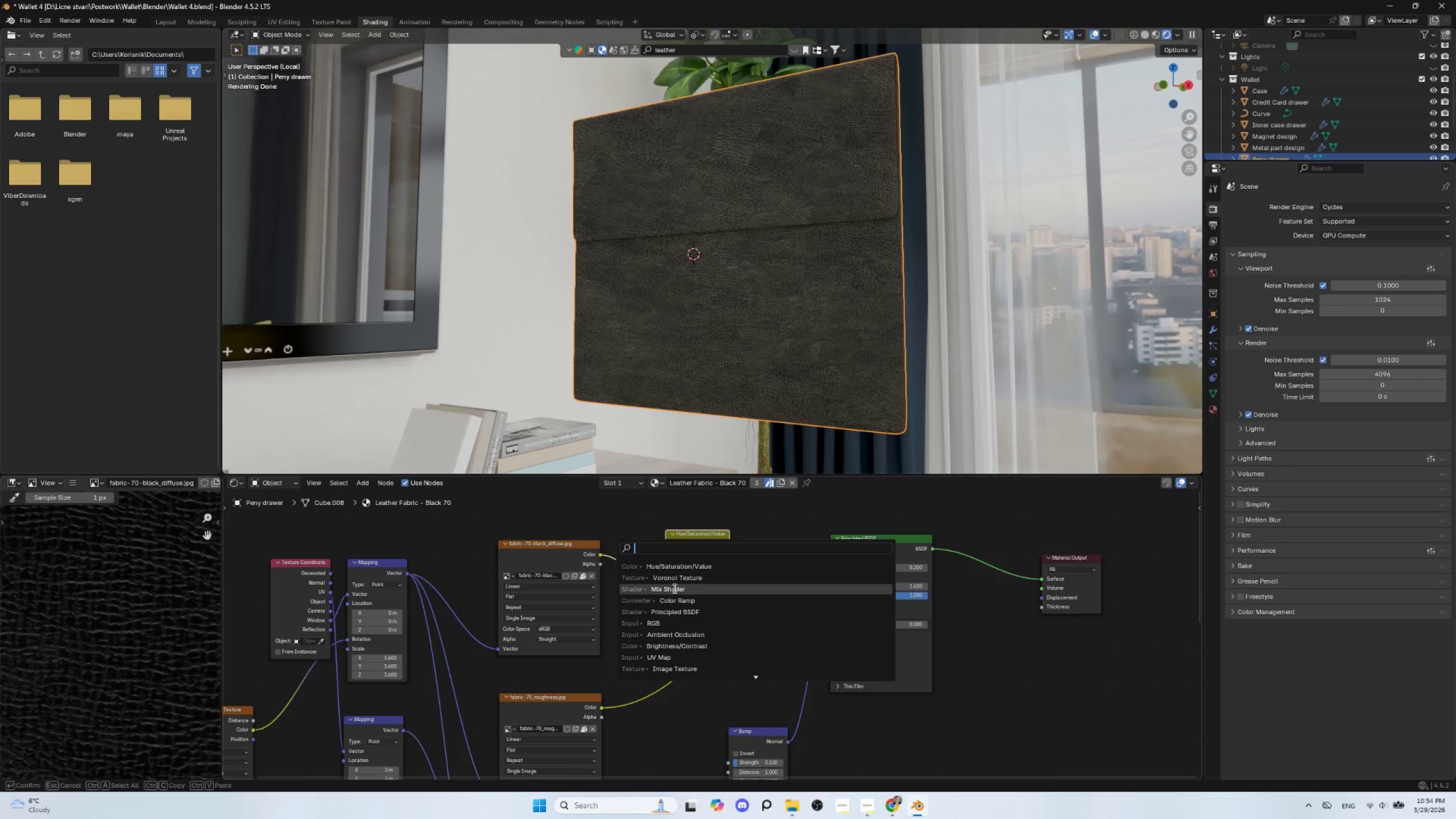 
type(con)
 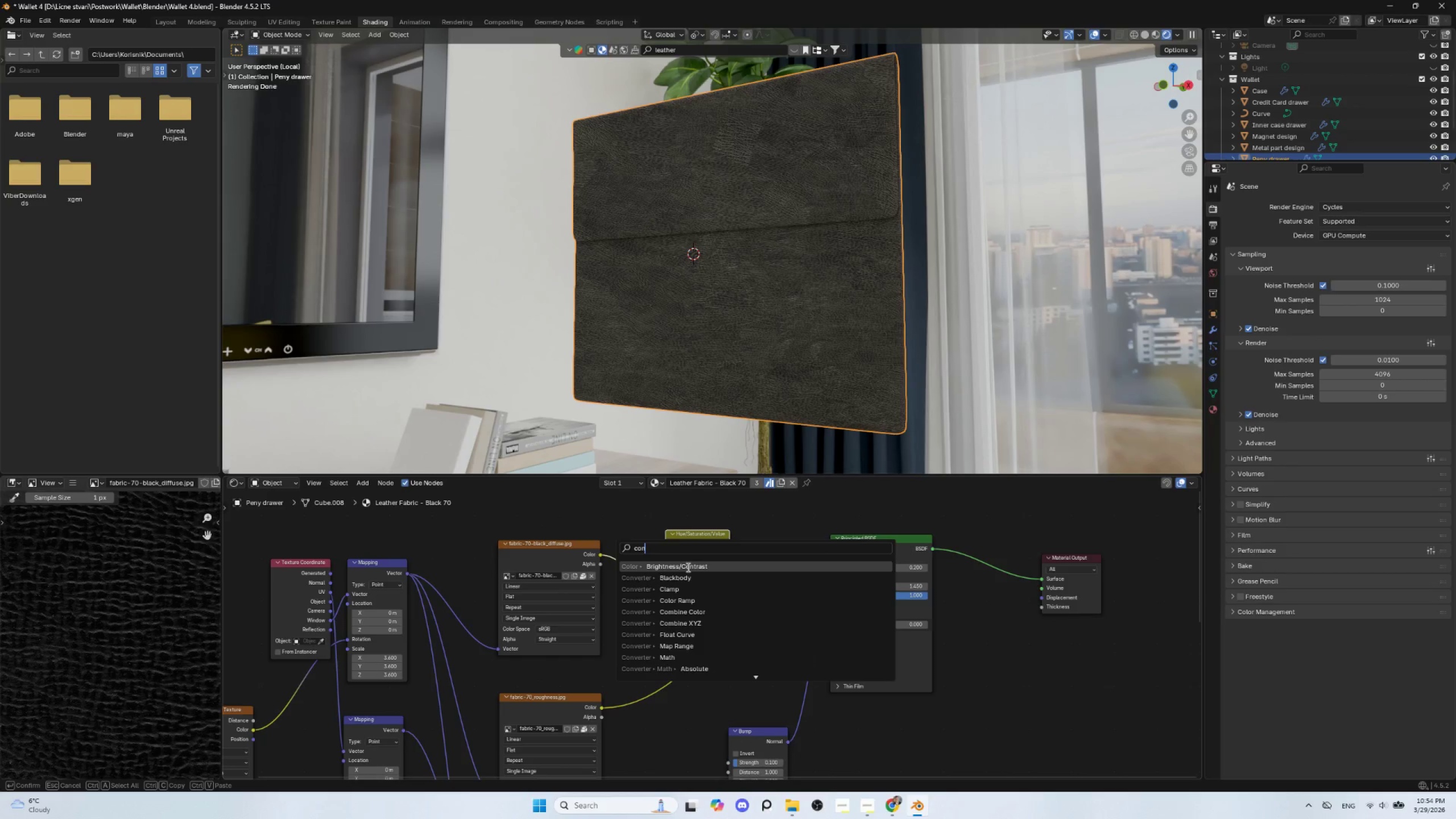 
left_click([687, 567])
 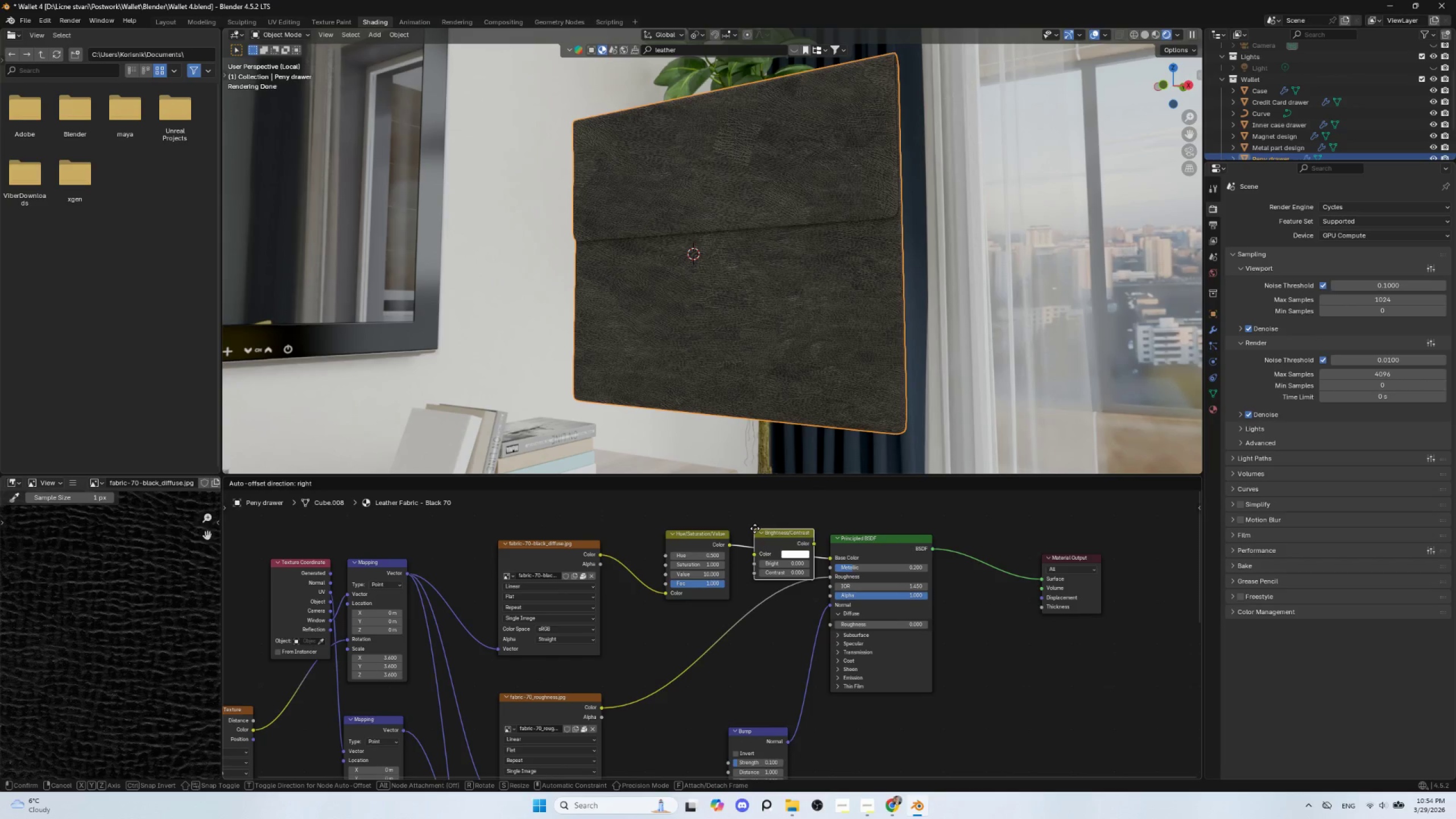 
left_click([755, 528])
 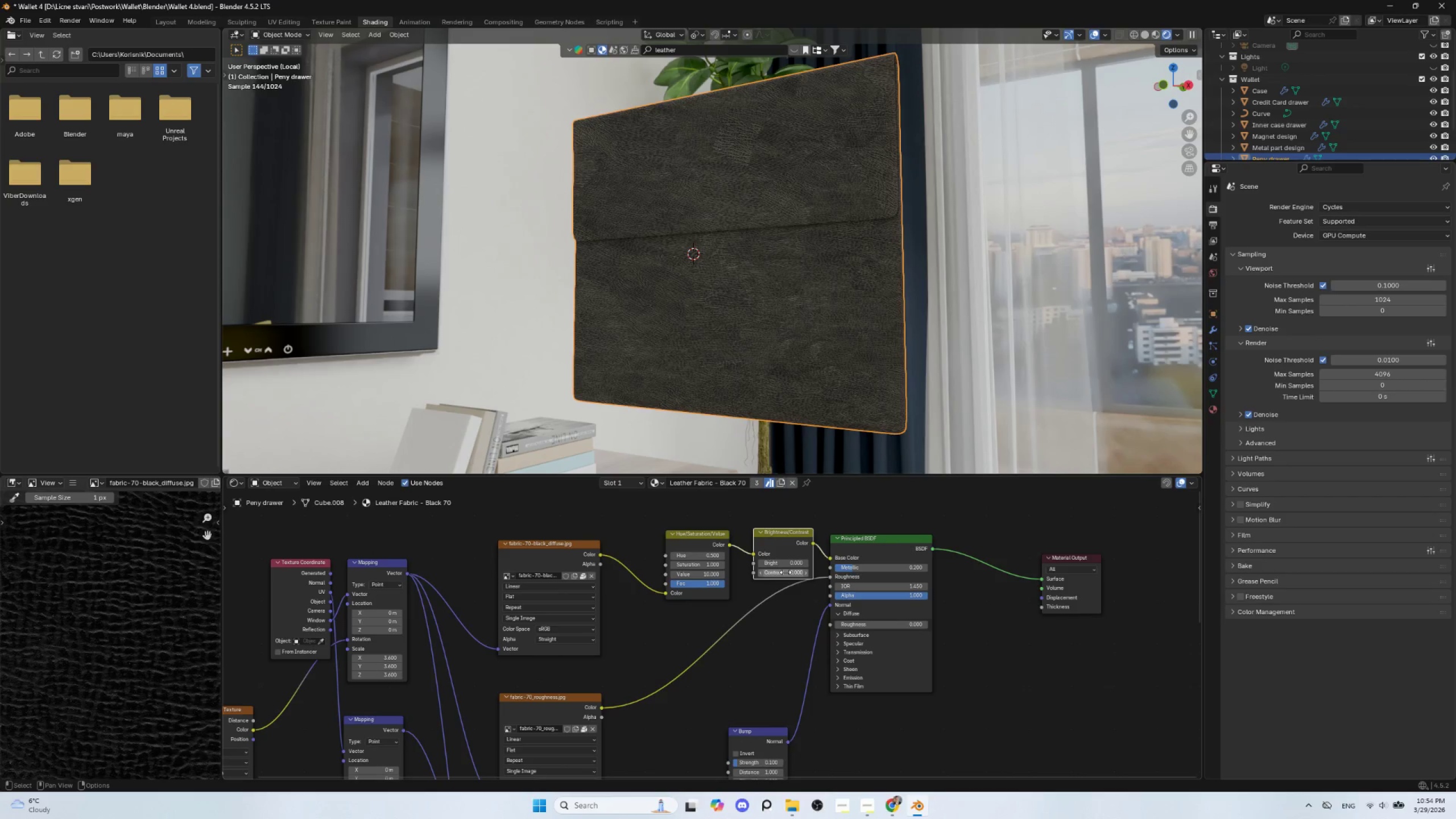 
left_click_drag(start_coordinate=[785, 574], to_coordinate=[782, 570])
 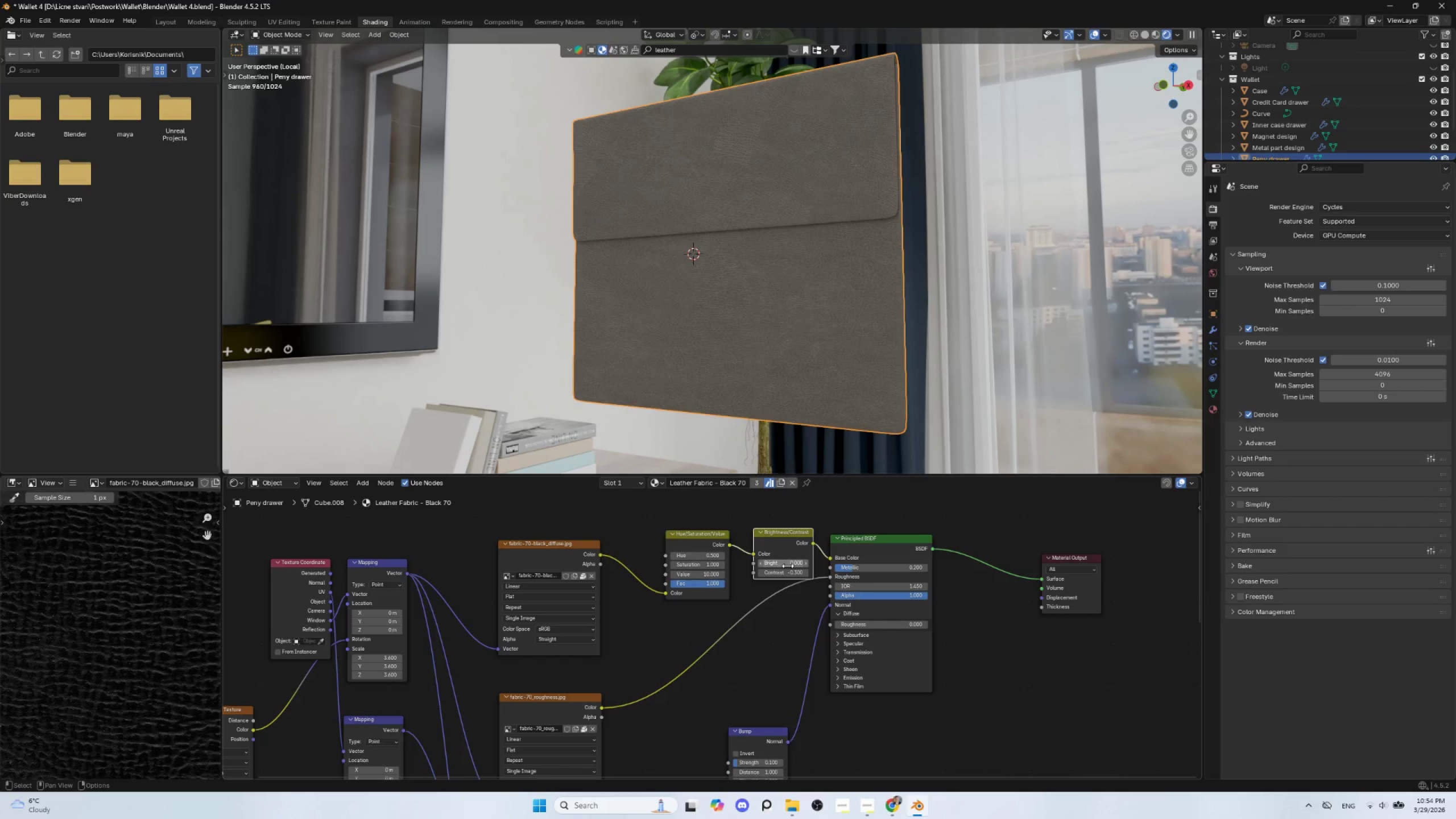 
left_click_drag(start_coordinate=[788, 566], to_coordinate=[781, 561])
 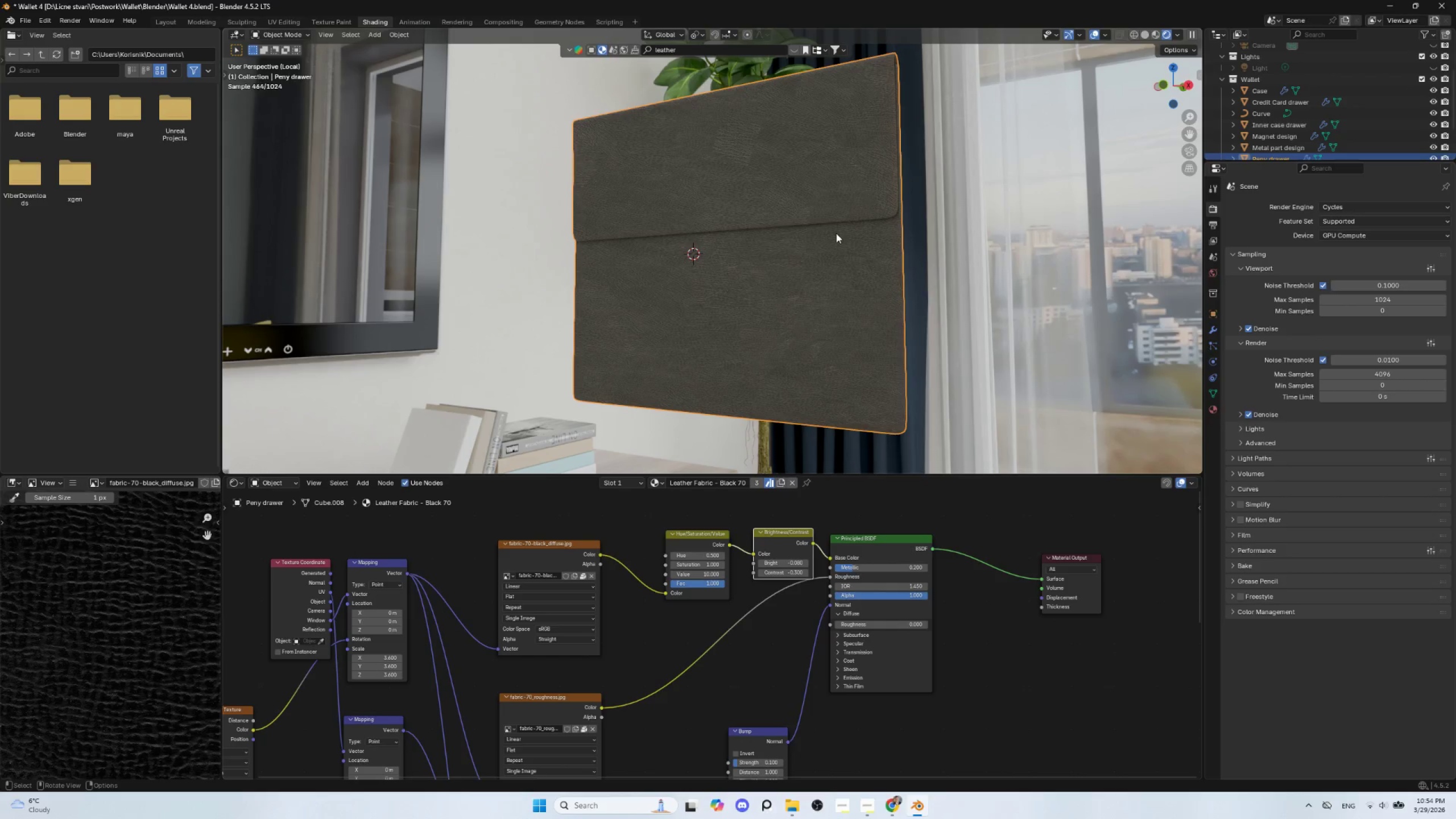 
hold_key(key=ShiftLeft, duration=1.5)
 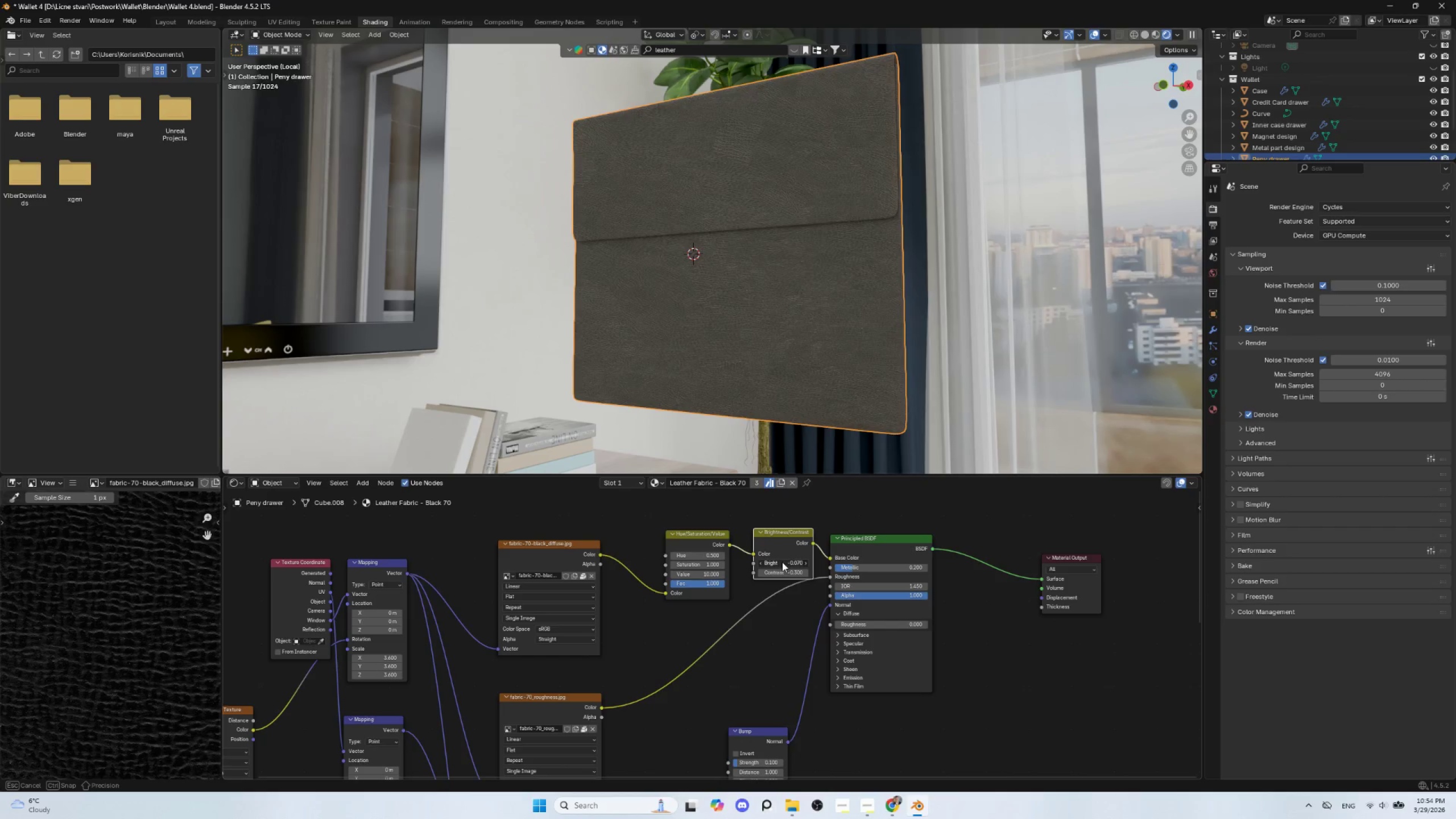 
hold_key(key=ShiftLeft, duration=1.52)
 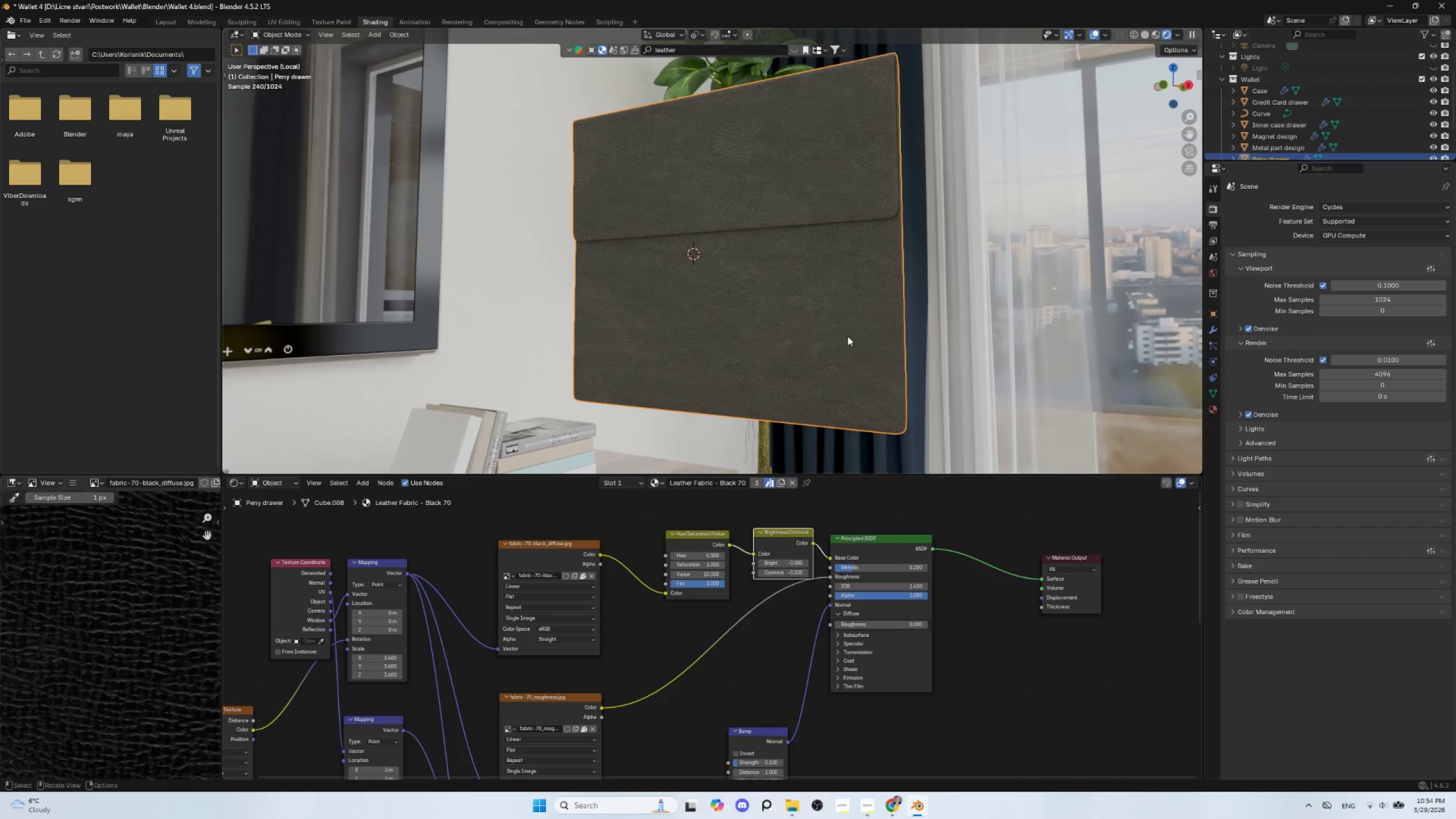 
hold_key(key=ShiftLeft, duration=0.52)
 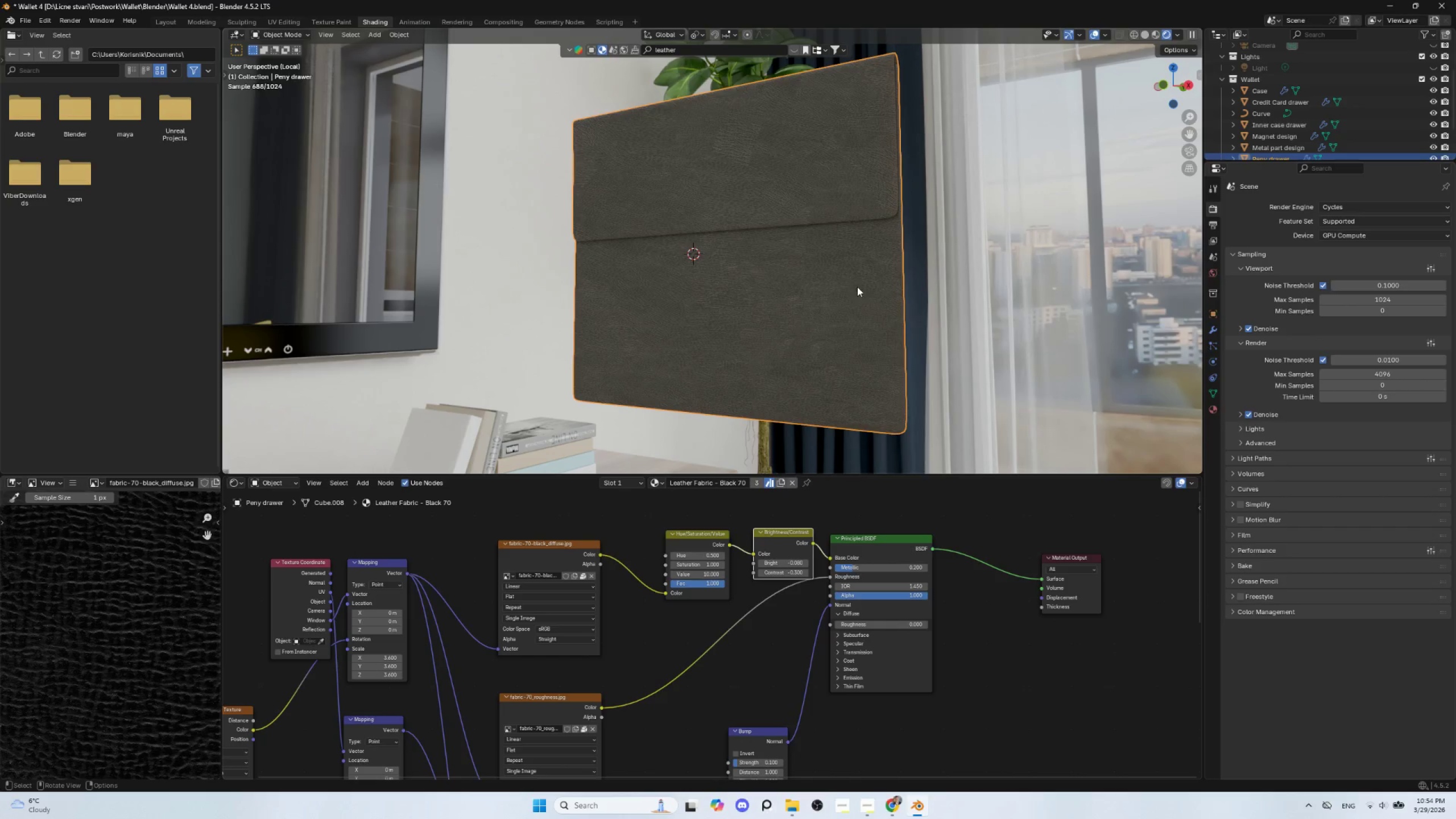 
key(NumpadDivide)
 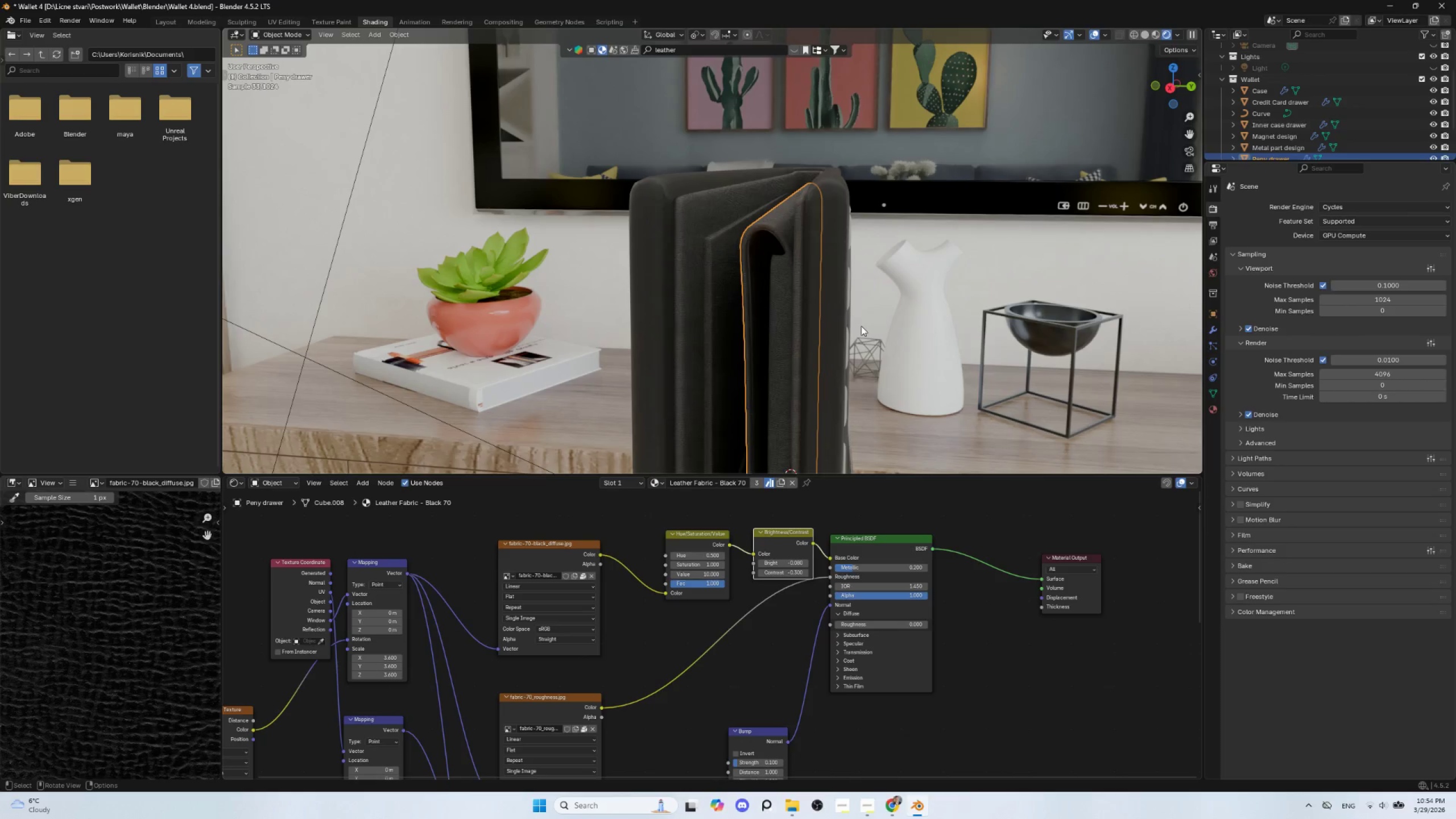 
scroll: coordinate [854, 316], scroll_direction: down, amount: 3.0
 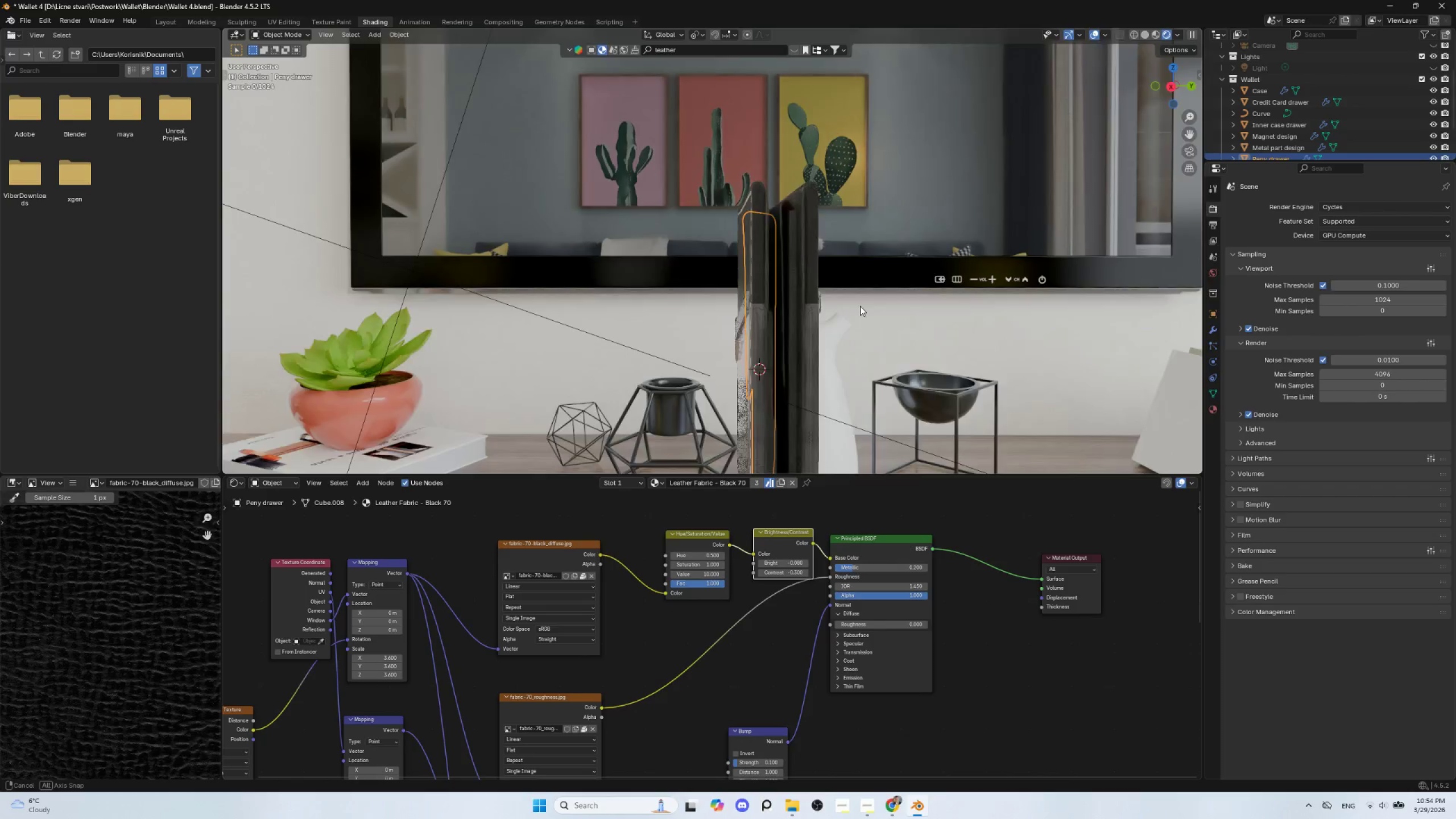 
scroll: coordinate [844, 338], scroll_direction: up, amount: 2.0
 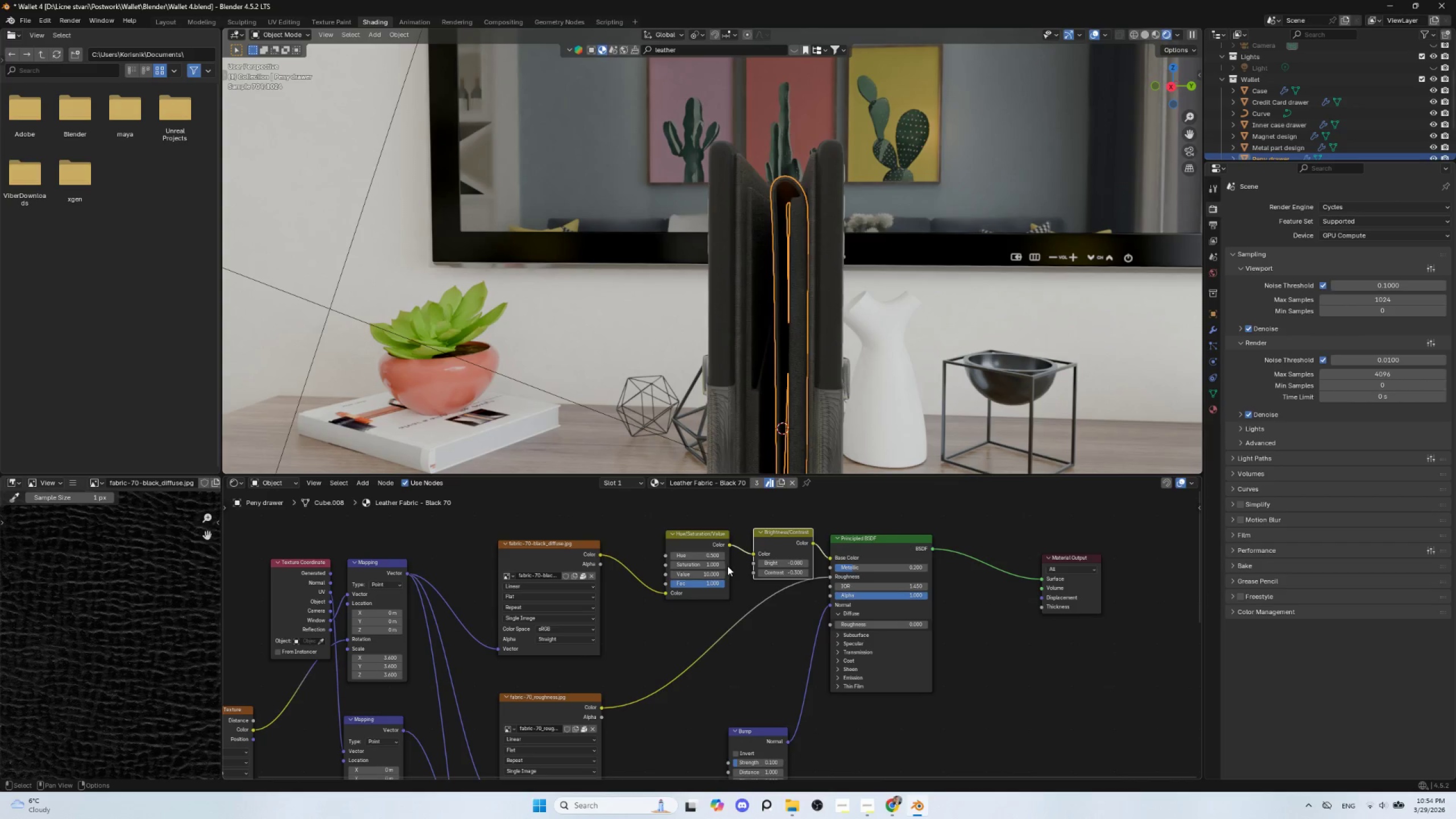 
hold_key(key=ShiftLeft, duration=1.5)
left_click_drag(start_coordinate=[780, 562], to_coordinate=[785, 560])
 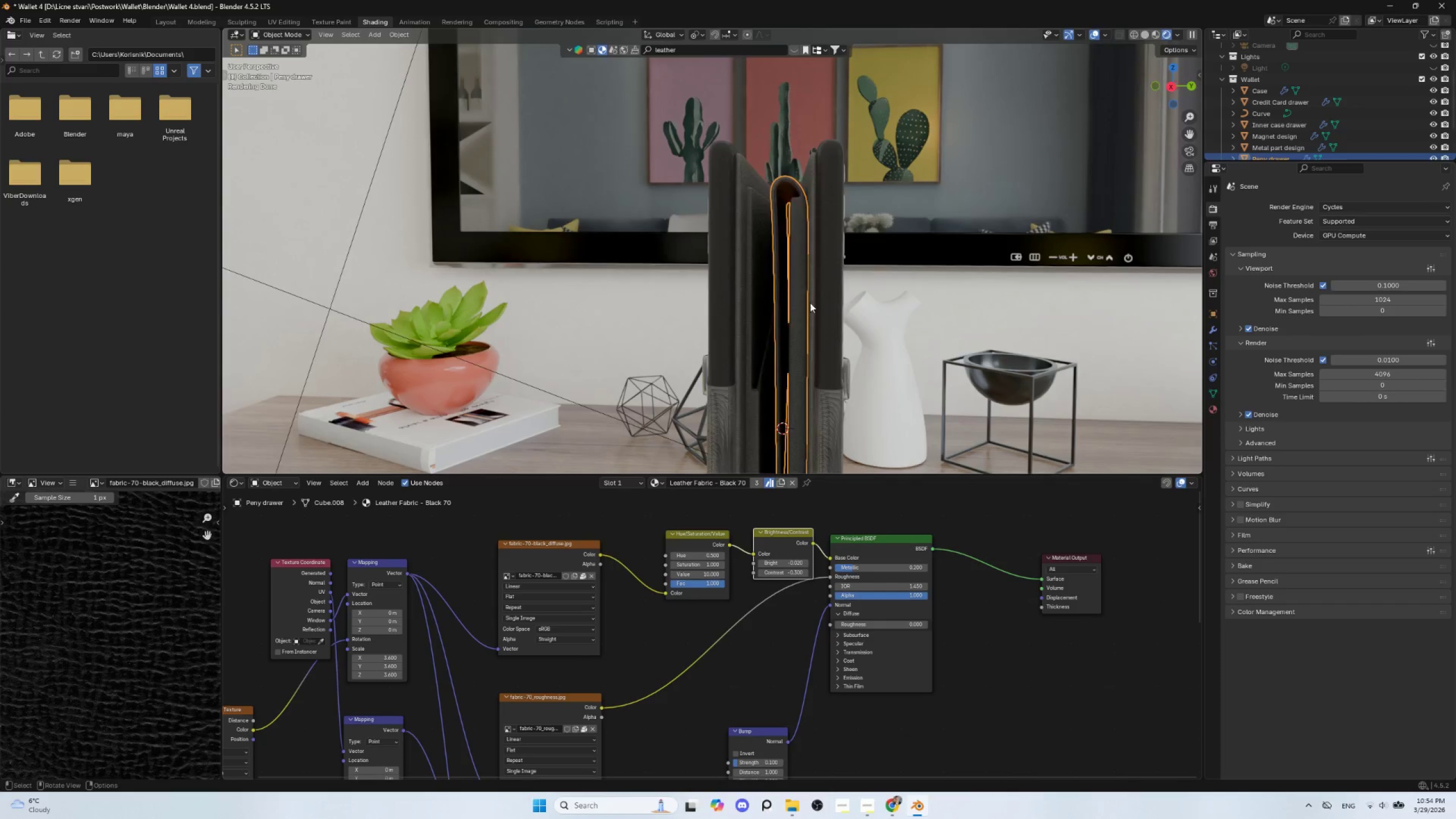 
hold_key(key=ShiftLeft, duration=1.52)
 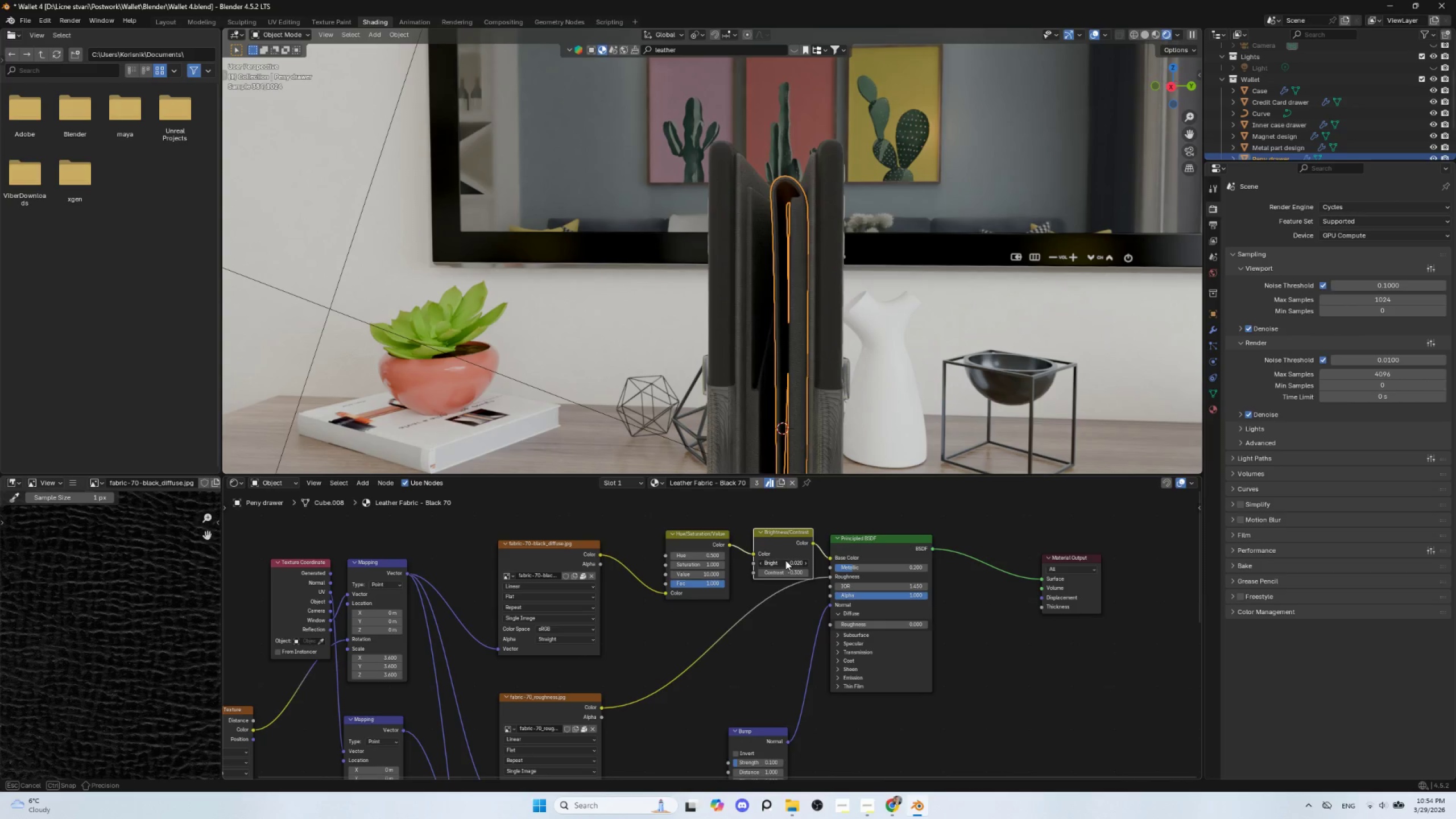 
hold_key(key=ShiftLeft, duration=0.97)
 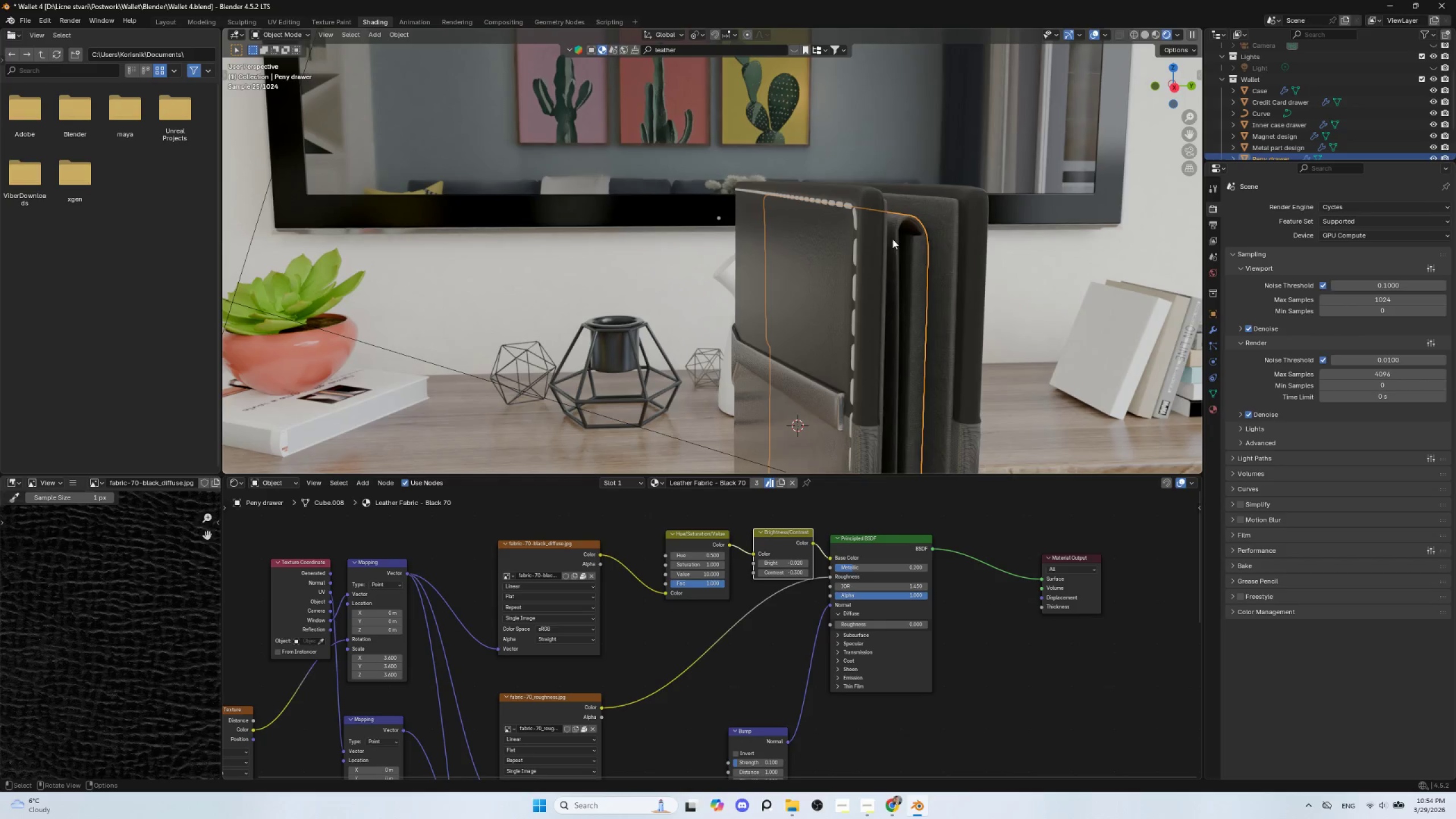 
left_click([897, 228])
 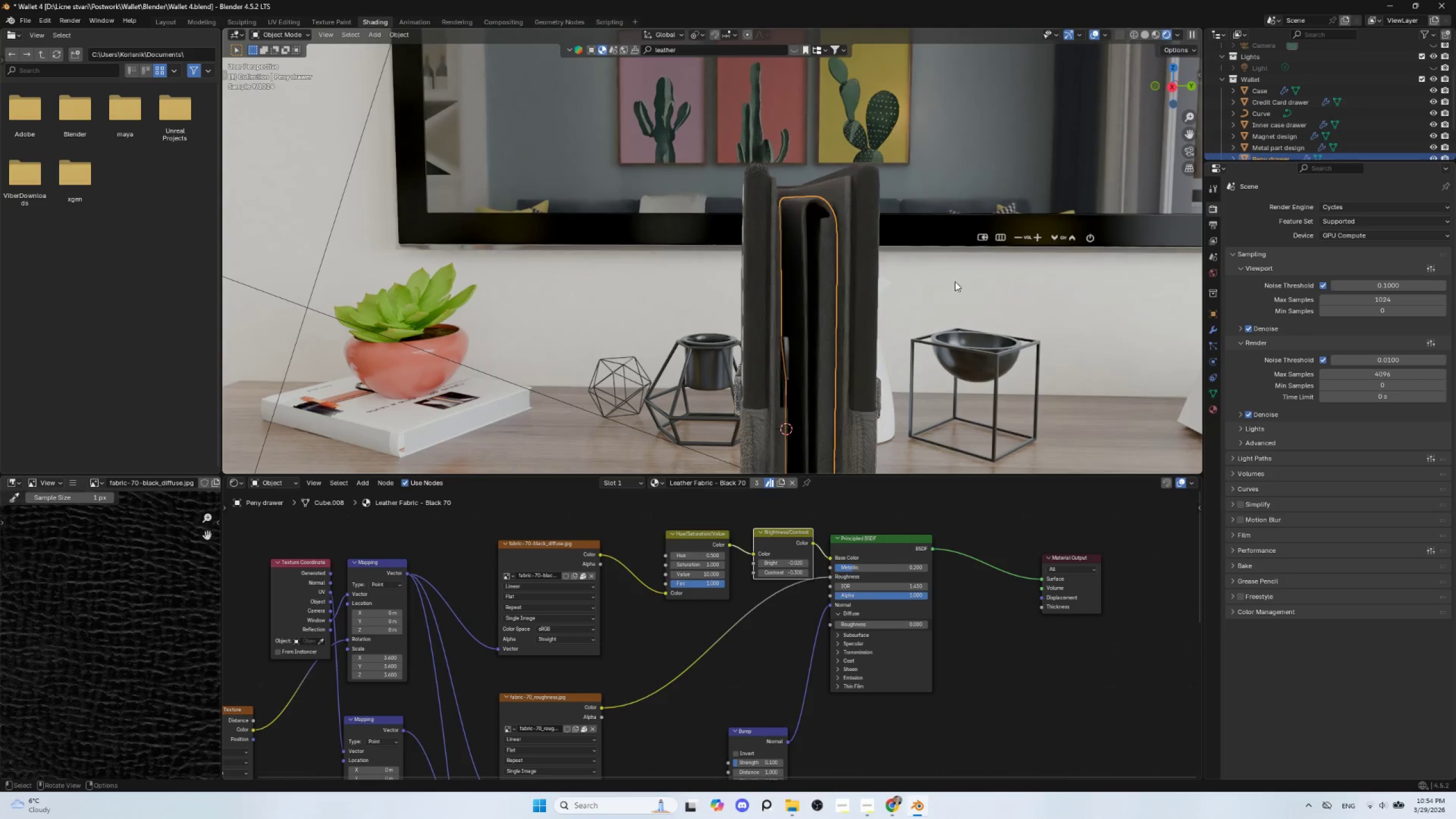 
scroll: coordinate [1276, 149], scroll_direction: down, amount: 3.0
 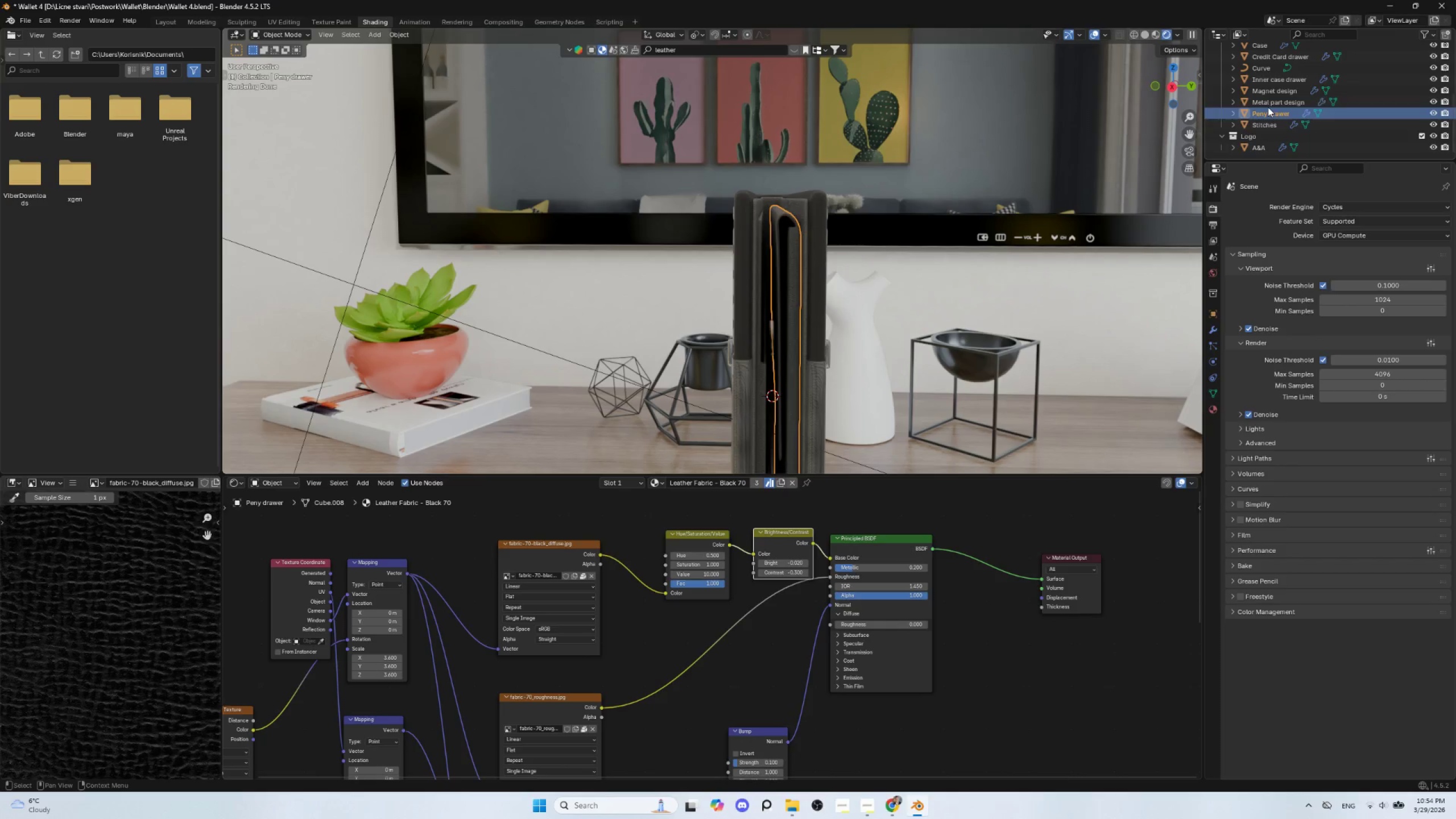 
left_click([1268, 105])
 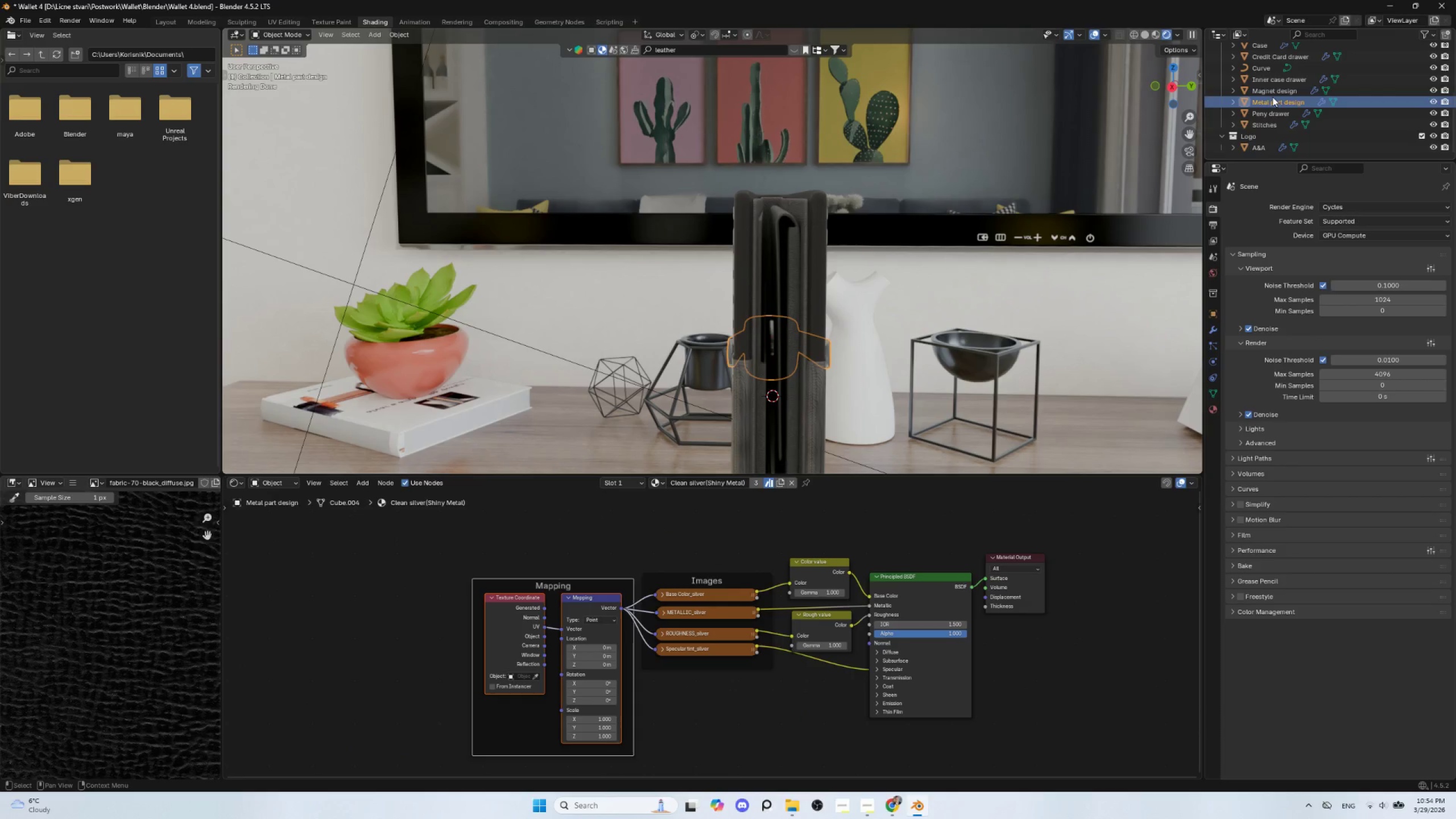 
left_click([1275, 90])
 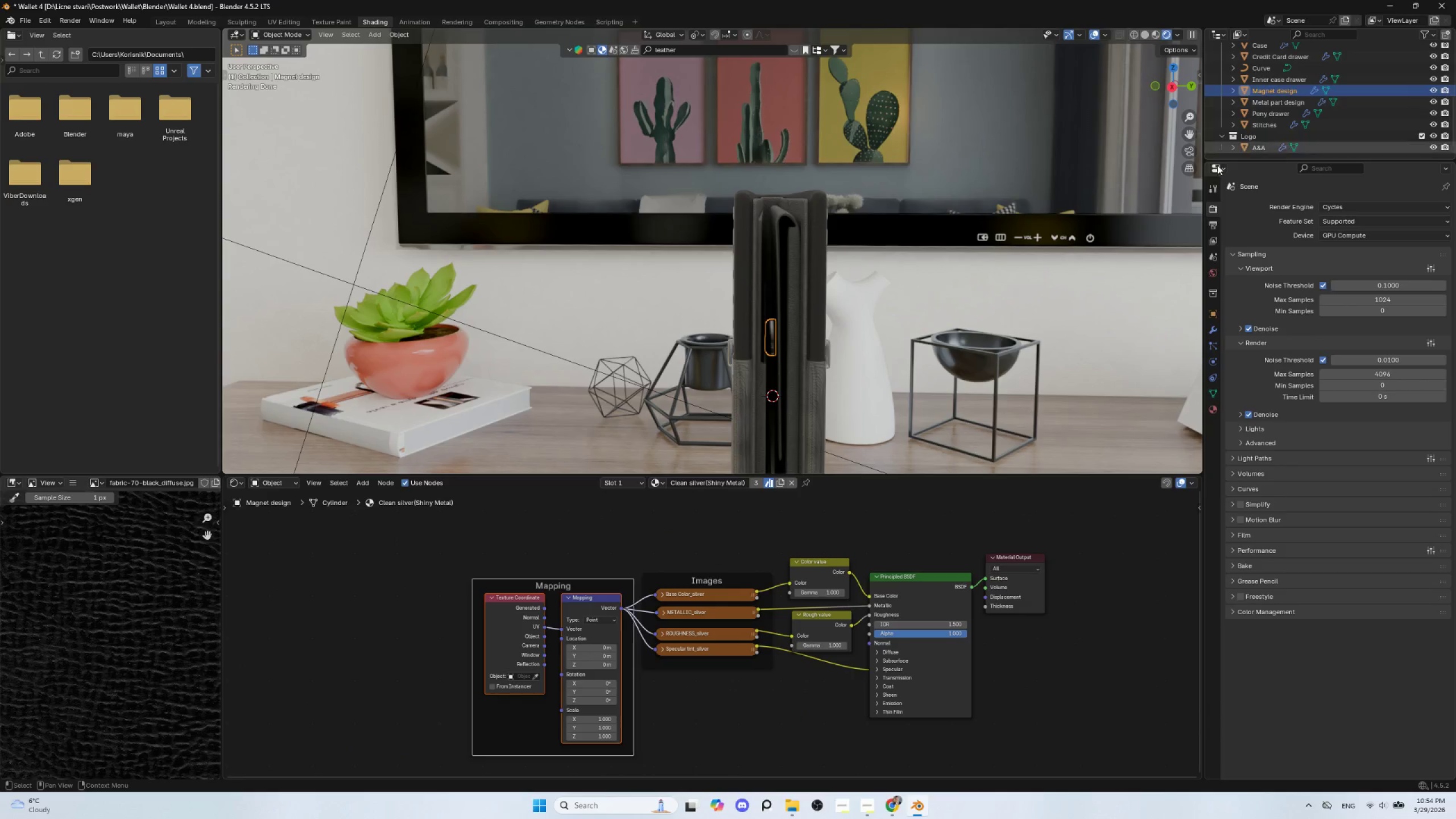 
hold_key(key=ShiftLeft, duration=1.5)
left_click([784, 212])
 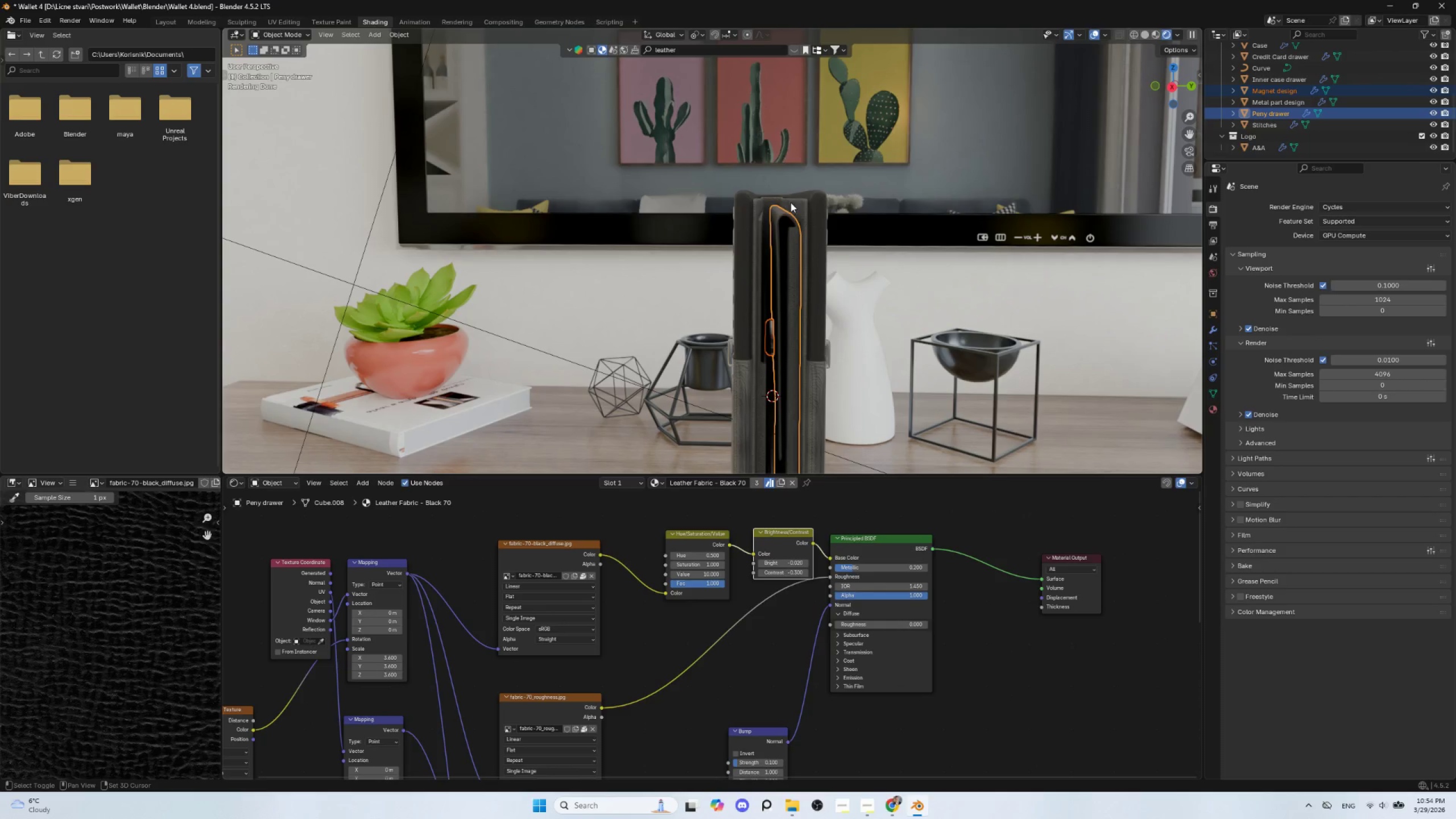 
hold_key(key=ShiftLeft, duration=1.52)
left_click([793, 204])
 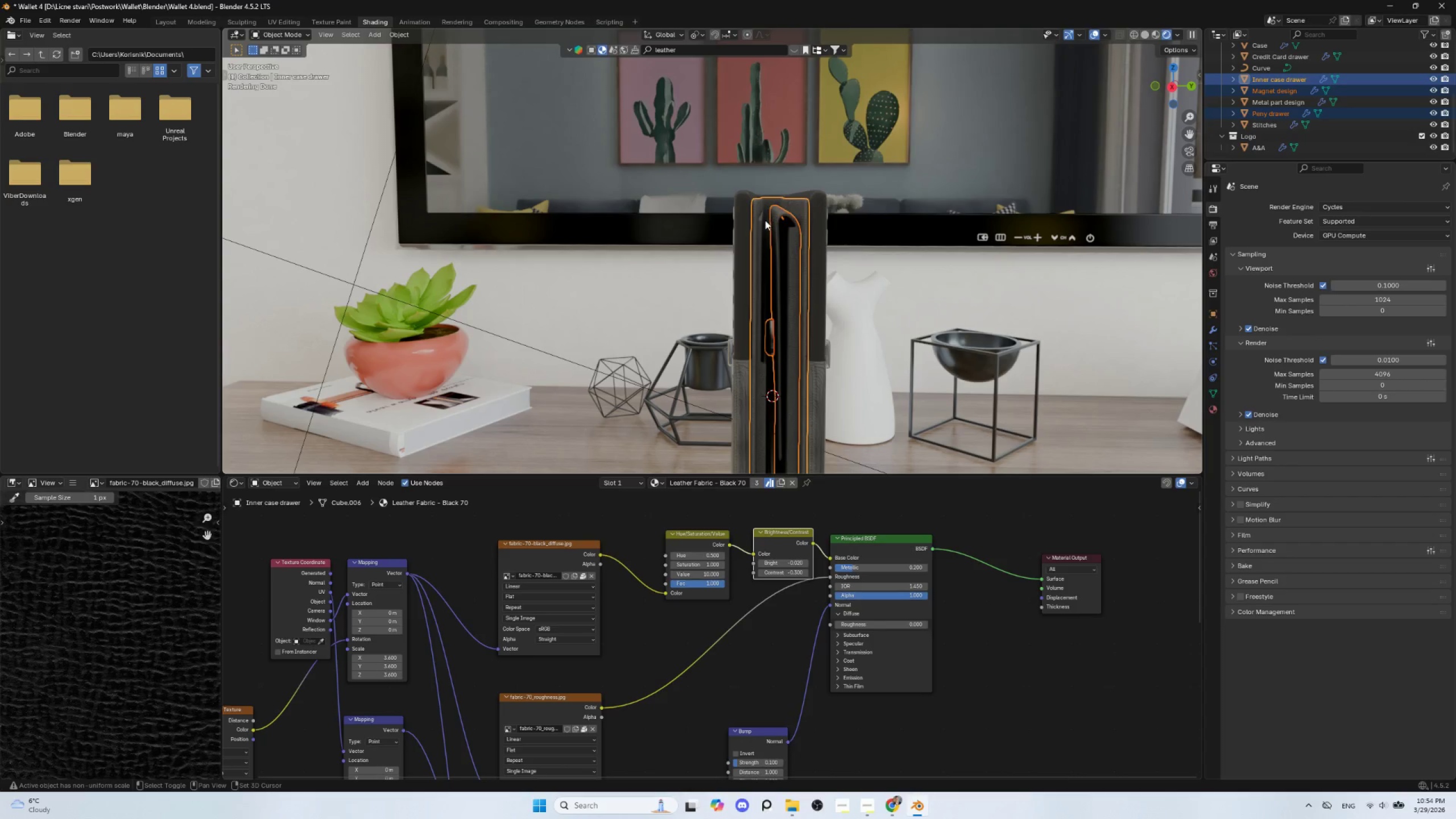 
left_click([764, 221])
 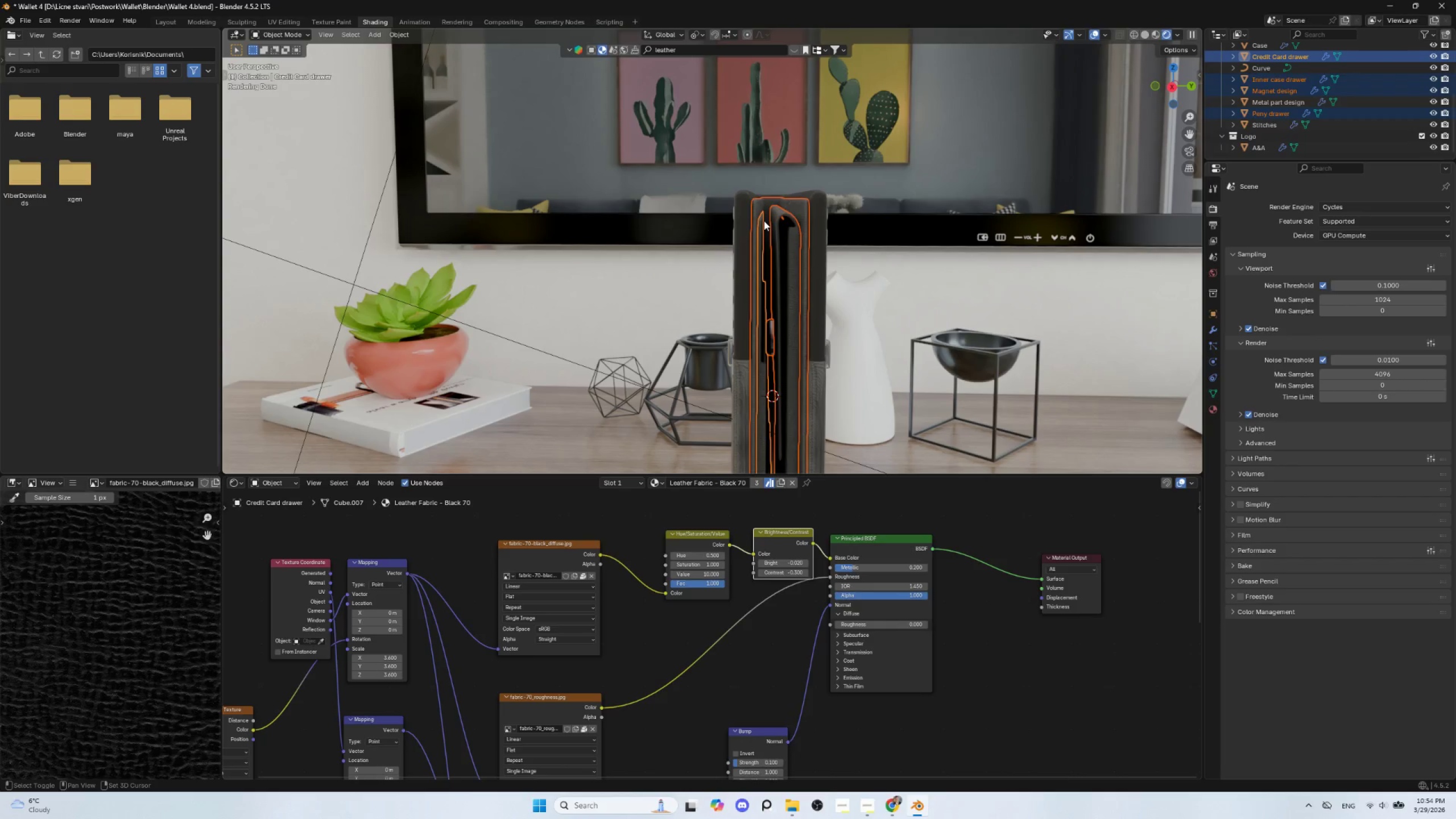 
hold_key(key=ShiftLeft, duration=0.33)
 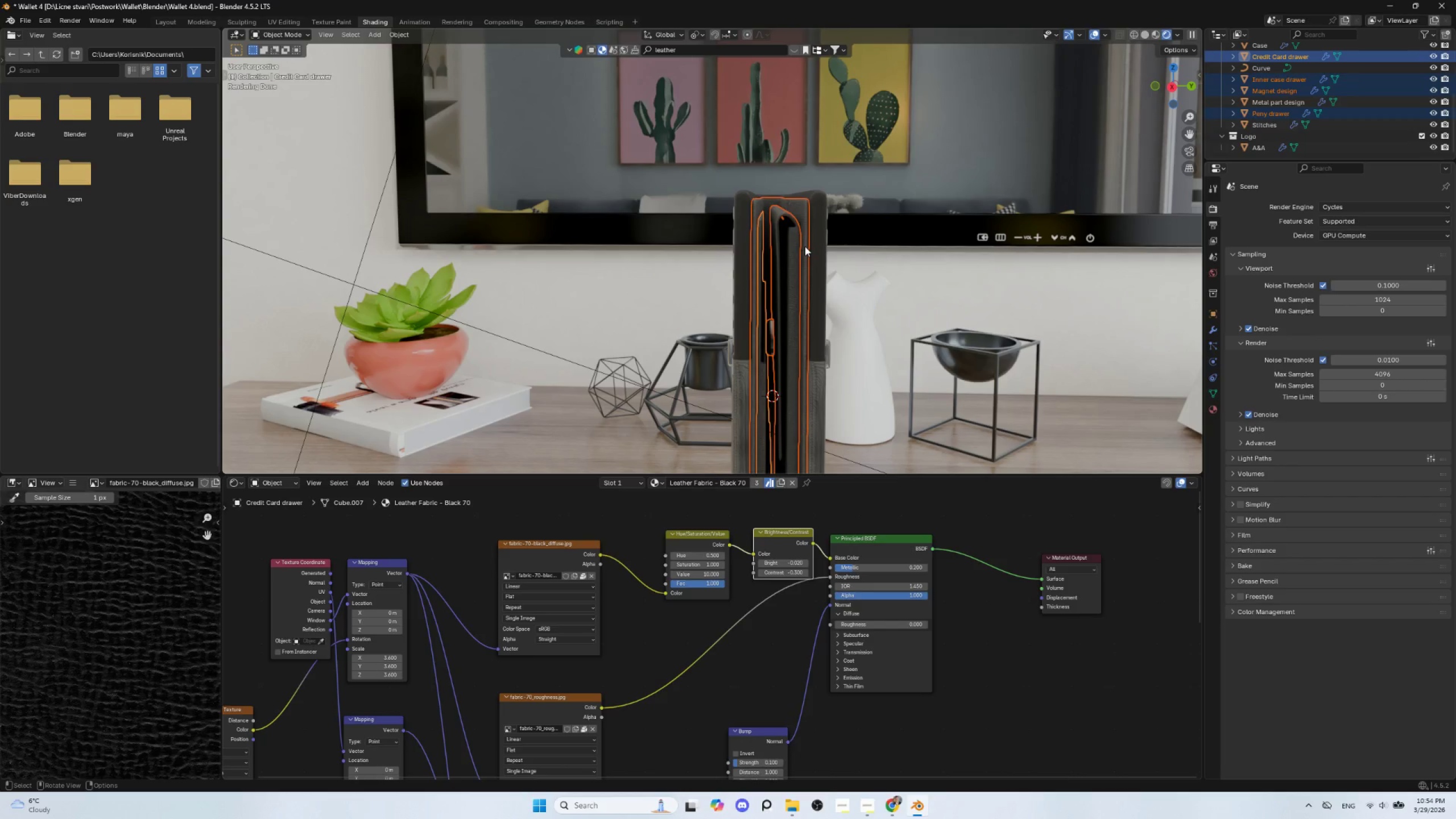 
key(NumpadDivide)
 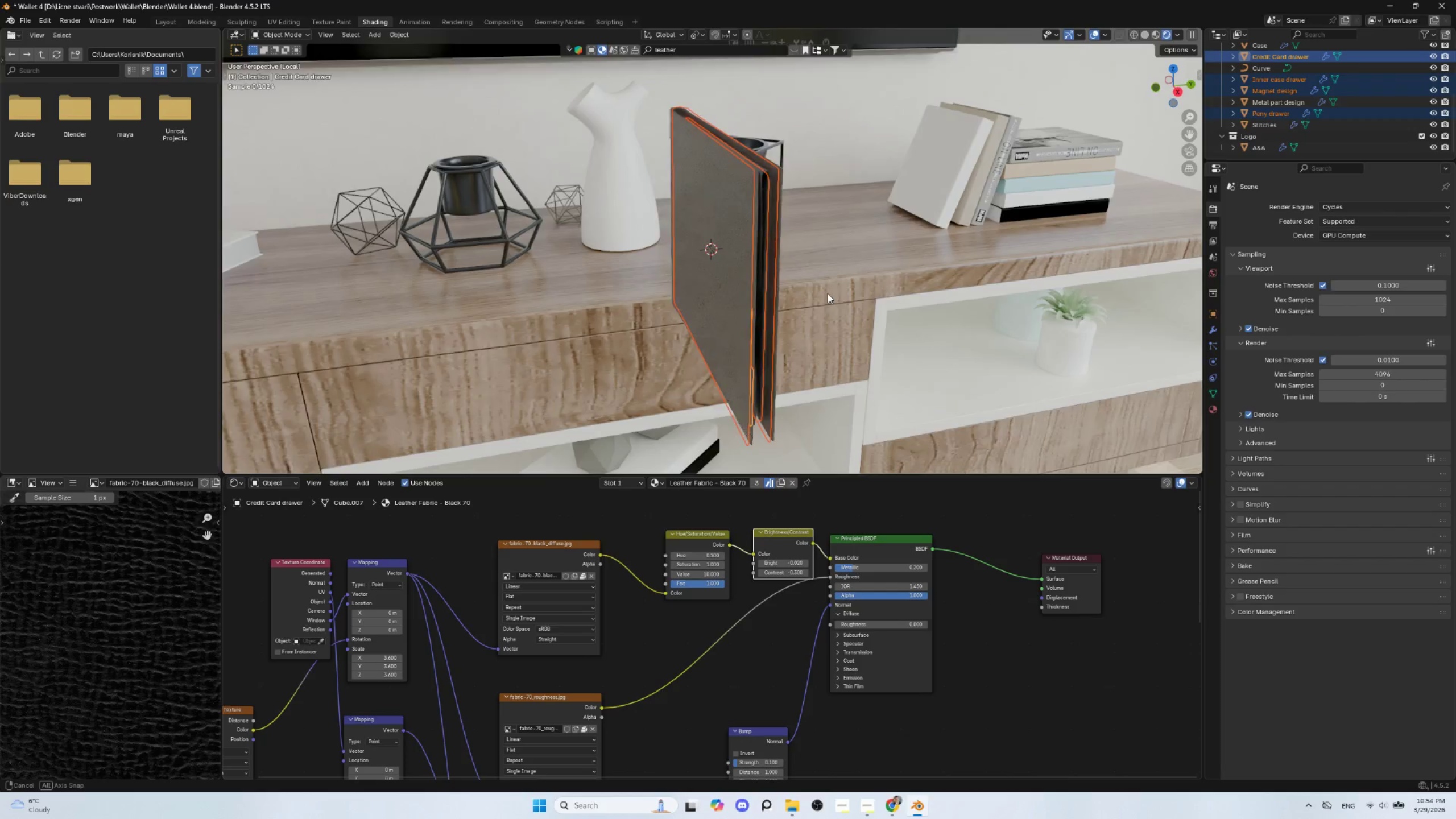 
scroll: coordinate [819, 300], scroll_direction: up, amount: 2.0
 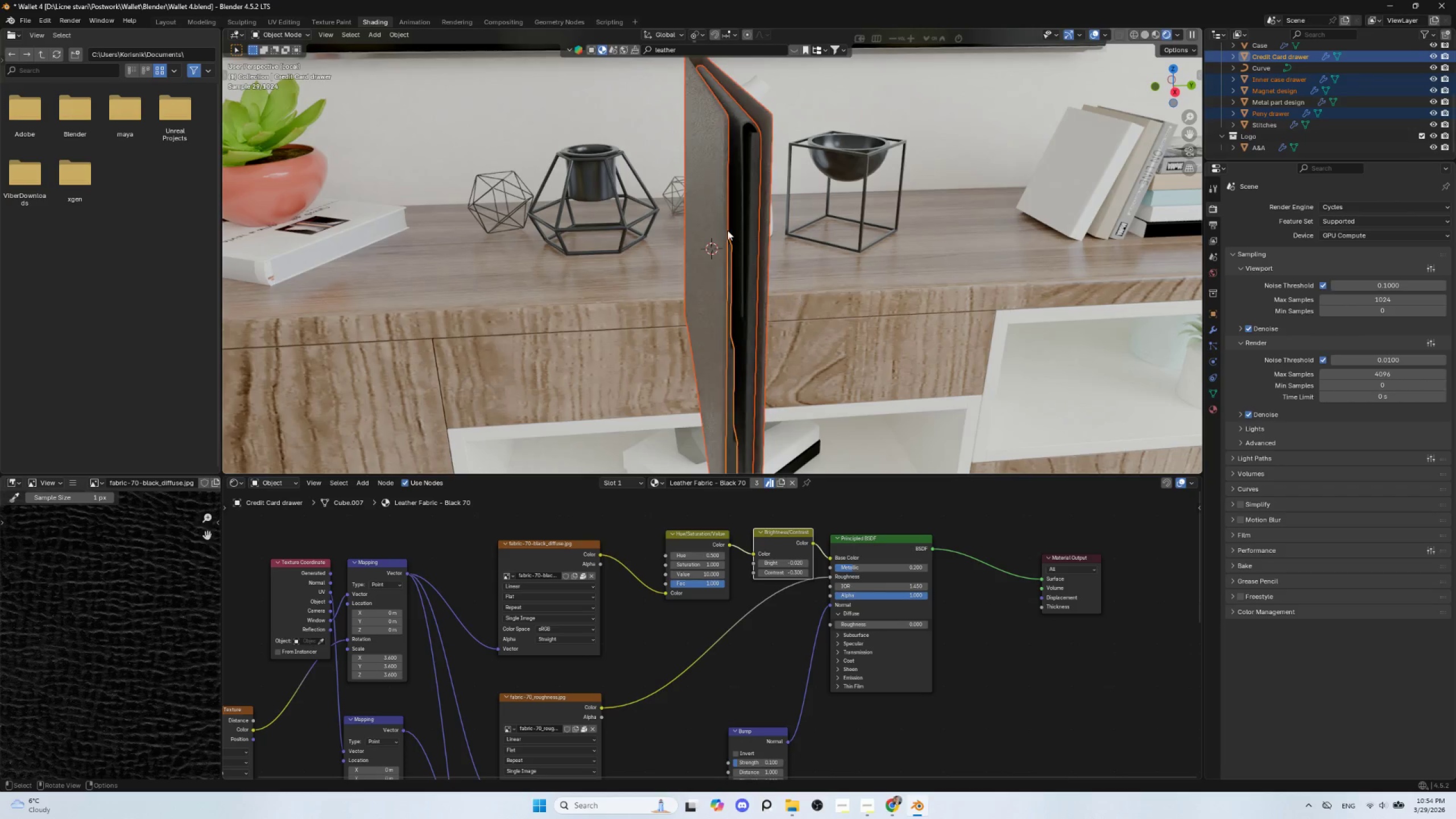 
left_click([709, 183])
 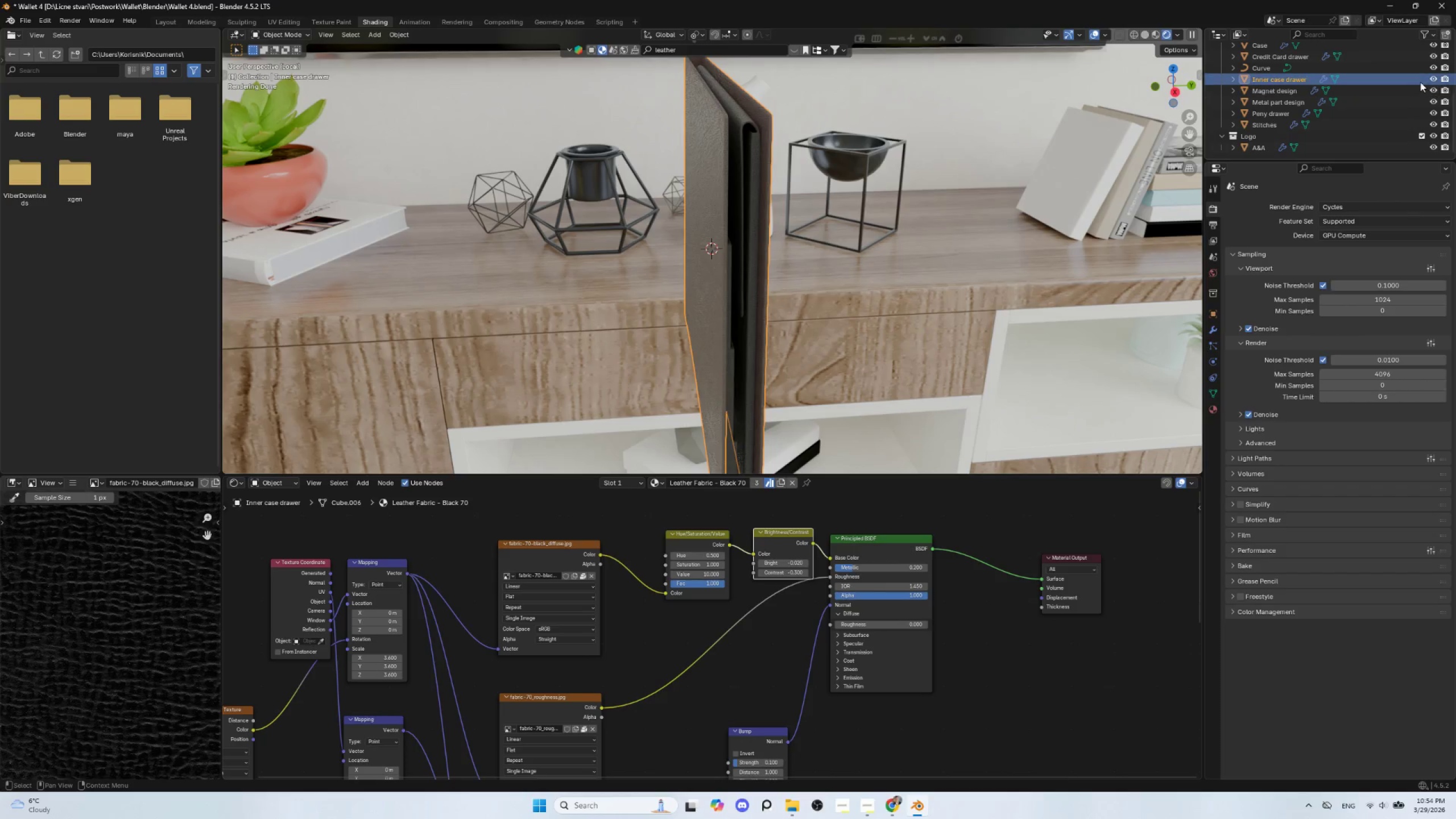 
left_click([1433, 76])
 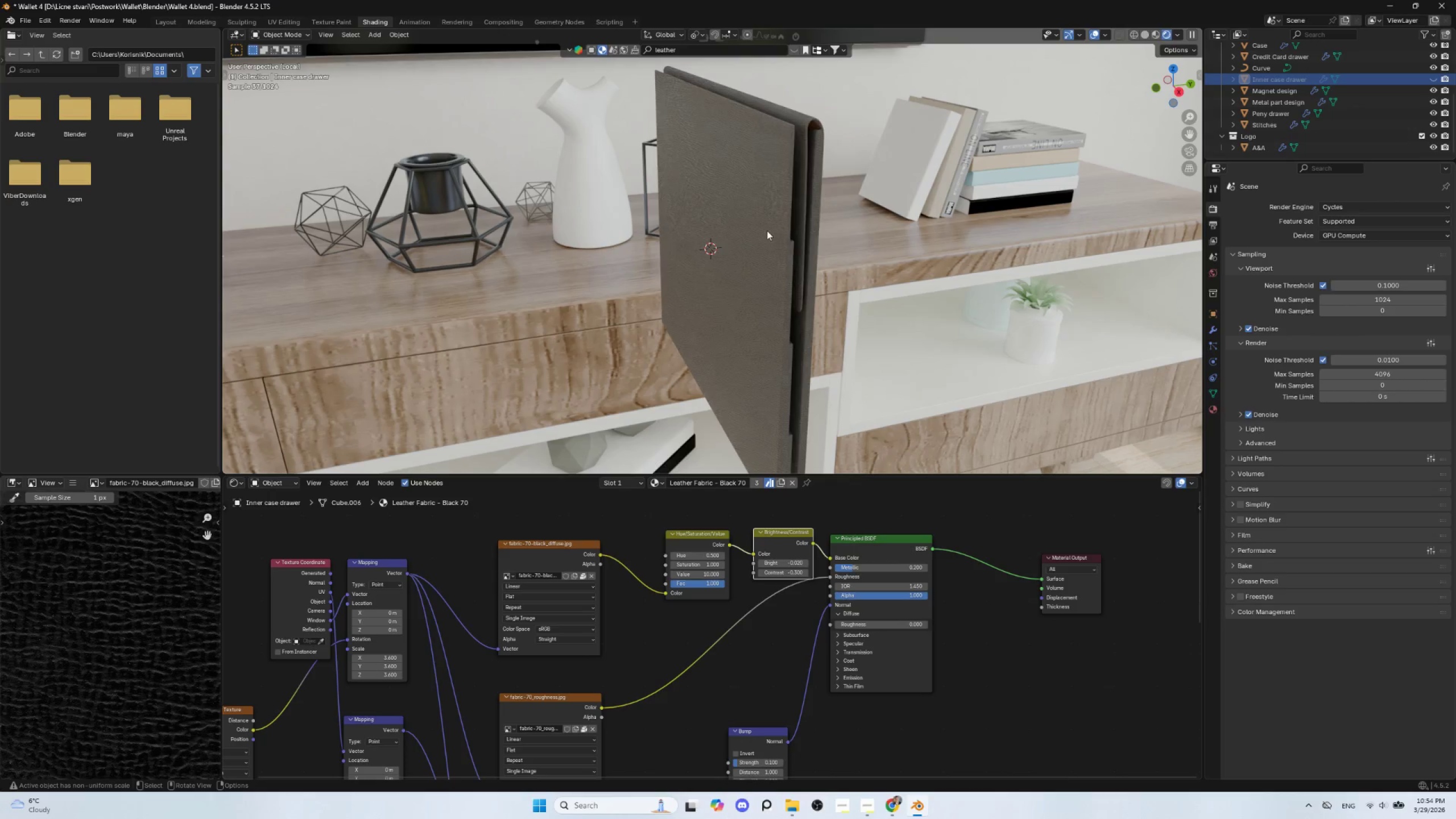 
left_click([750, 210])
 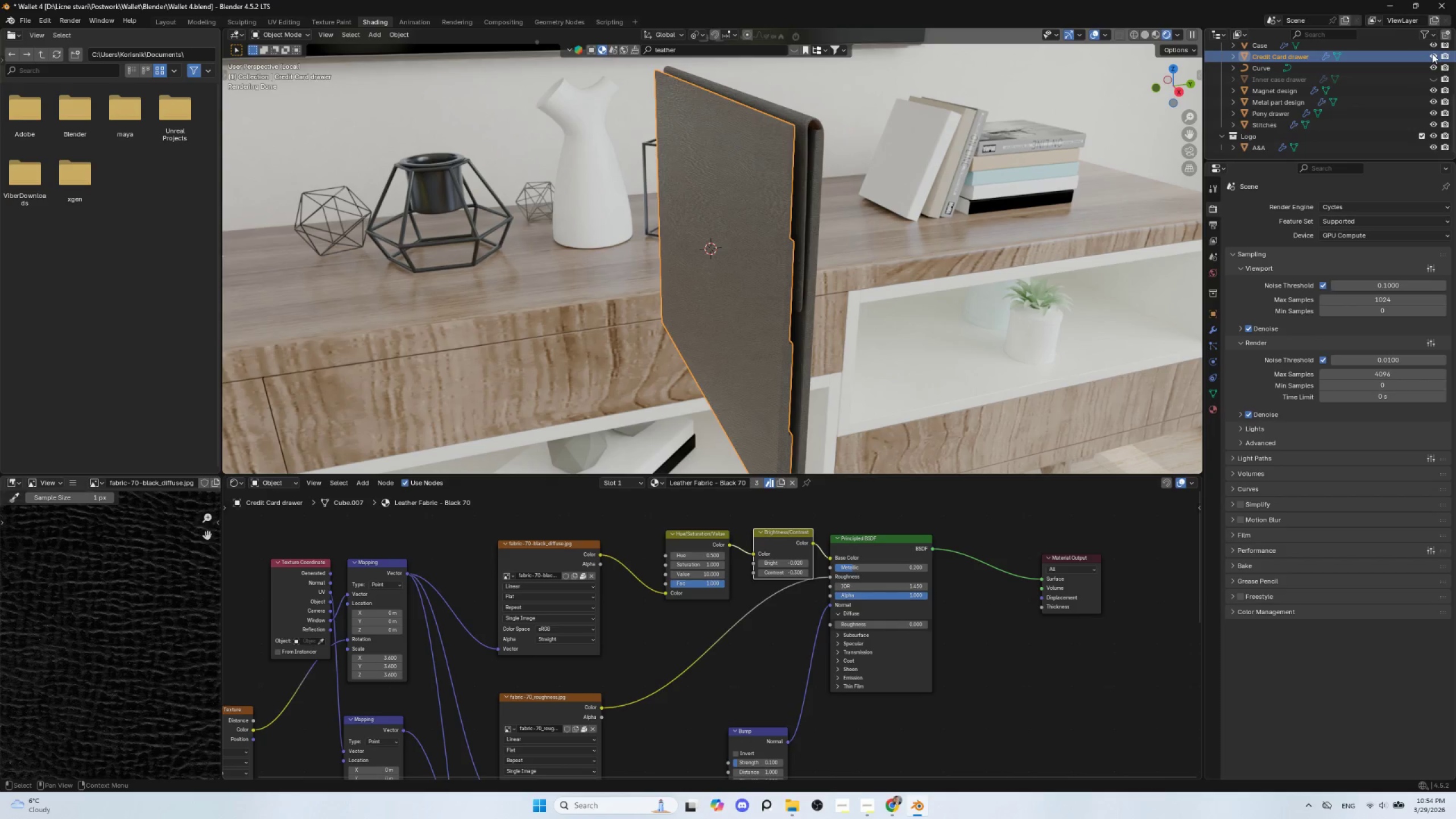 
left_click([1432, 53])
 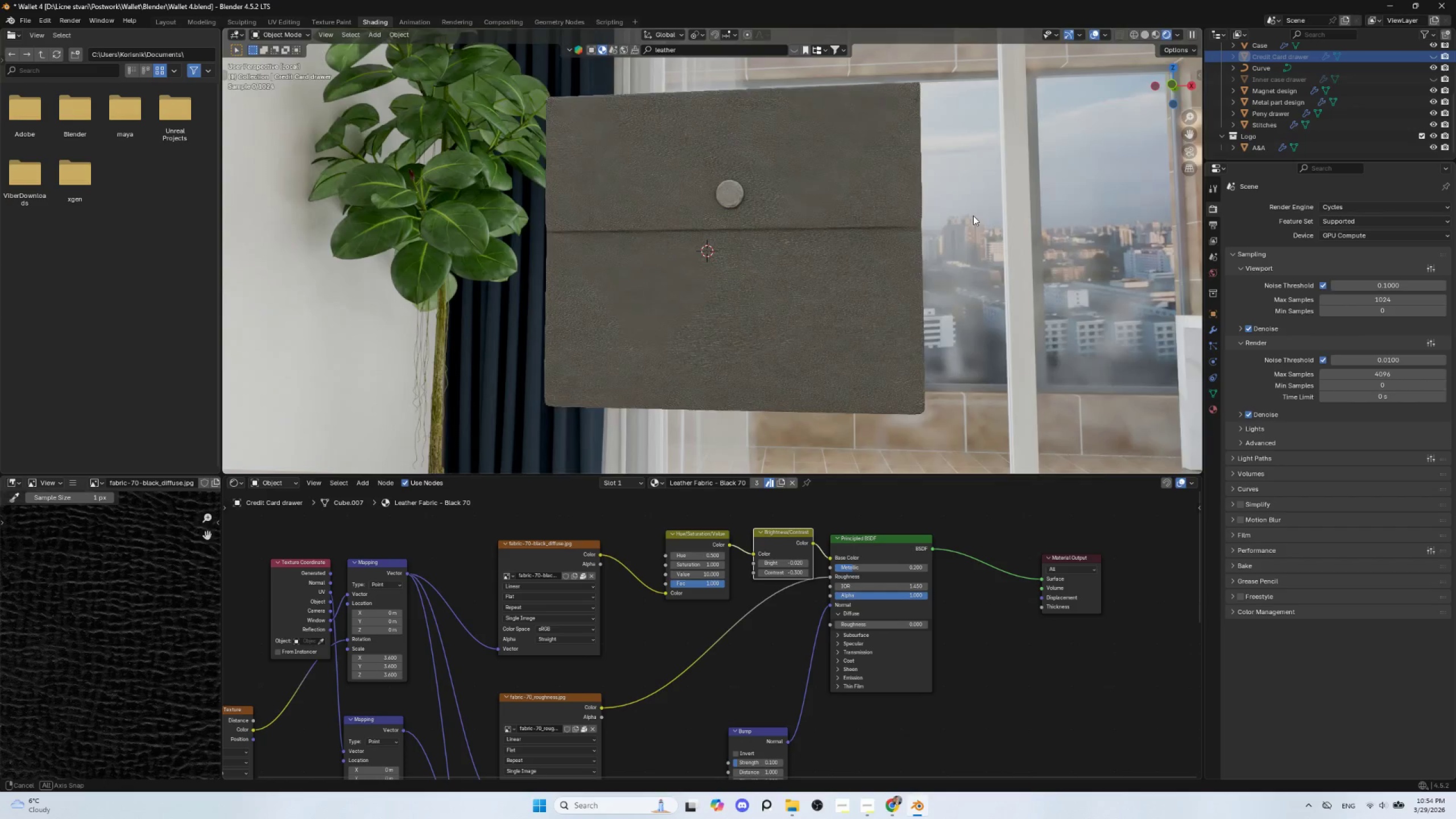 
scroll: coordinate [797, 280], scroll_direction: up, amount: 4.0
 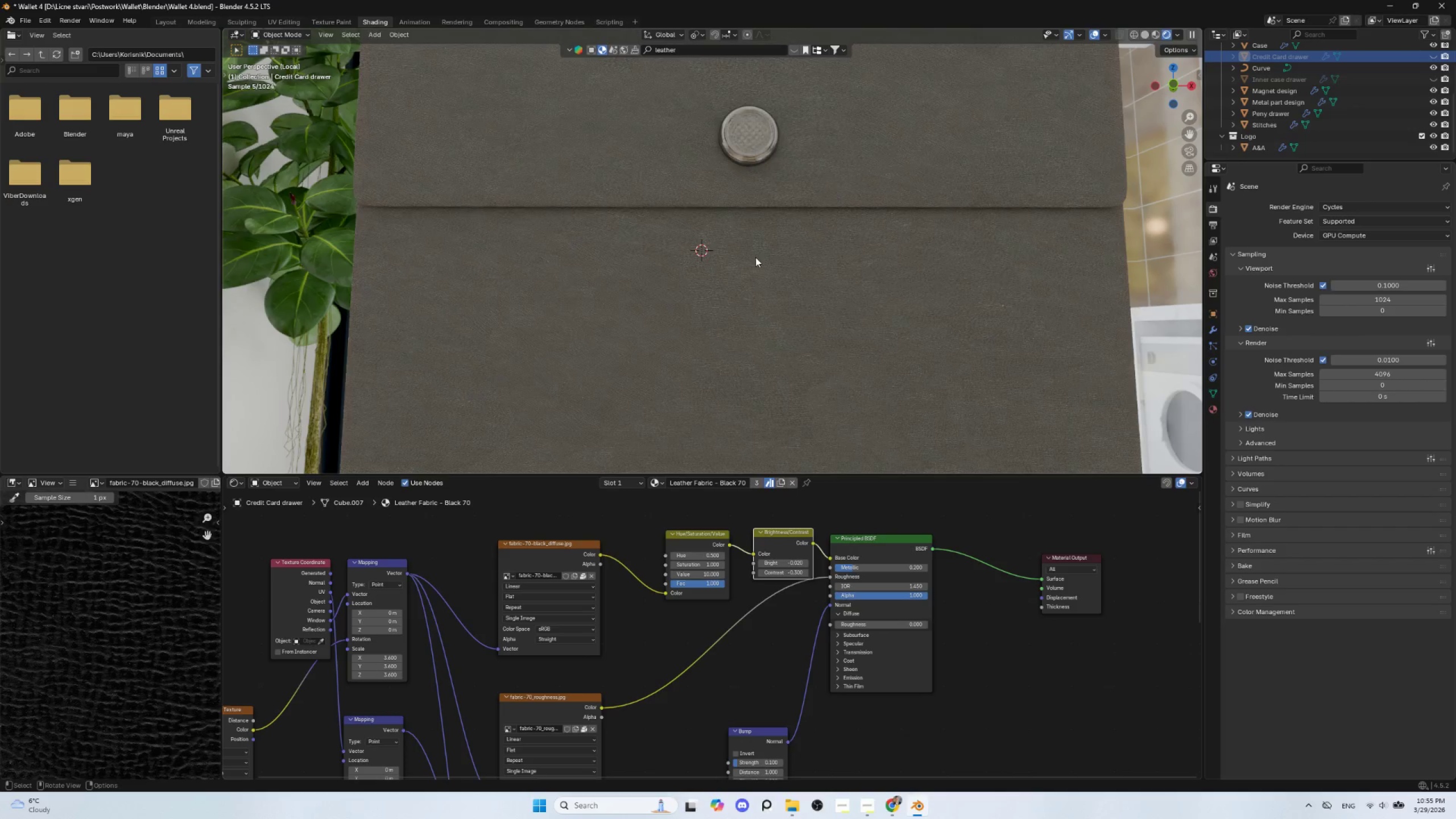 
hold_key(key=ShiftLeft, duration=0.66)
 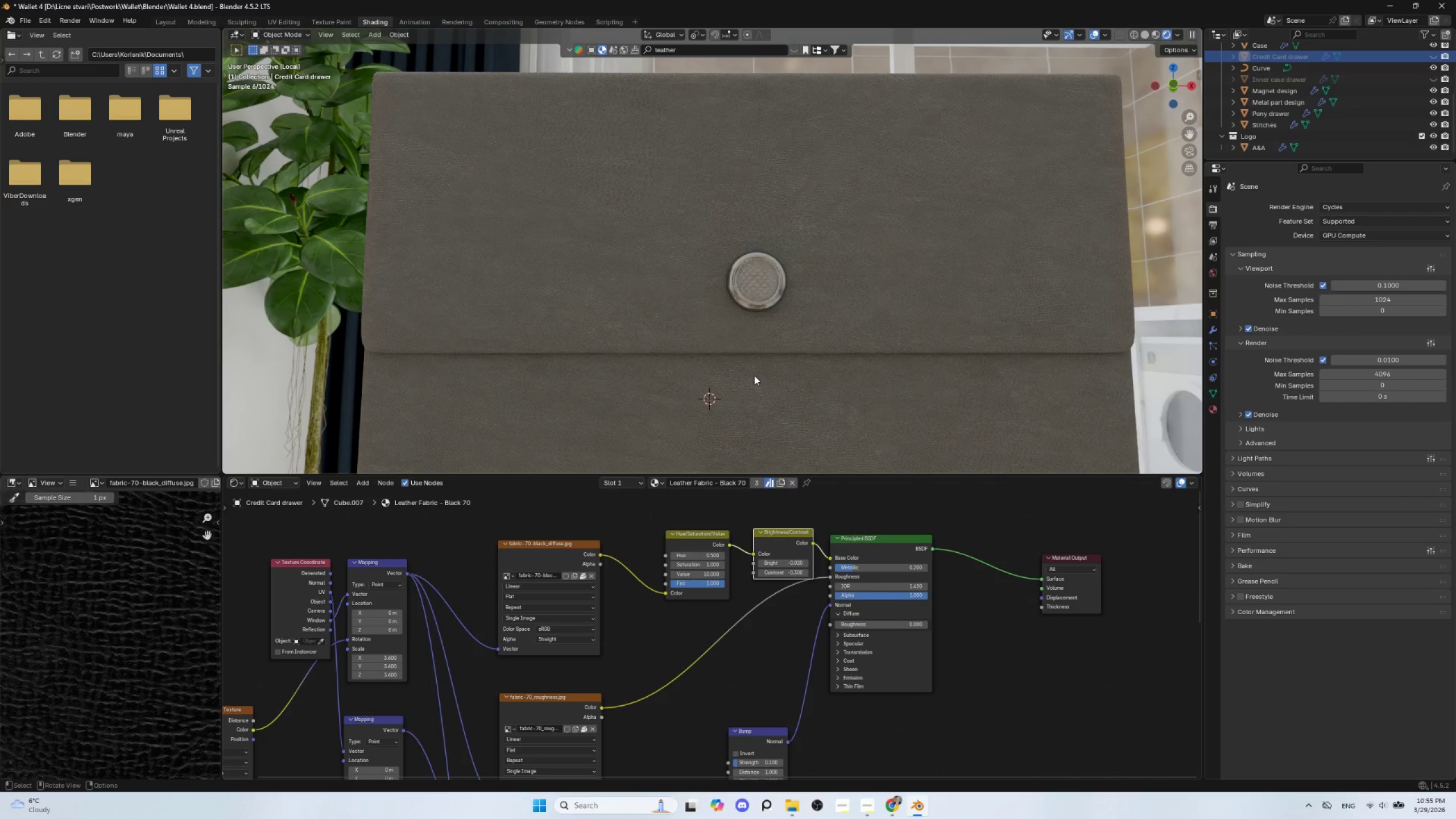 
scroll: coordinate [754, 374], scroll_direction: up, amount: 3.0
 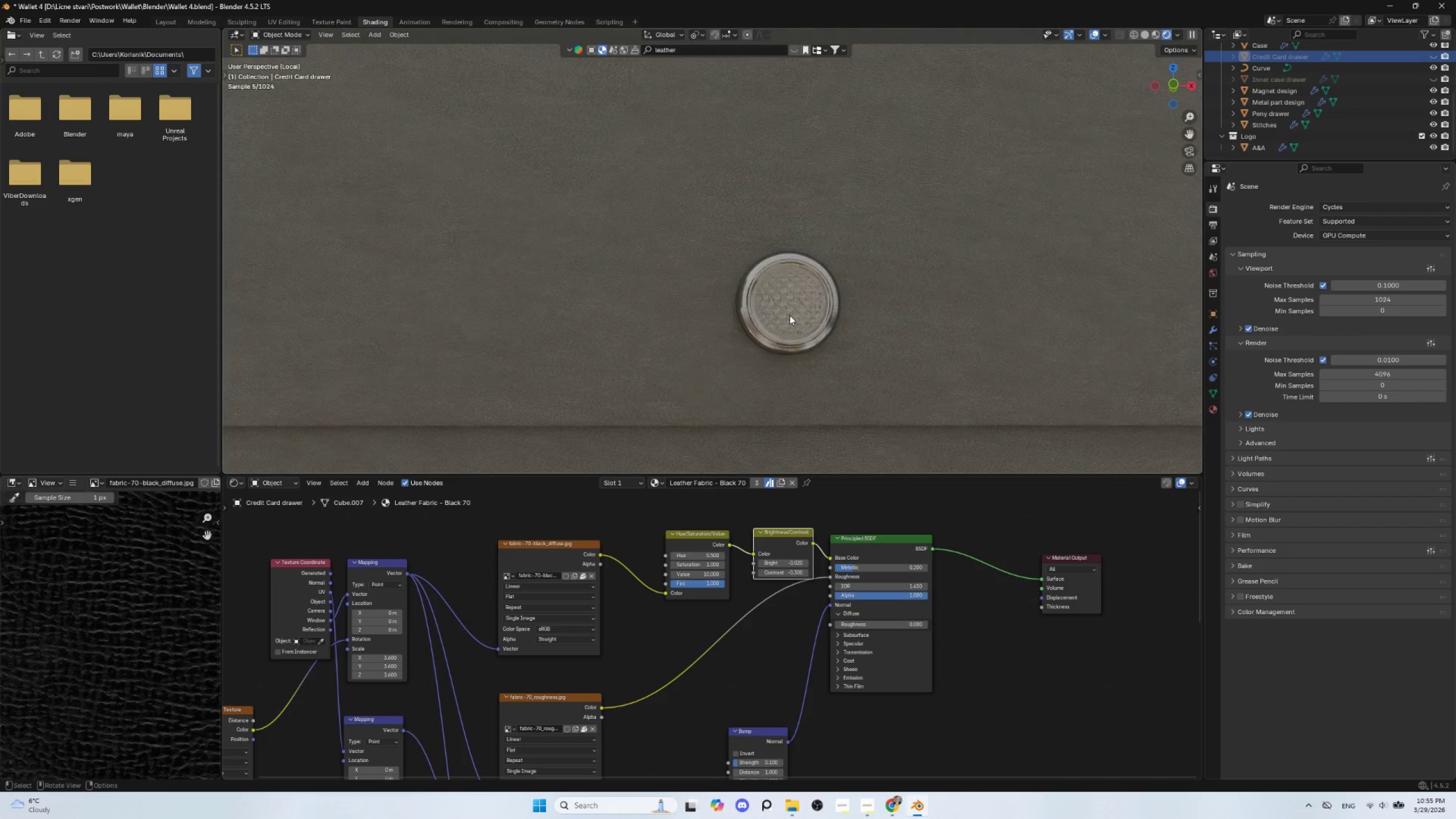 
hold_key(key=ShiftLeft, duration=0.66)
 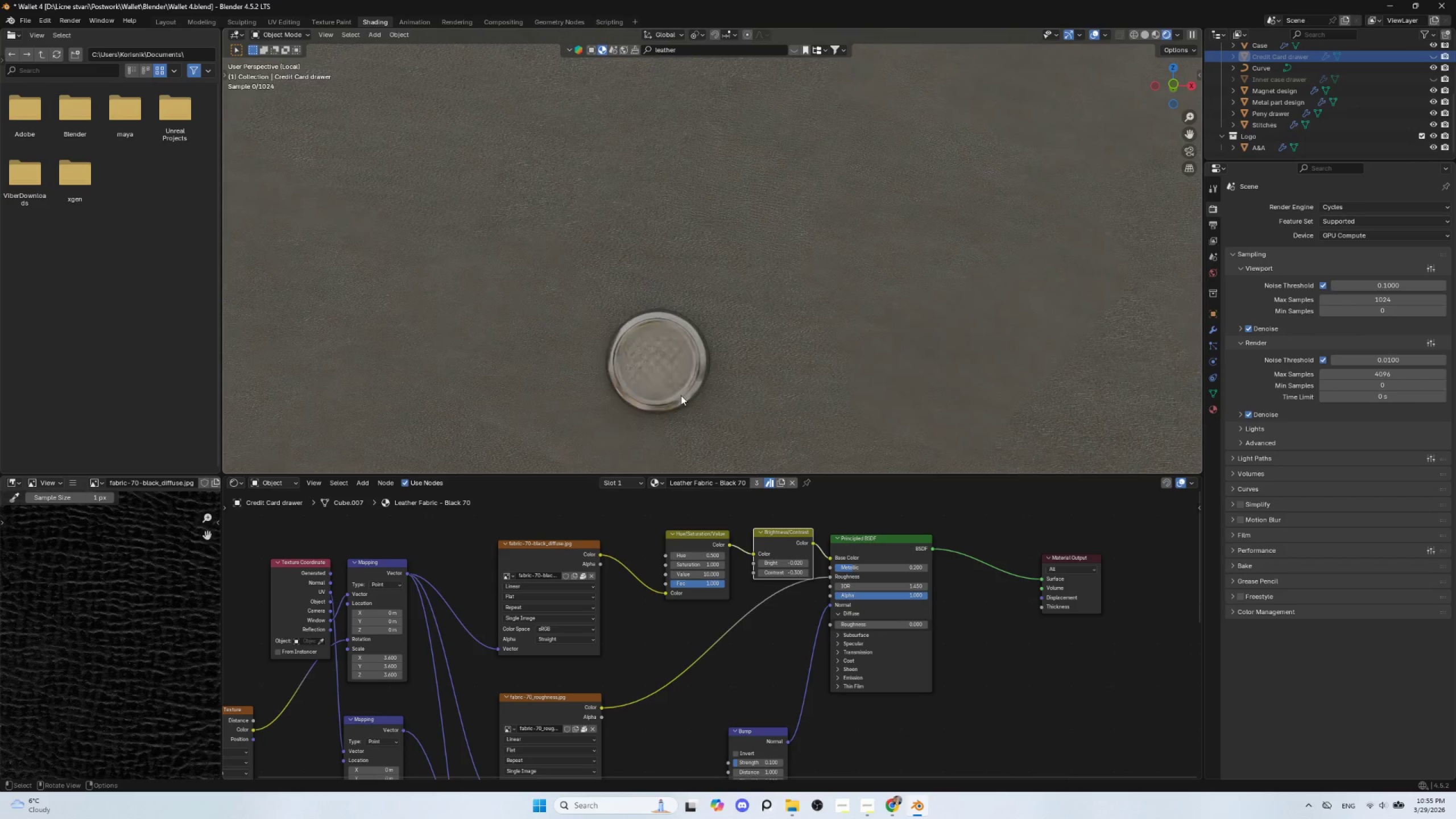 
hold_key(key=ShiftLeft, duration=0.77)
 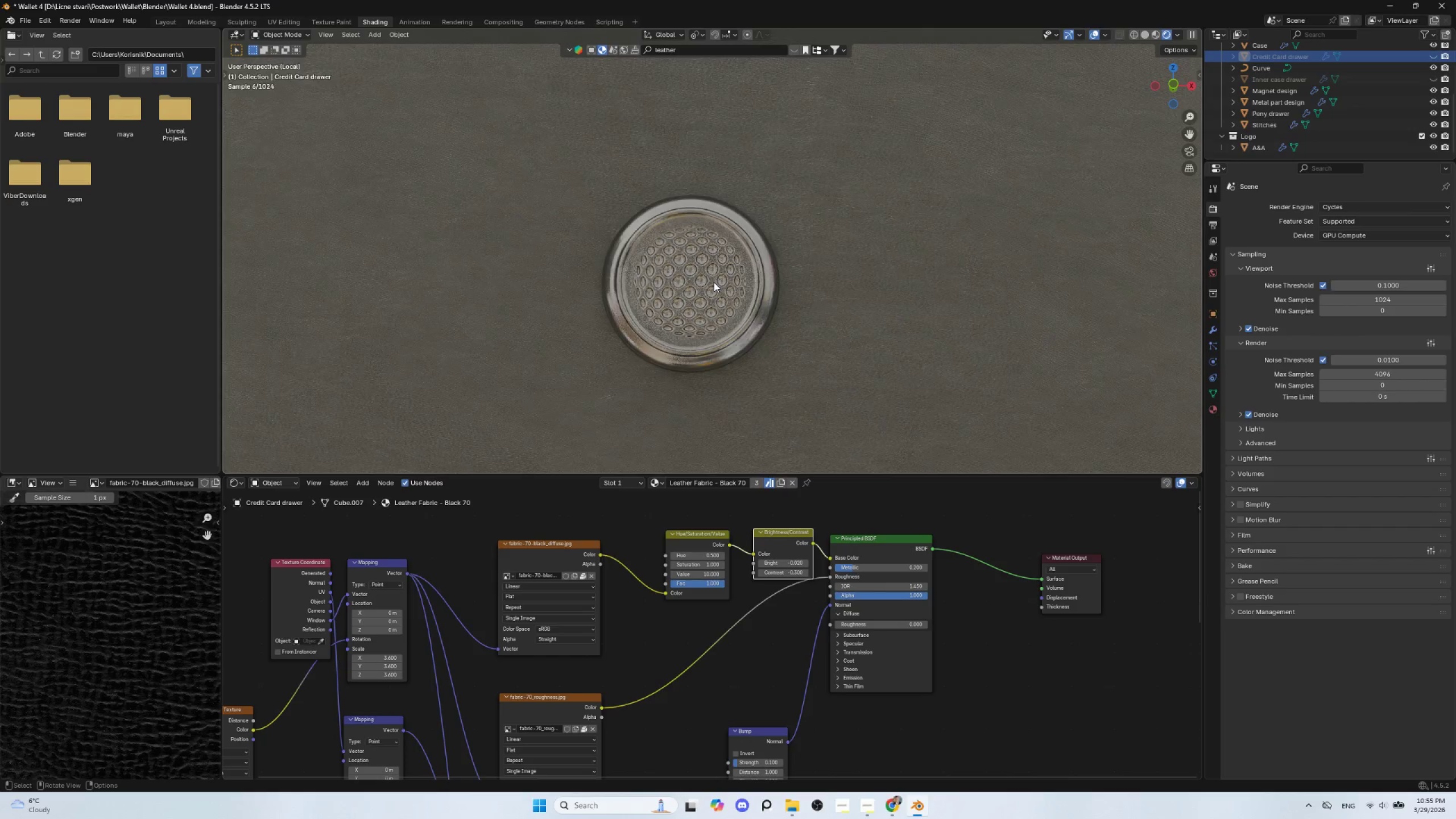 
scroll: coordinate [681, 394], scroll_direction: up, amount: 3.0
 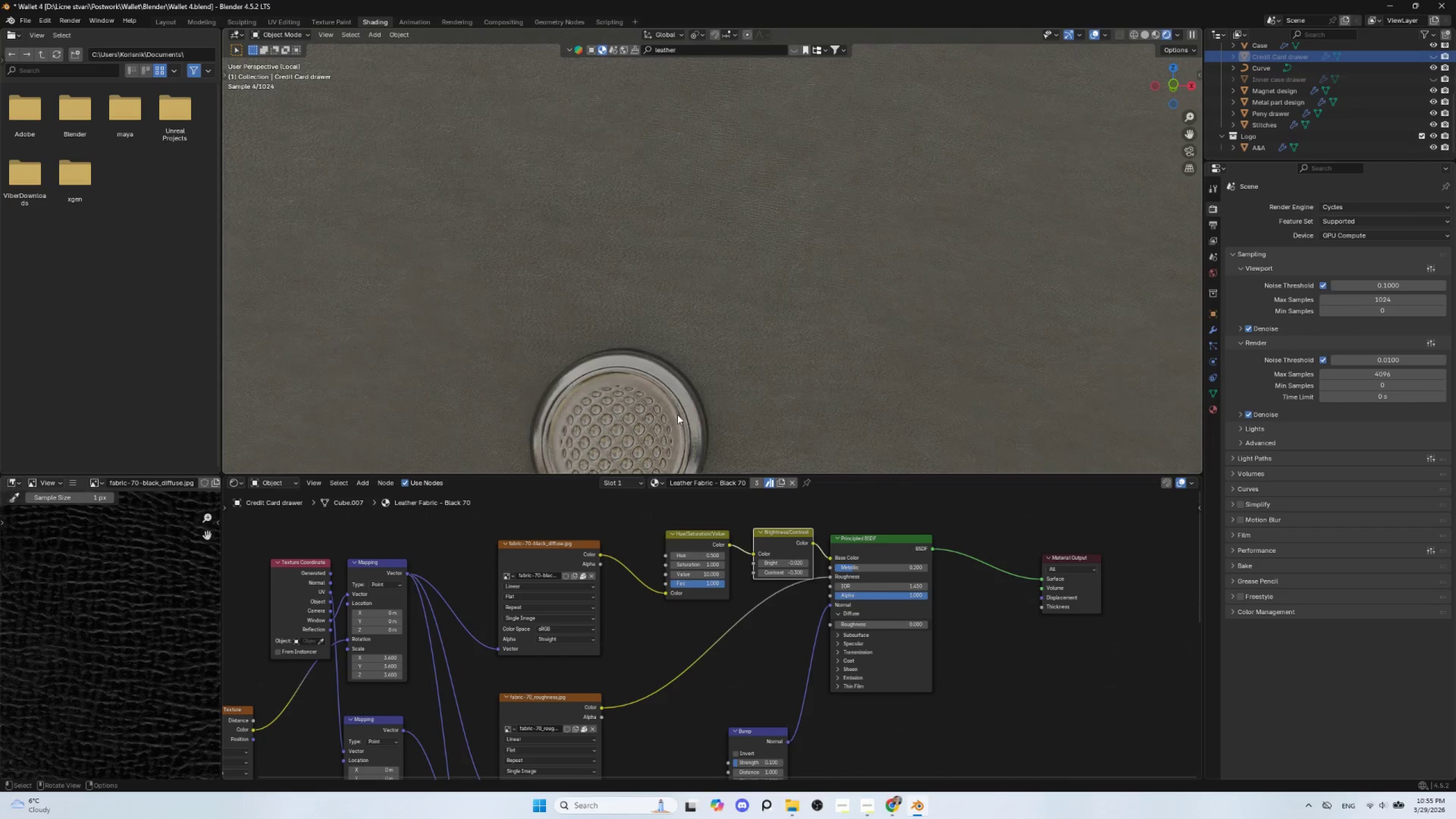 
left_click([714, 282])
 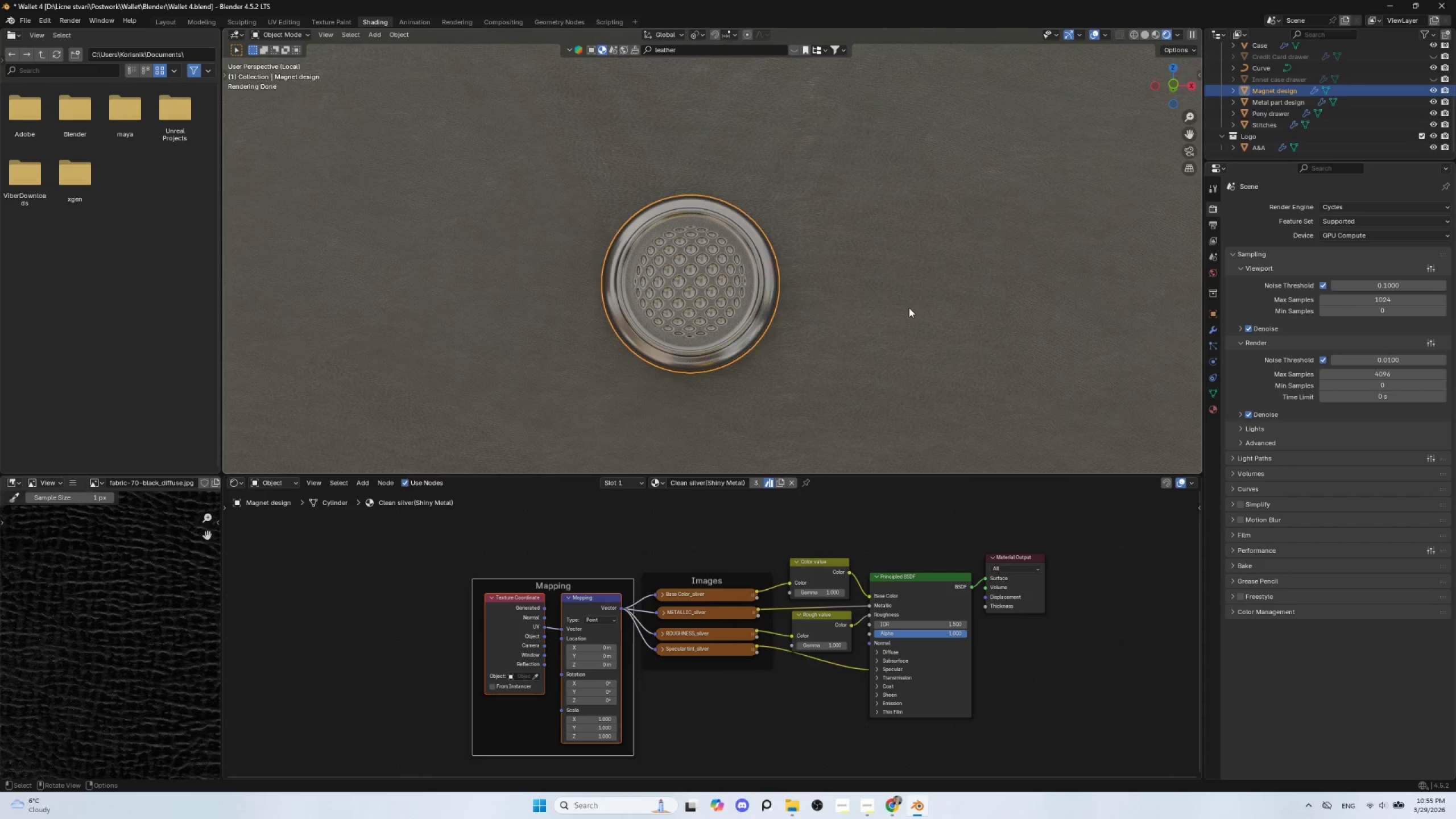 
key(NumpadDivide)
 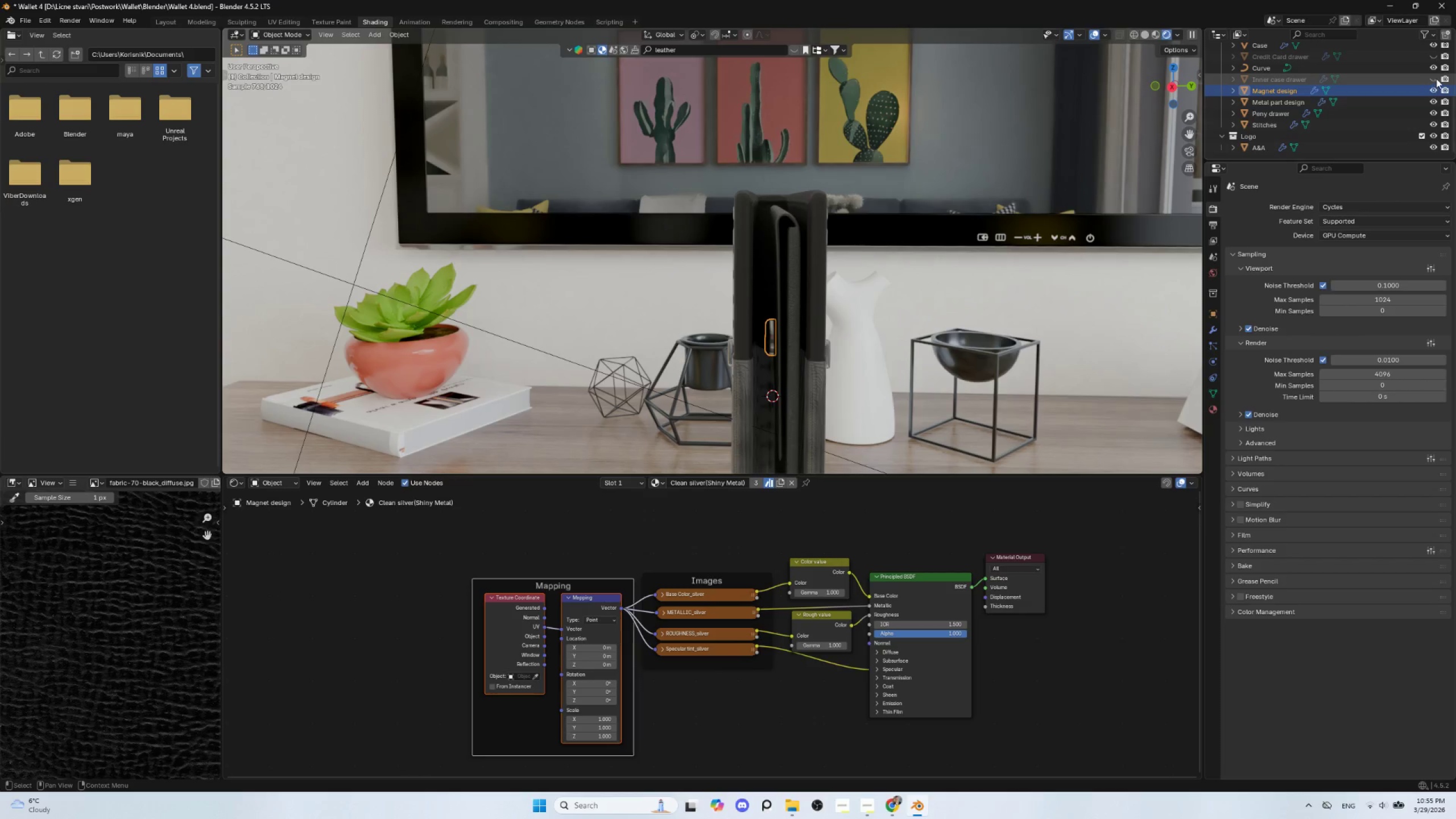 
left_click([1434, 78])
 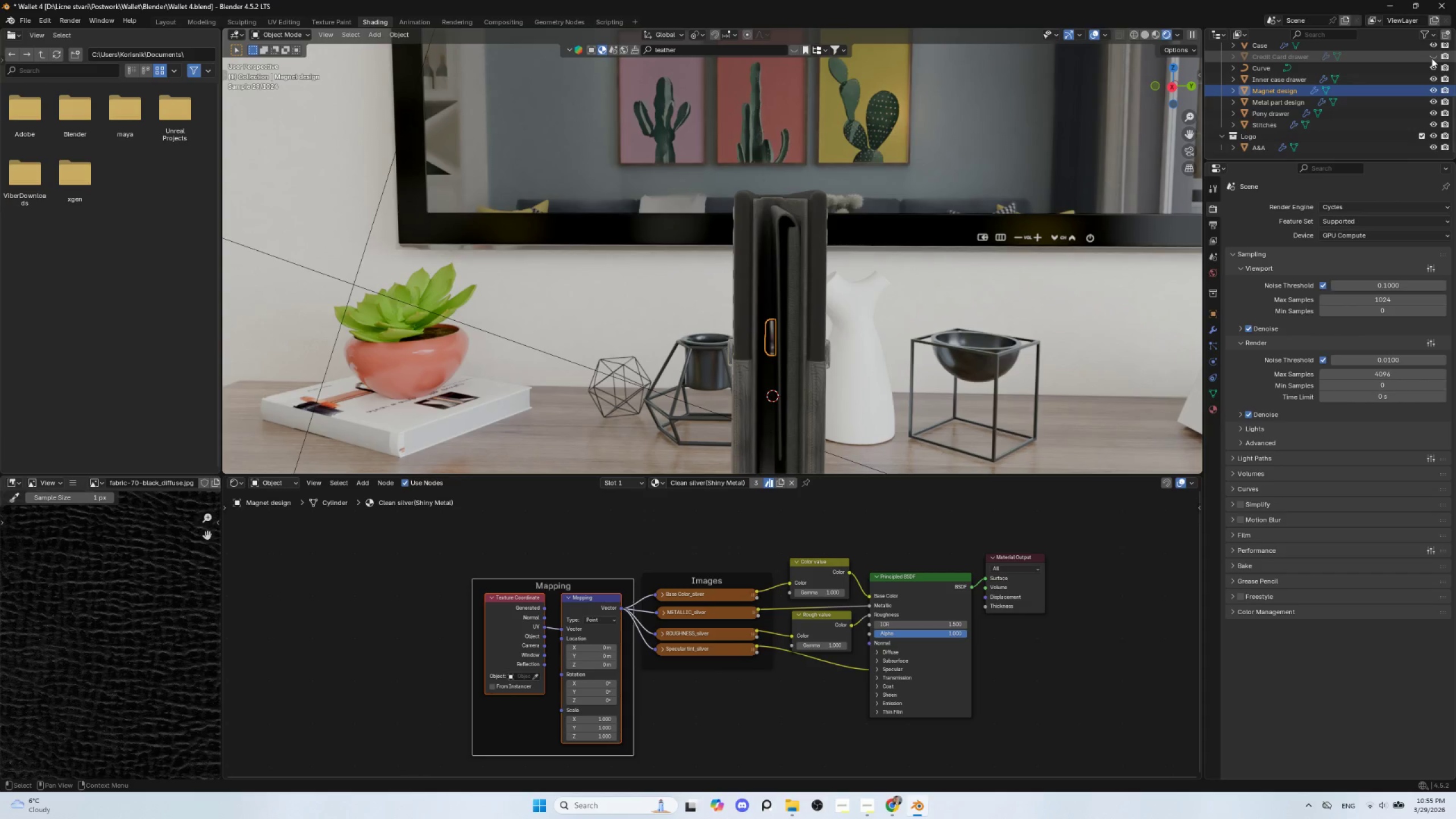 
left_click([1432, 58])
 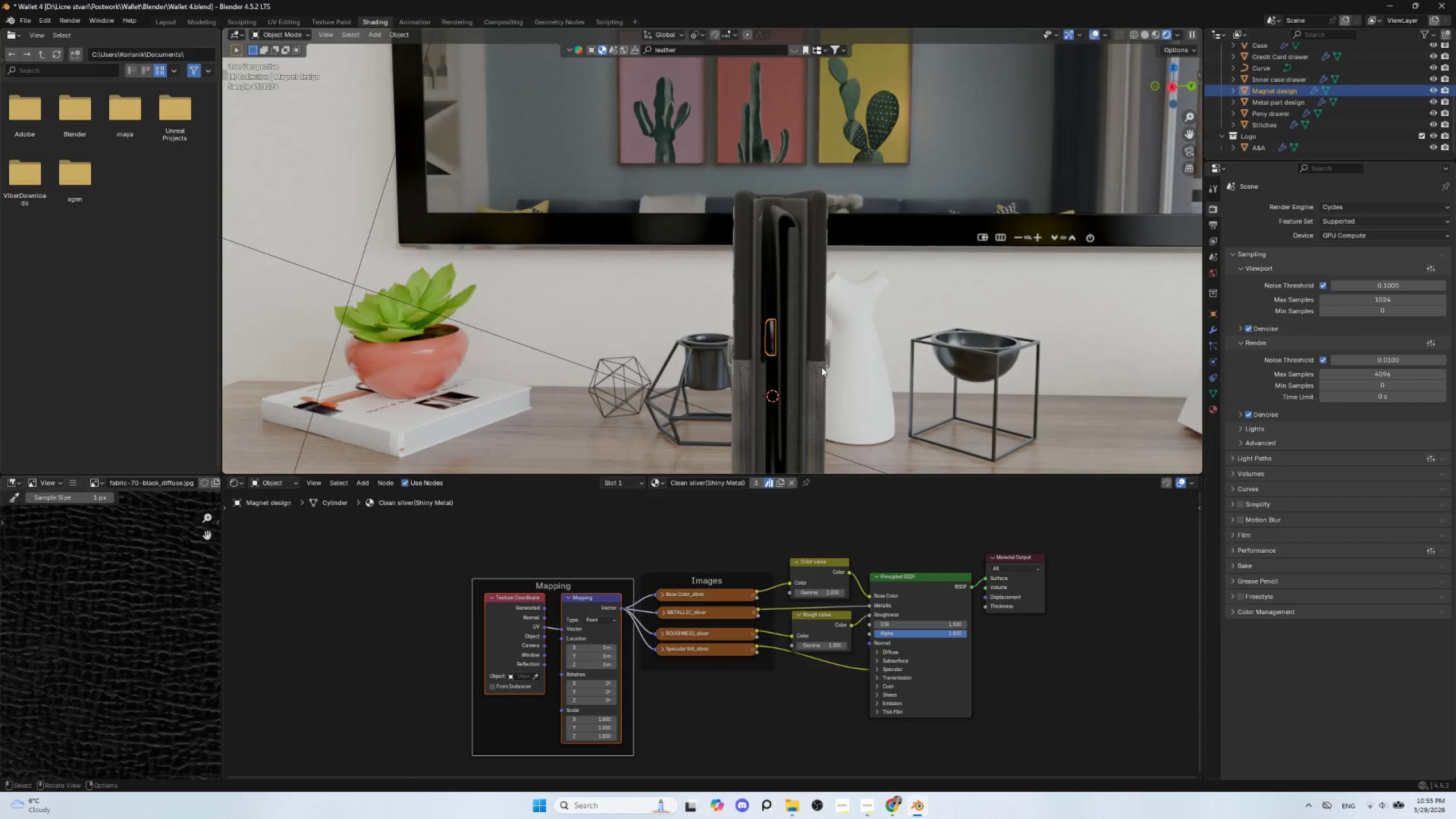 
scroll: coordinate [810, 375], scroll_direction: down, amount: 3.0
 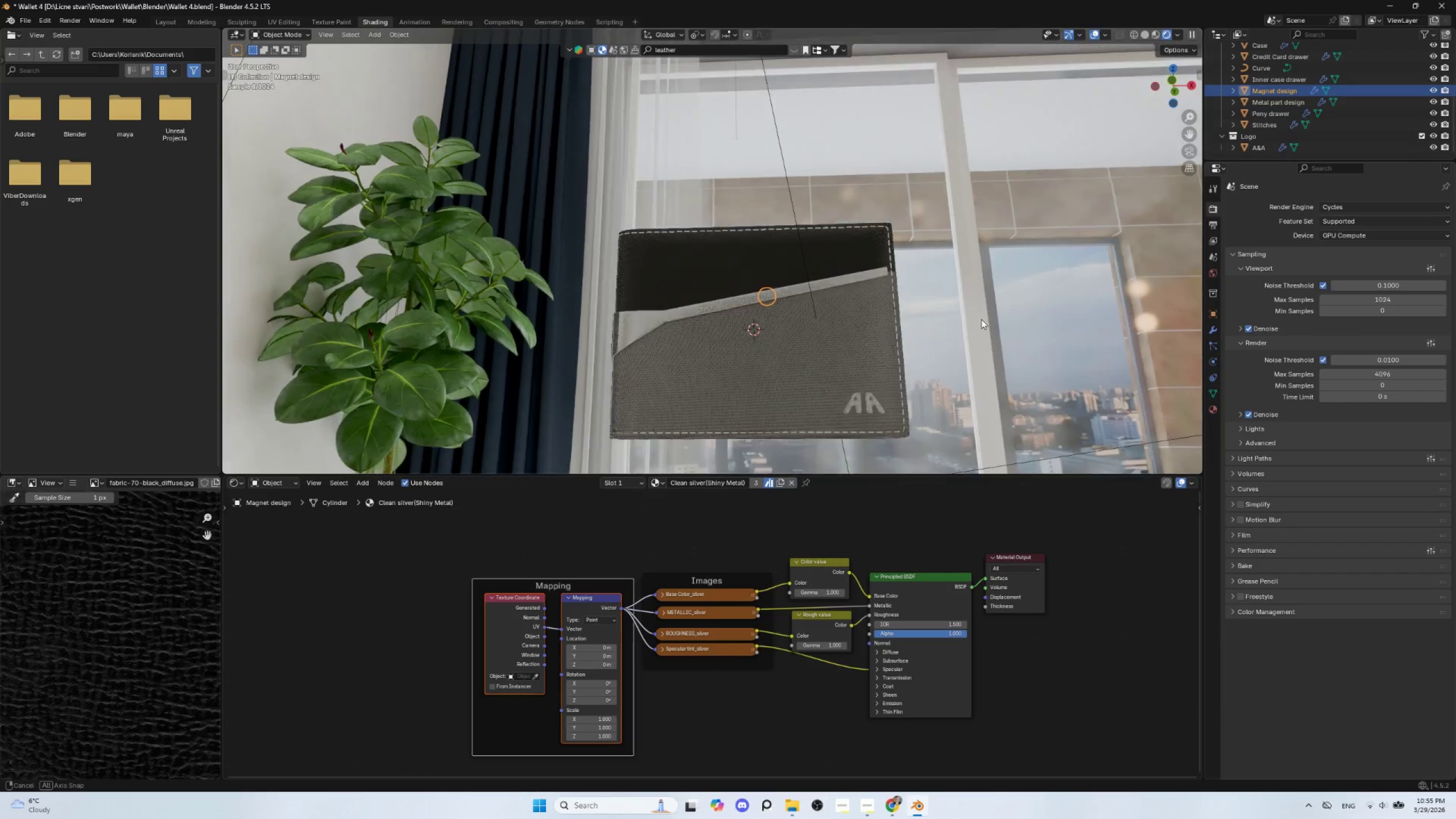 
hold_key(key=ShiftLeft, duration=0.56)
 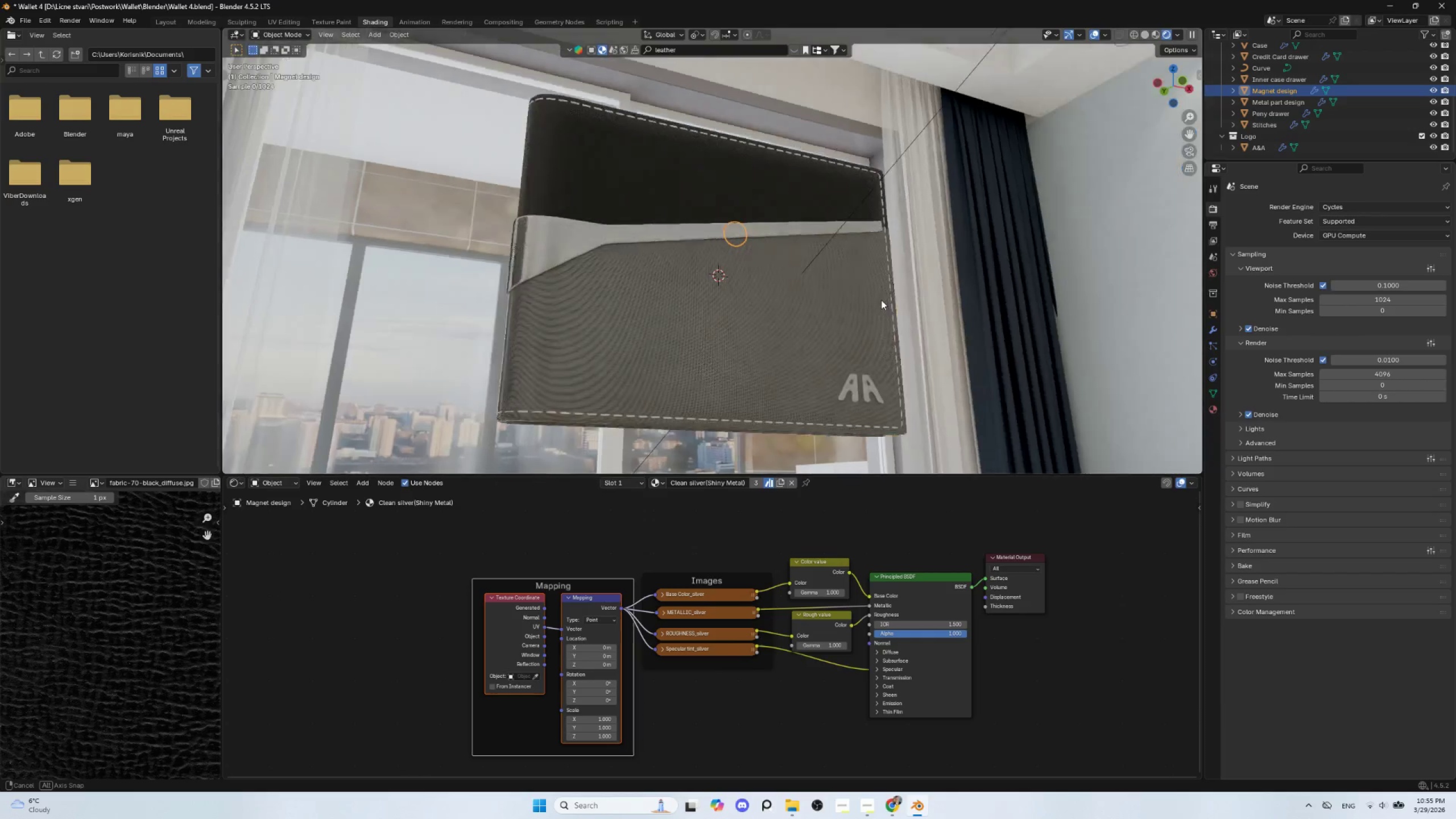 
scroll: coordinate [845, 281], scroll_direction: up, amount: 3.0
 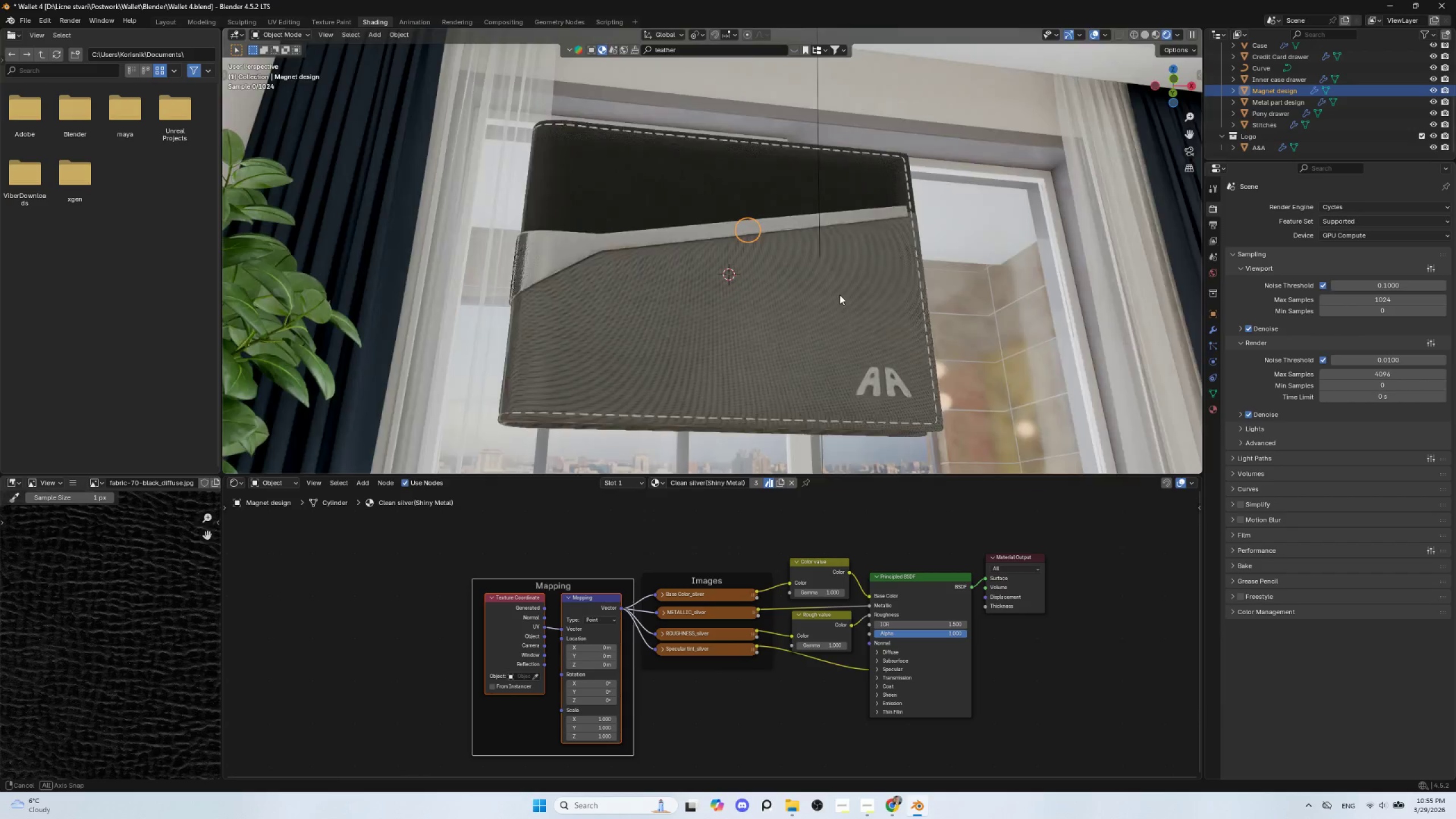 
hold_key(key=ShiftLeft, duration=0.73)
 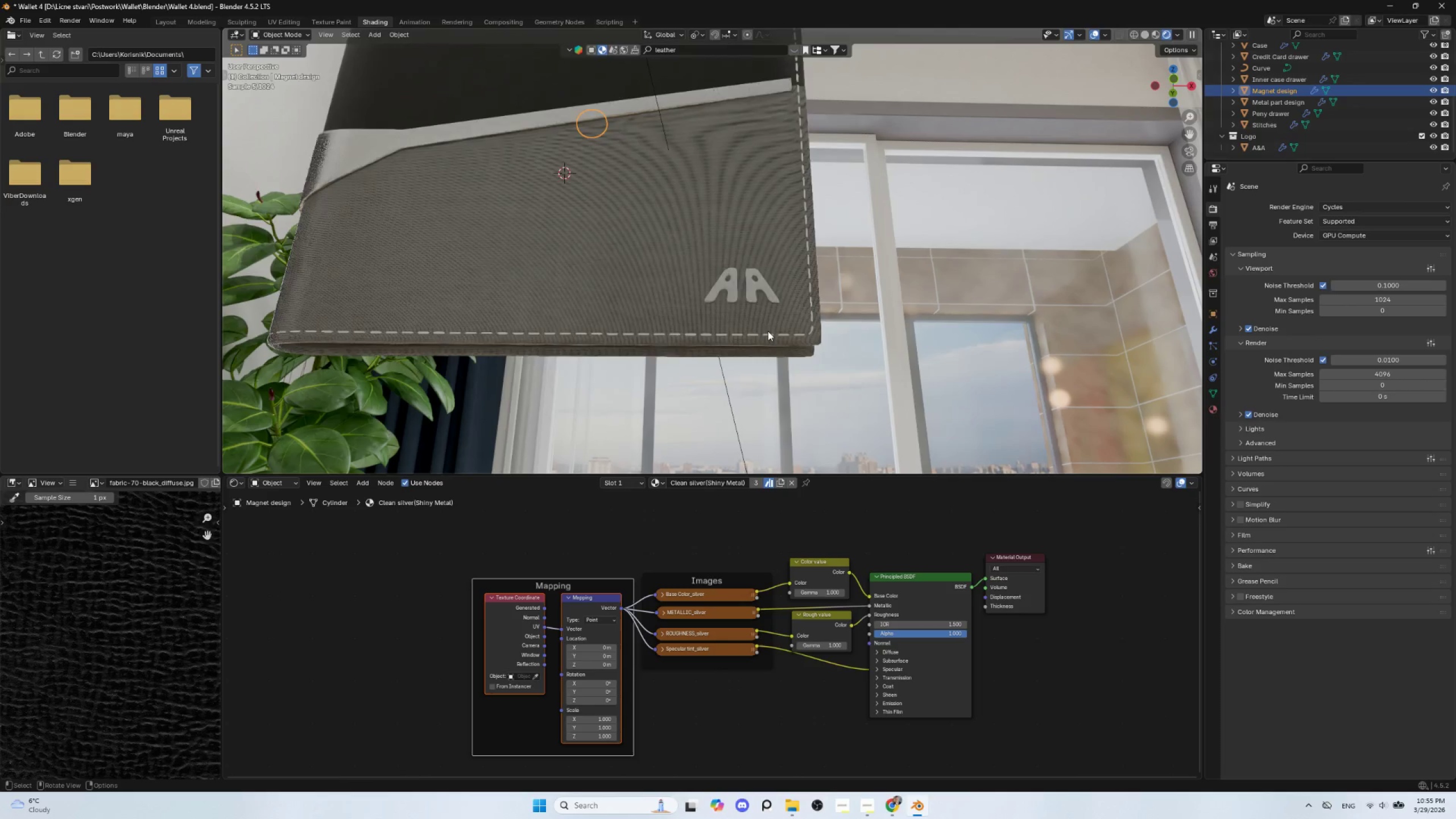 
scroll: coordinate [768, 331], scroll_direction: up, amount: 5.0
 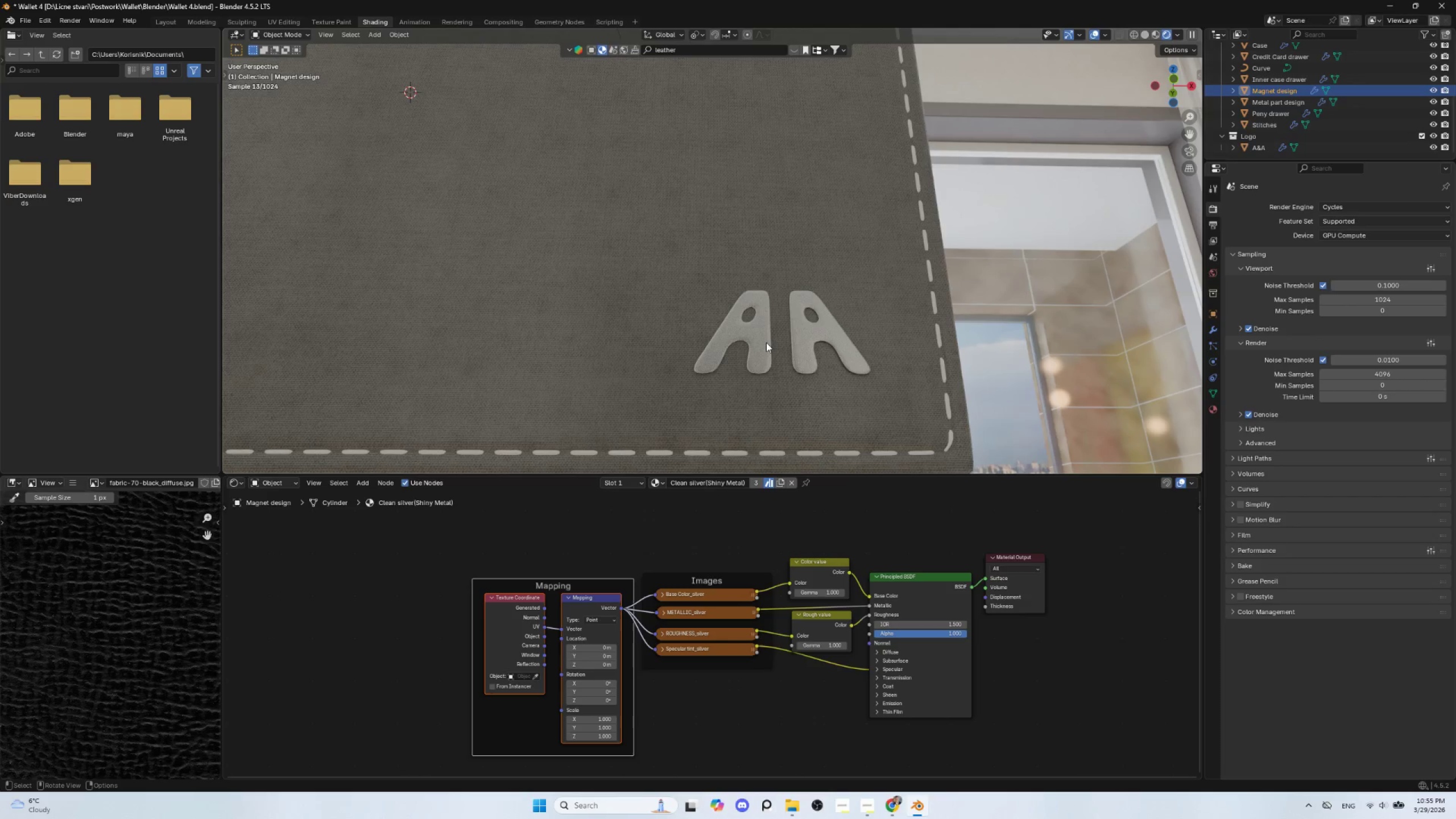 
left_click([766, 342])
 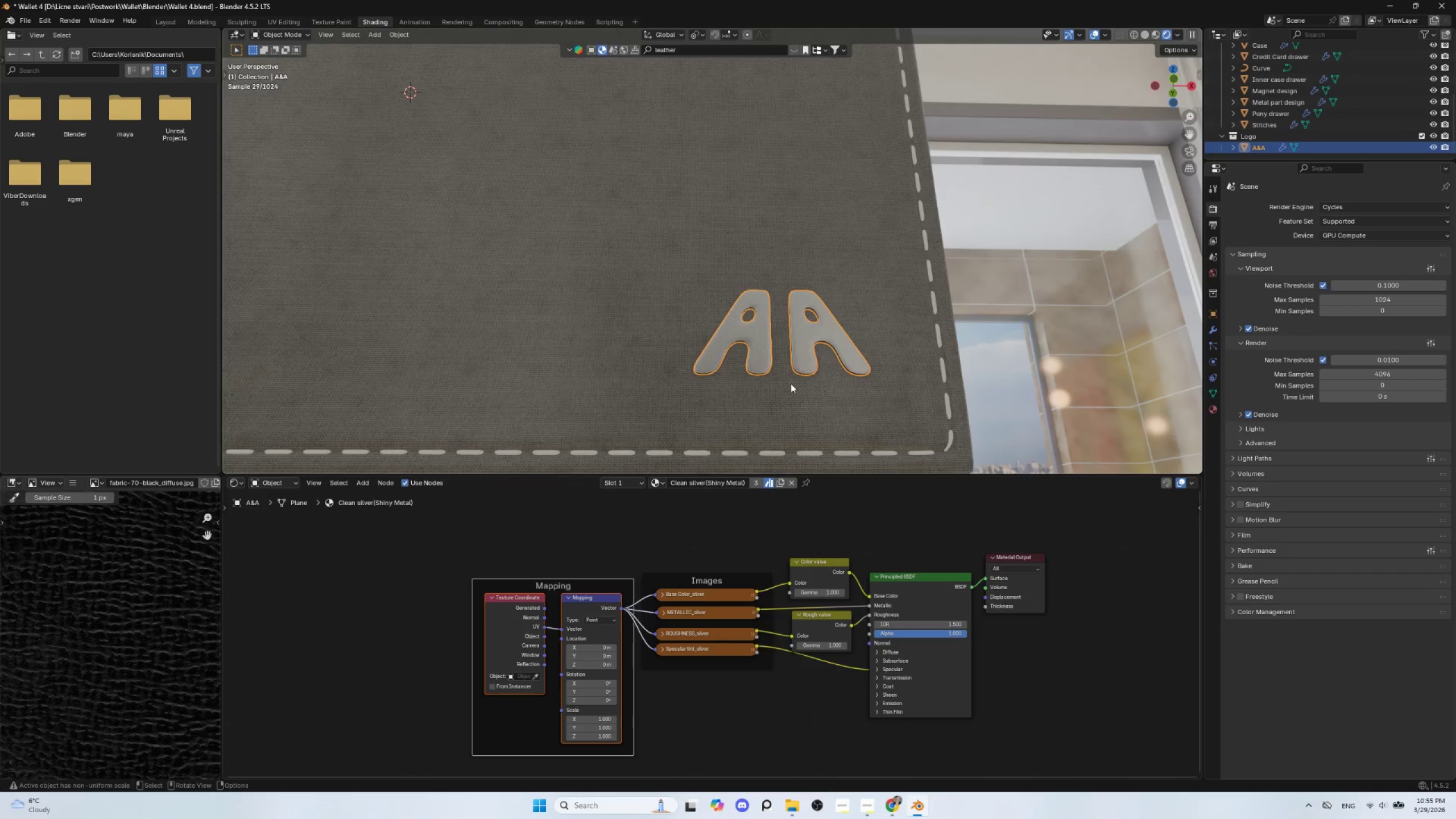 
hold_key(key=ShiftLeft, duration=0.67)
 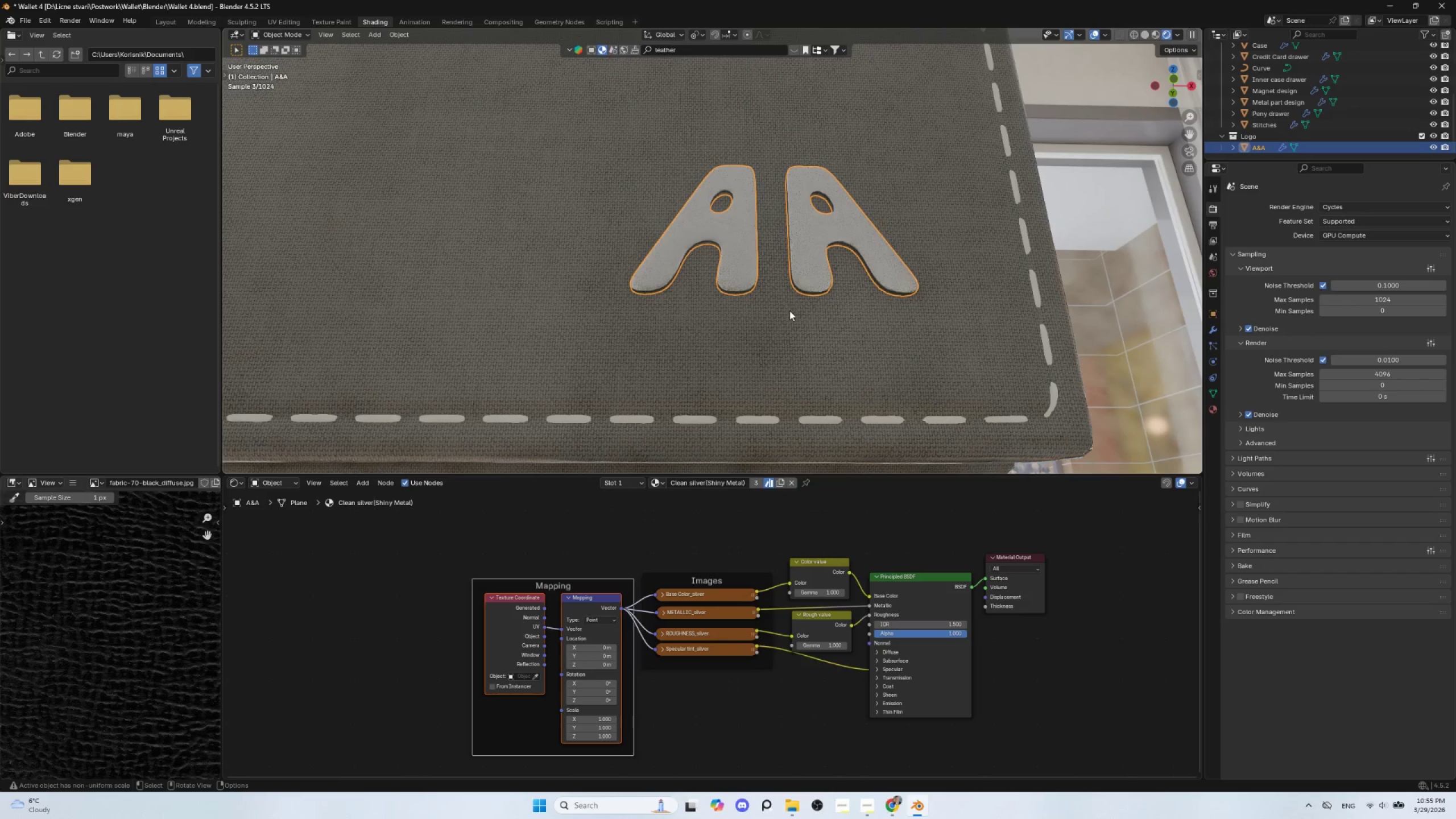 
scroll: coordinate [789, 311], scroll_direction: up, amount: 4.0
 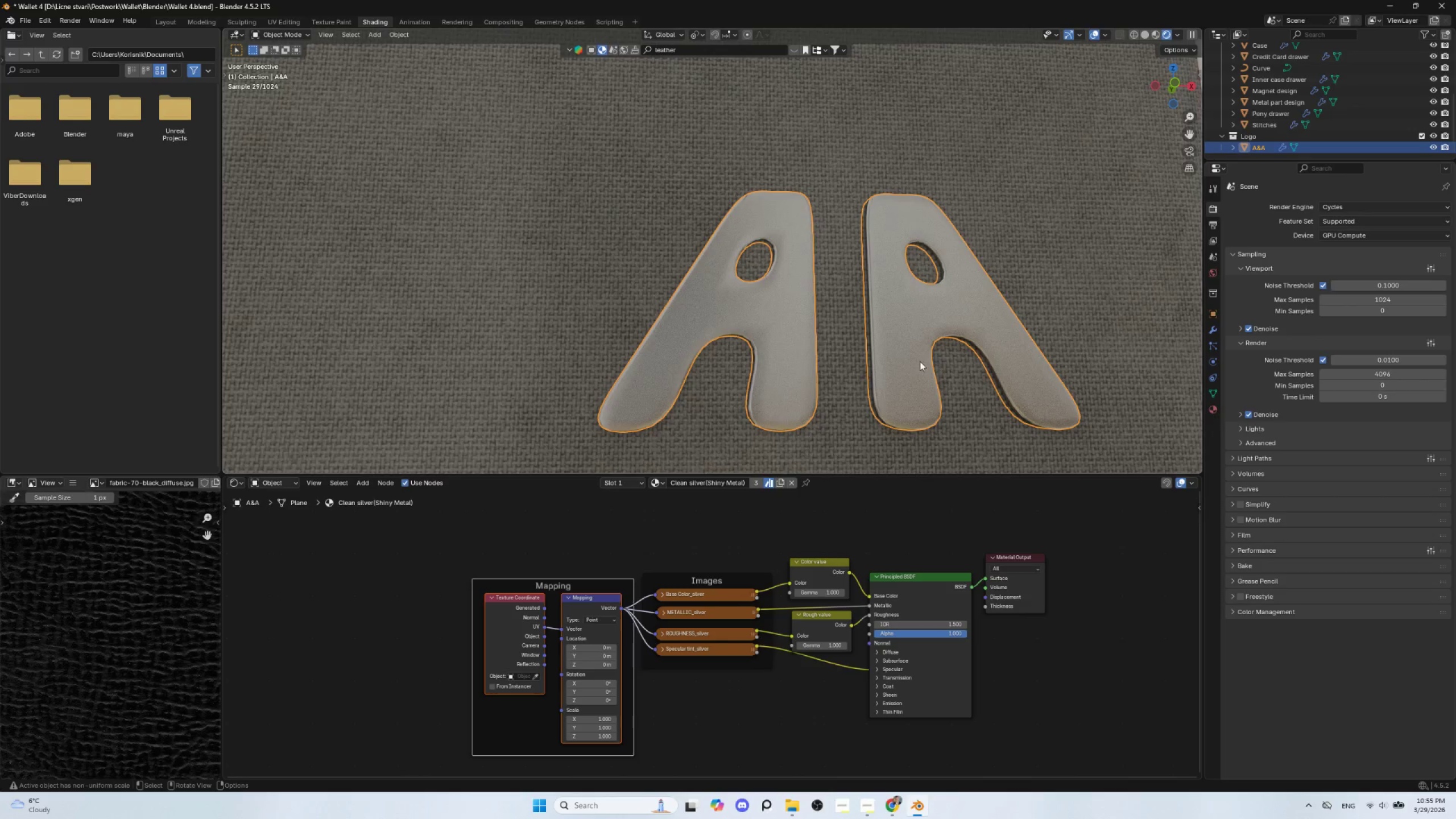 
left_click([1211, 333])
 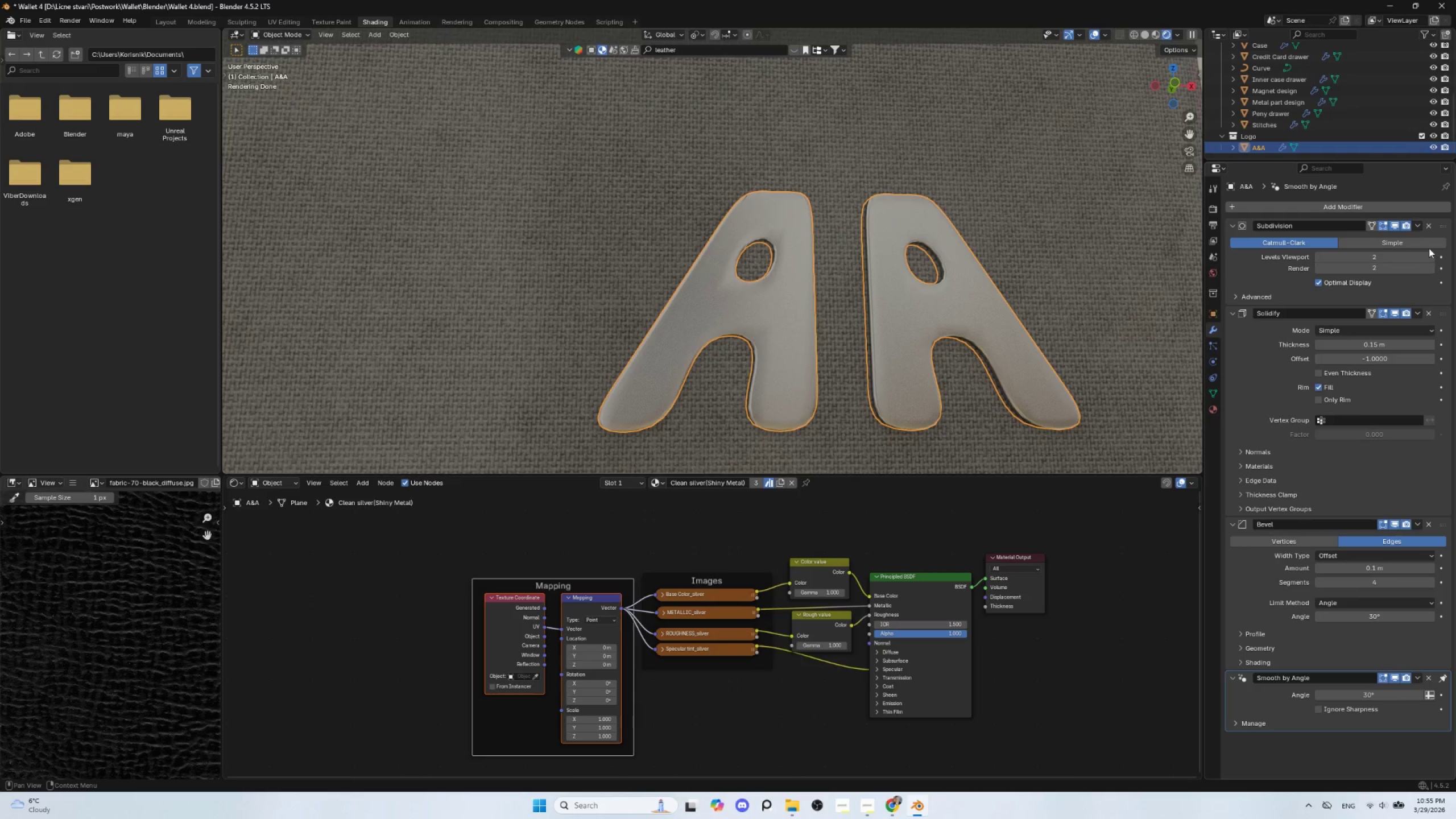 
left_click([1433, 257])
 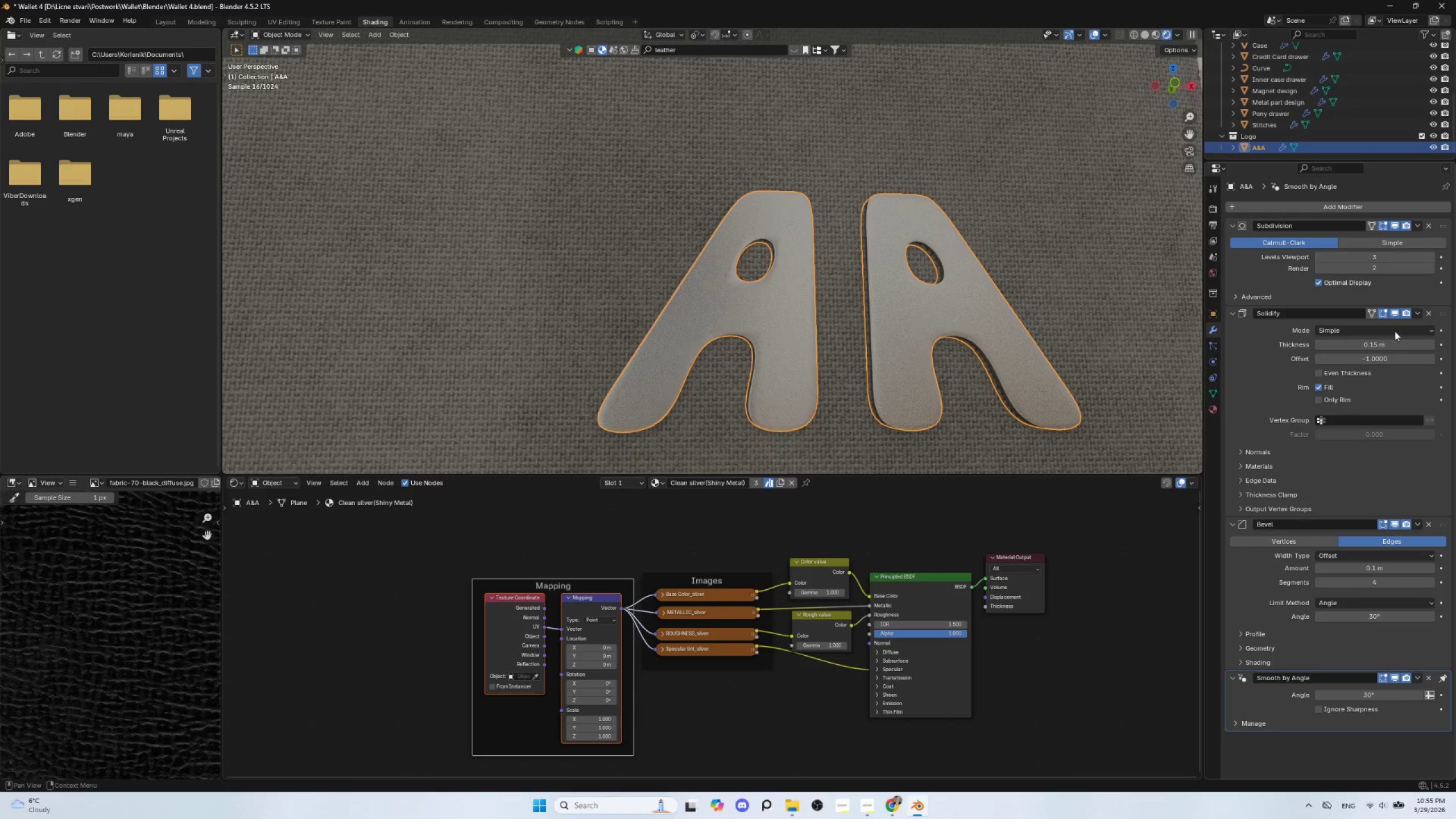 
scroll: coordinate [1387, 520], scroll_direction: down, amount: 5.0
 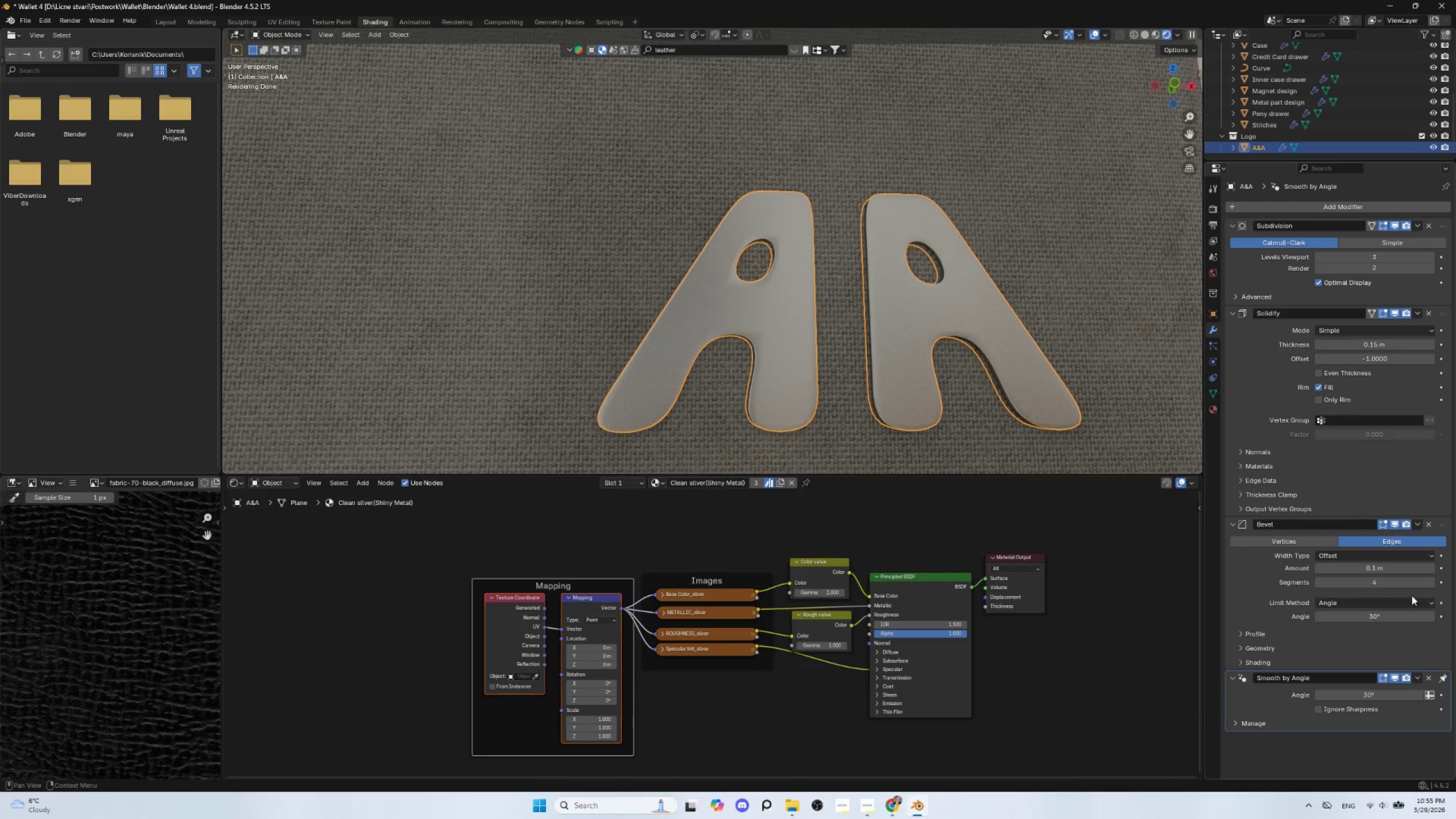 
wait(6.95)
 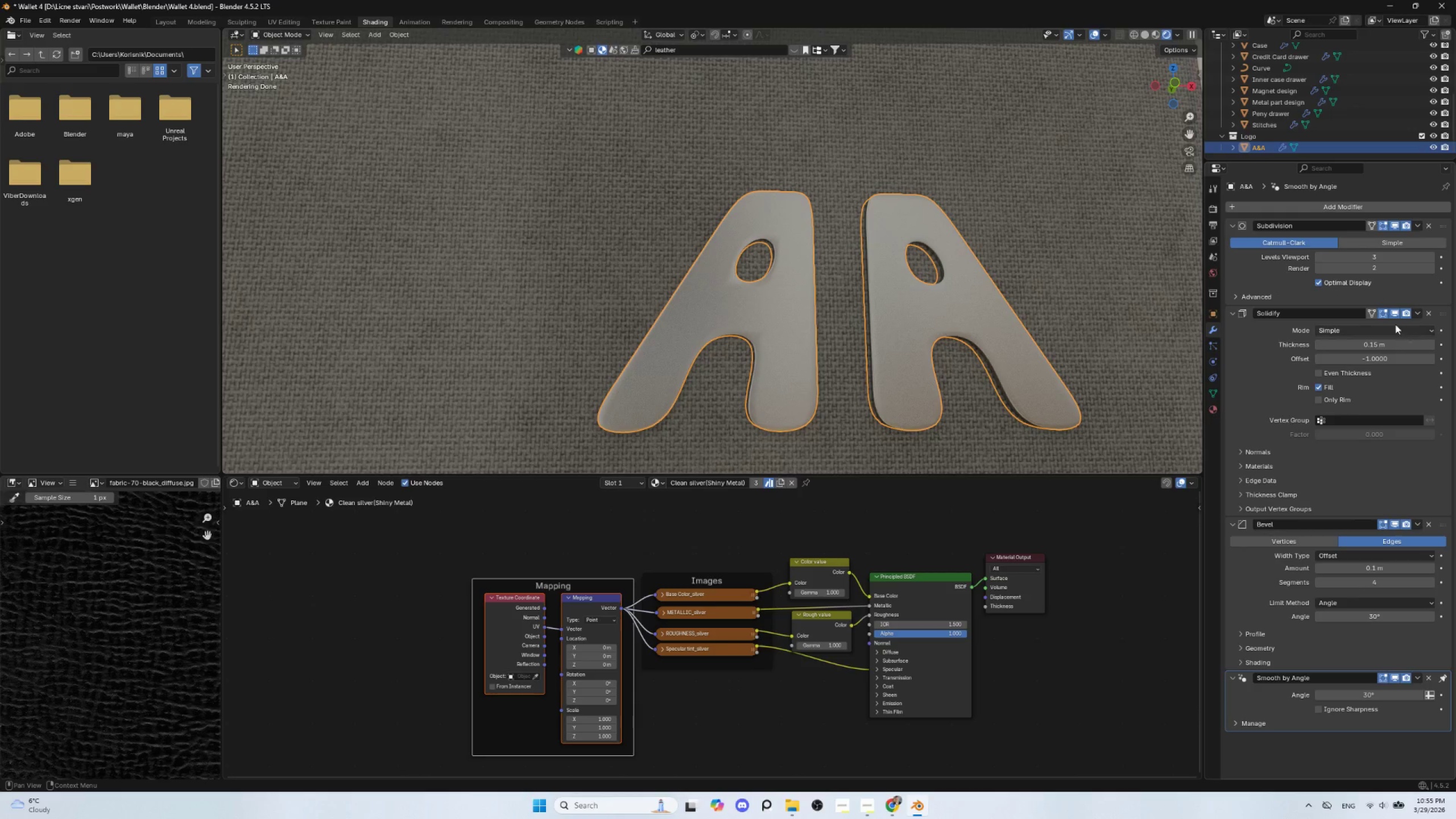 
left_click([1432, 584])
 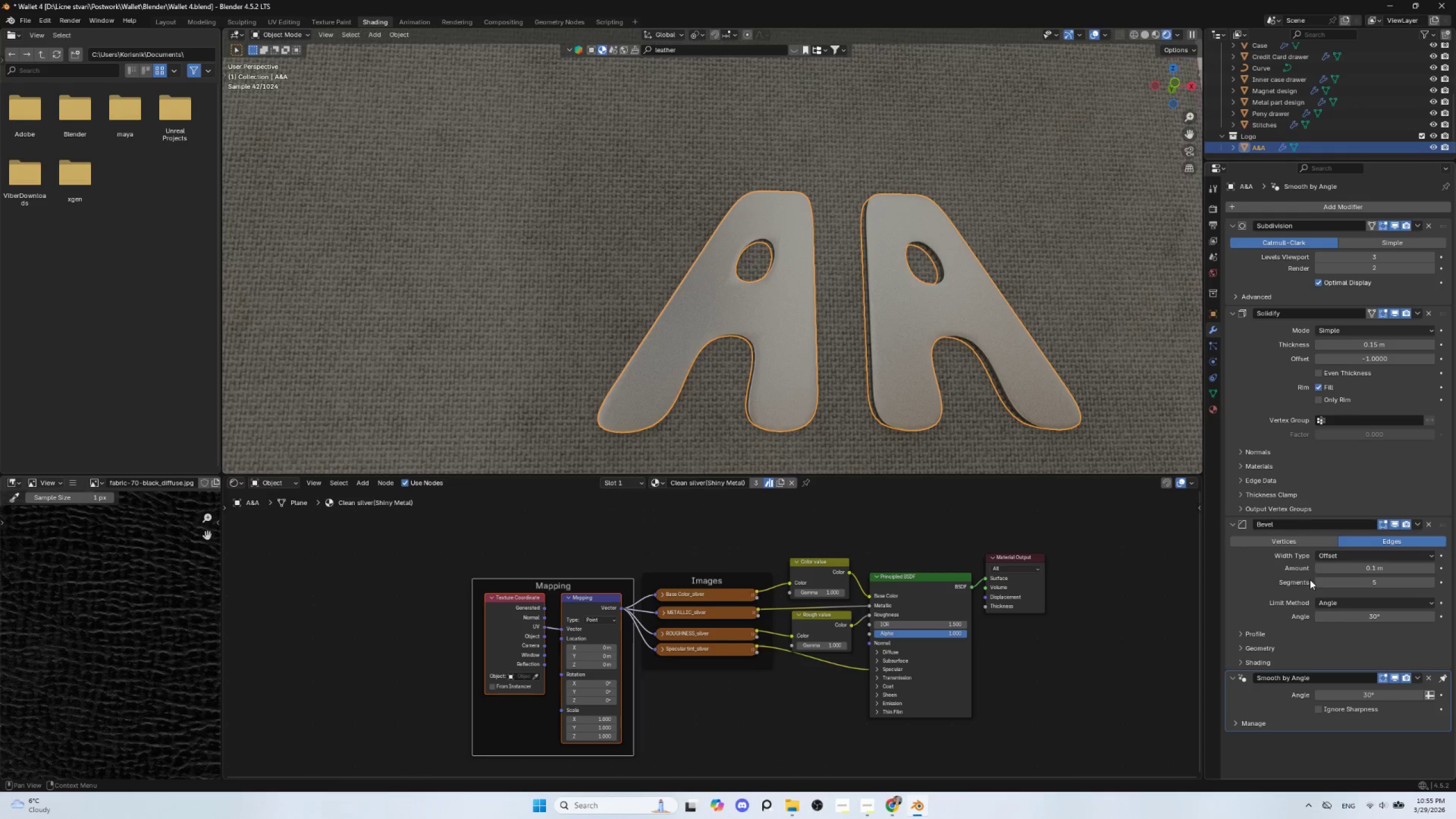 
left_click([1318, 584])
 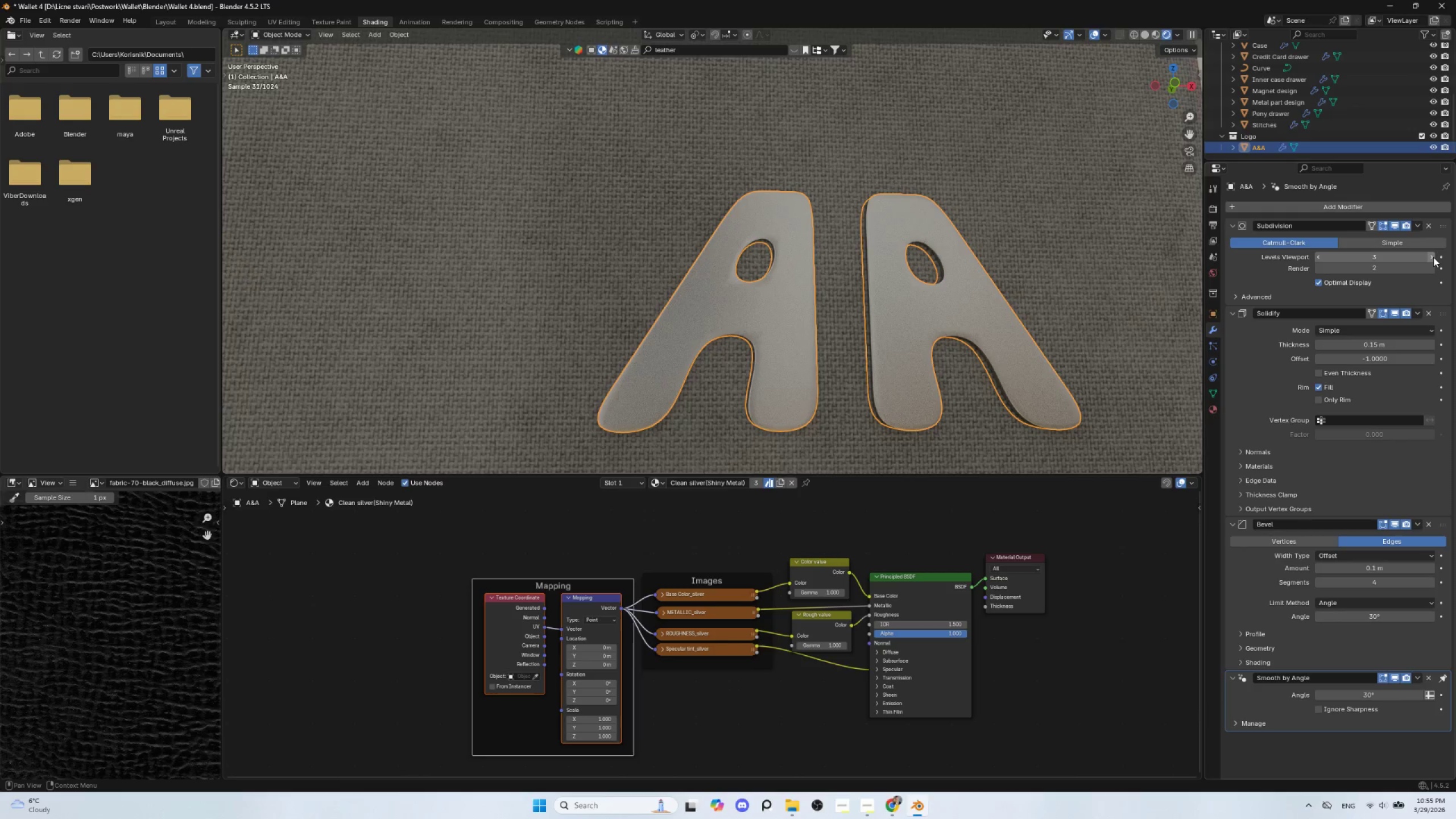 
left_click([1433, 257])
 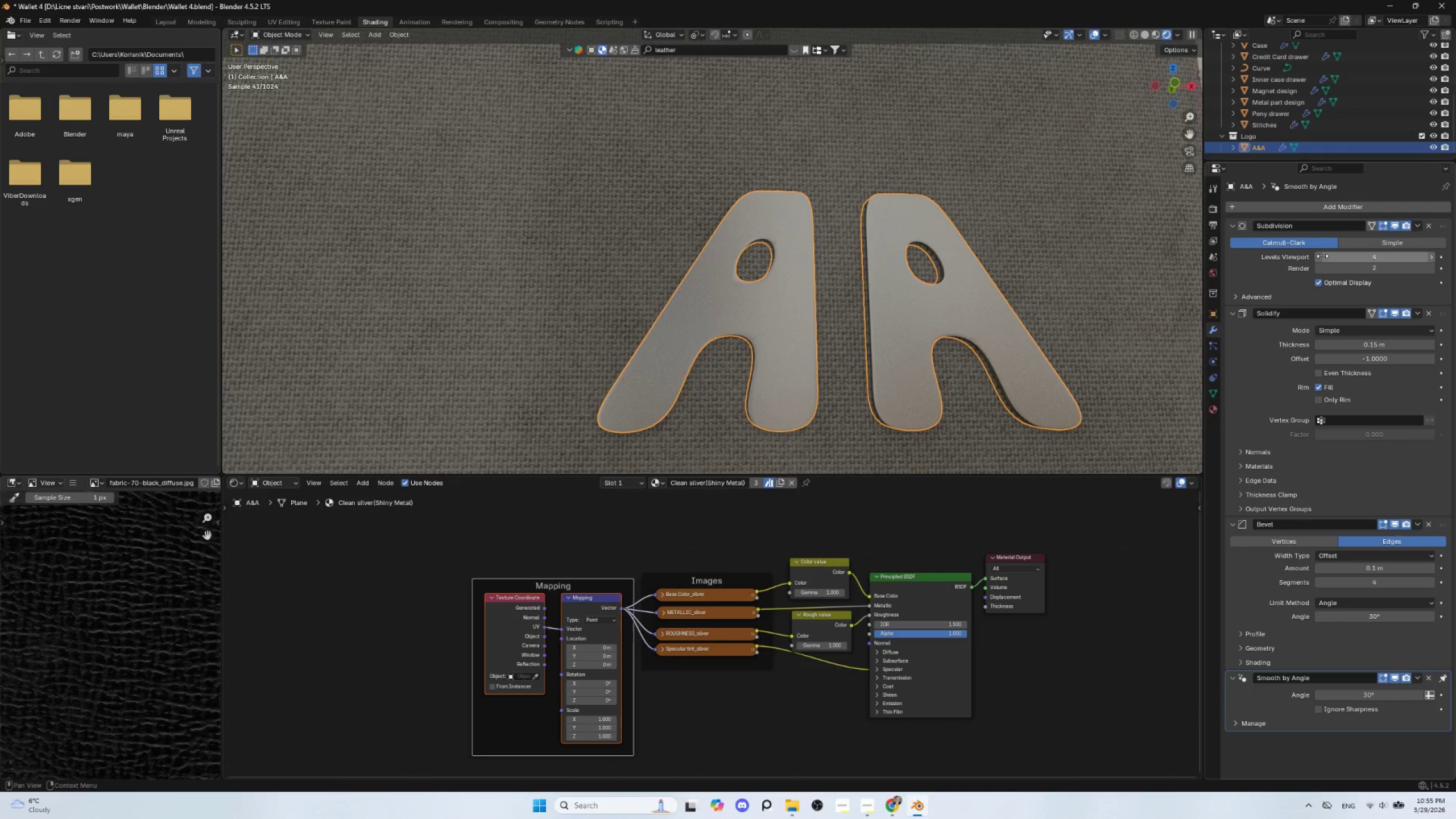 
left_click([1318, 257])
 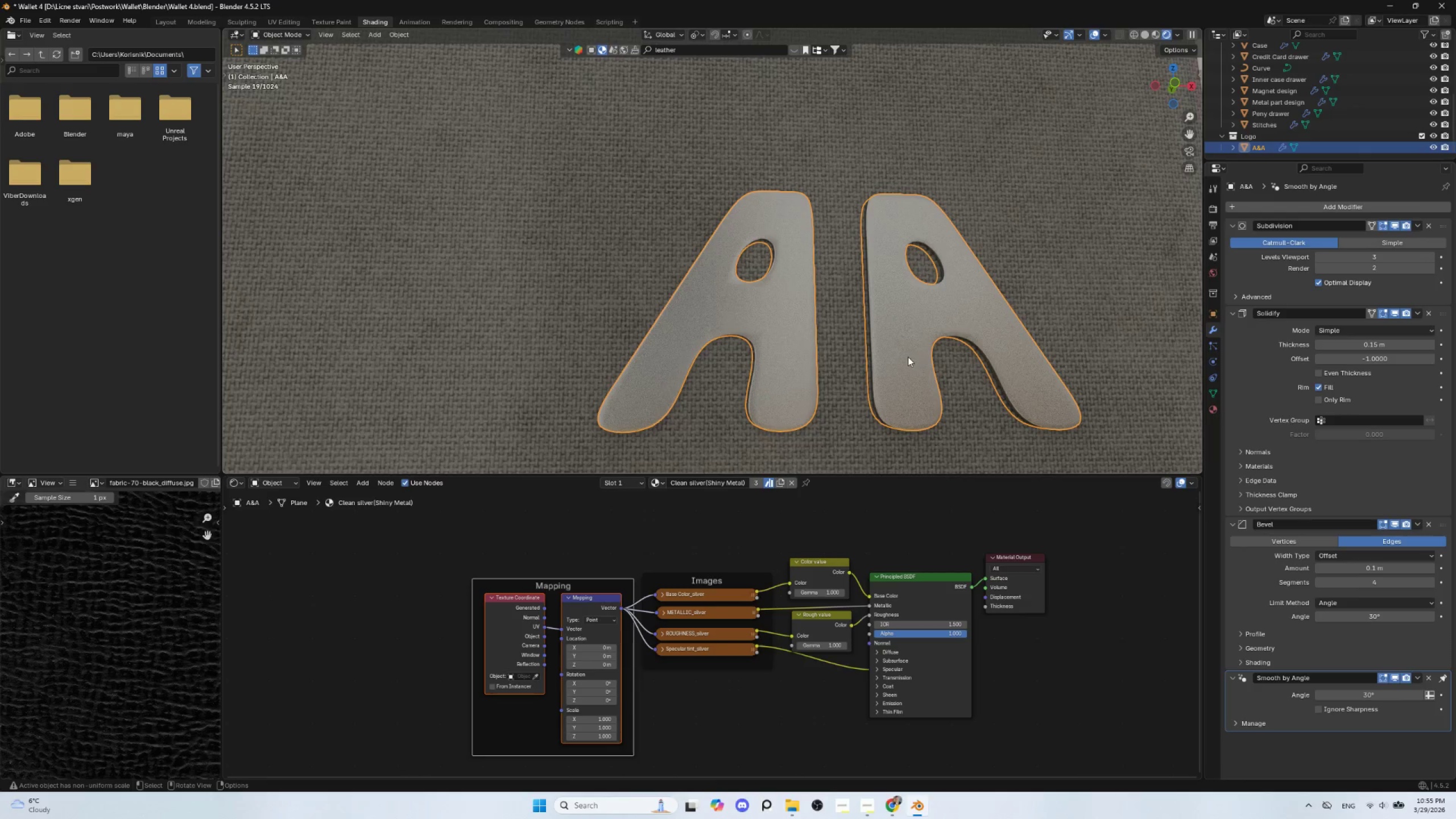 
scroll: coordinate [905, 360], scroll_direction: down, amount: 5.0
 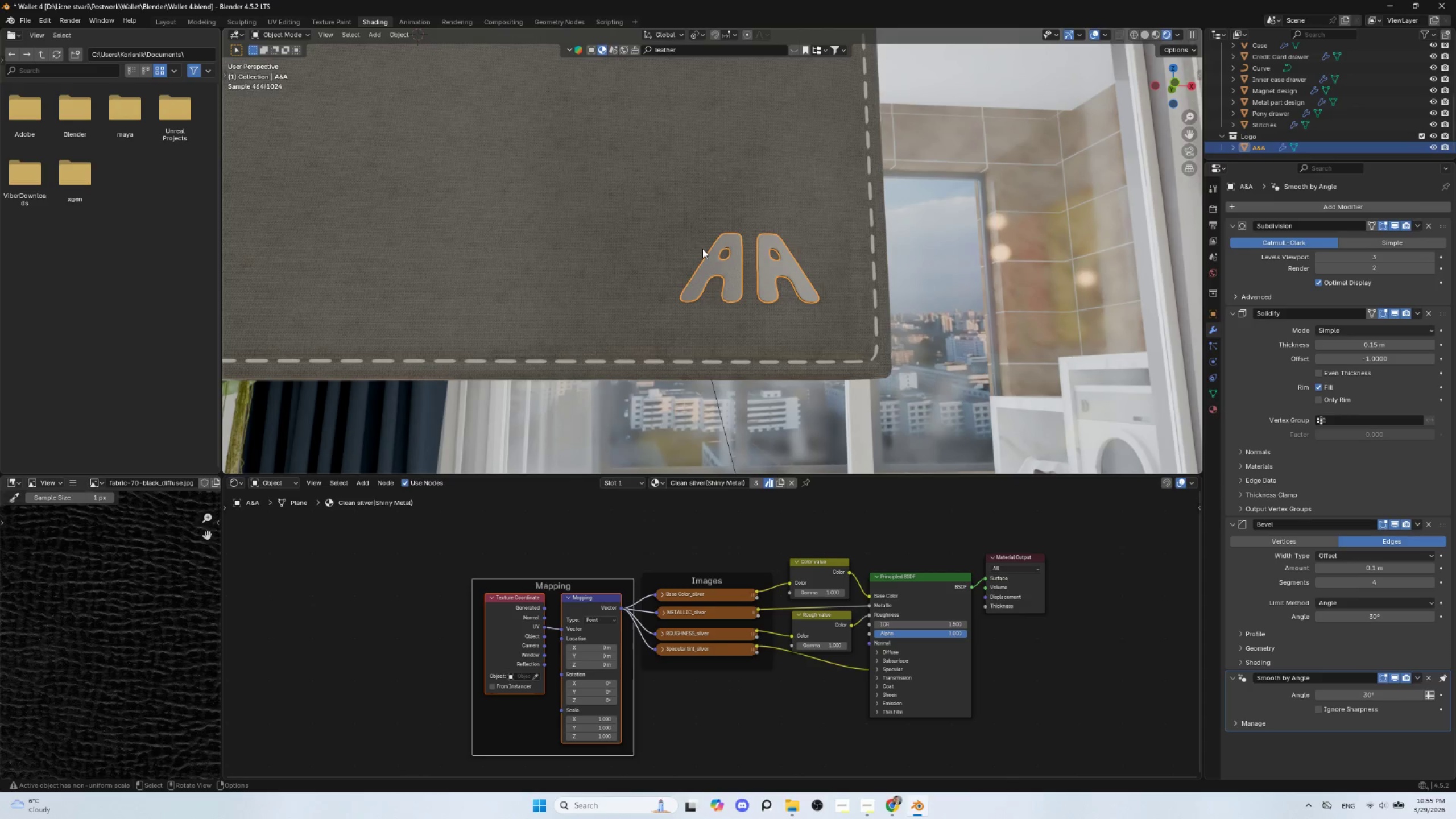 
left_click([694, 236])
 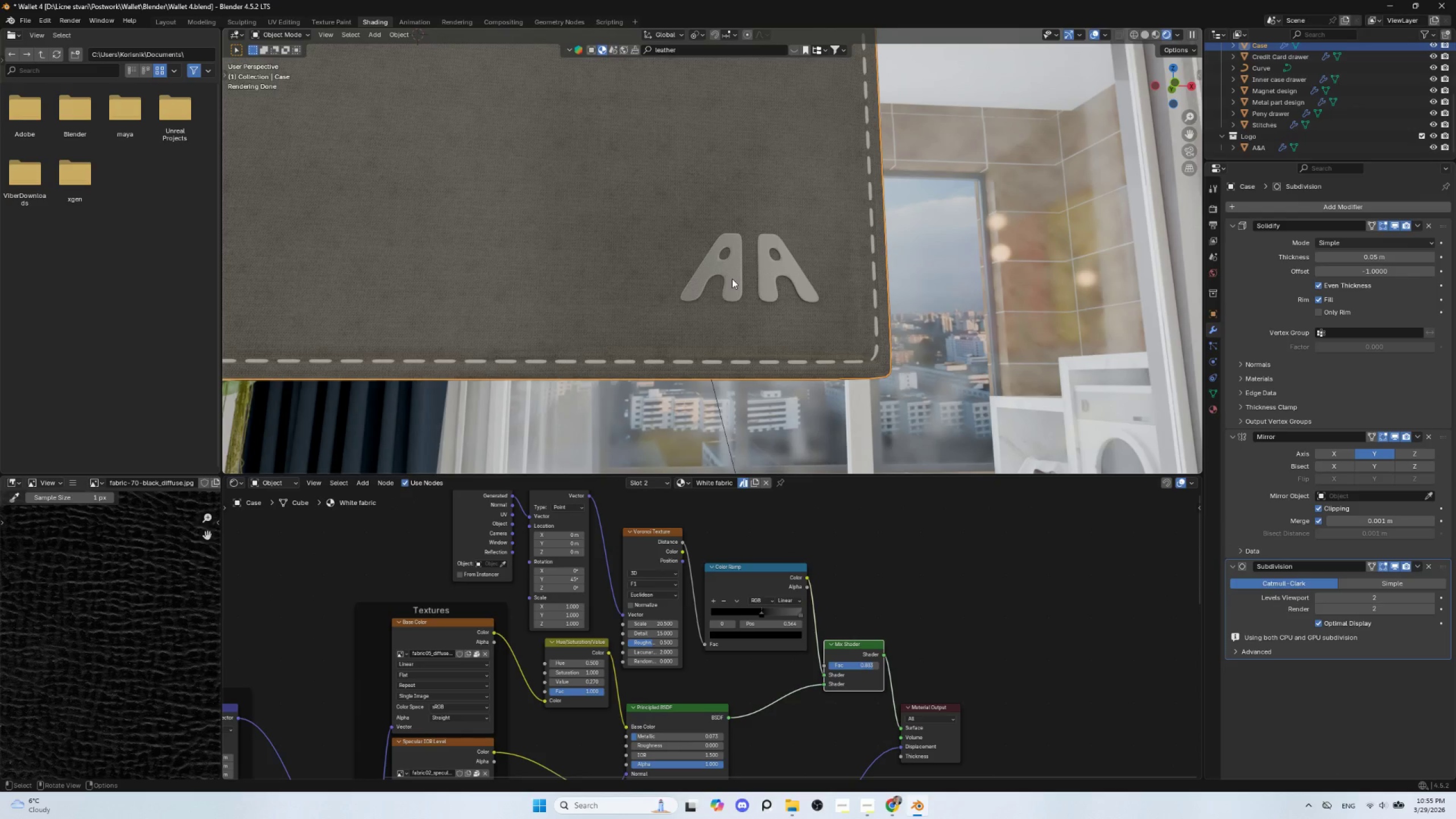 
left_click([732, 279])
 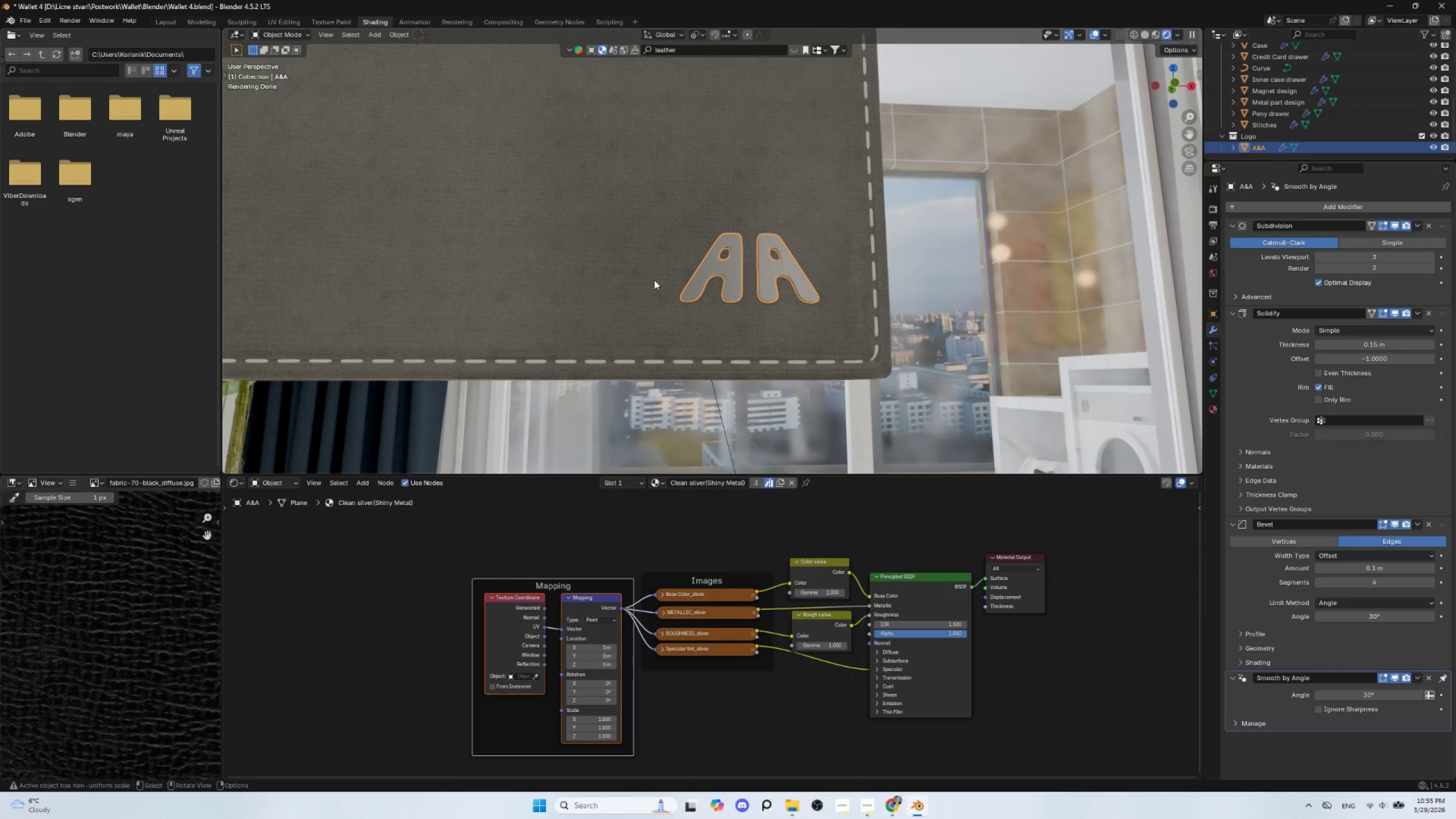 
left_click([653, 279])
 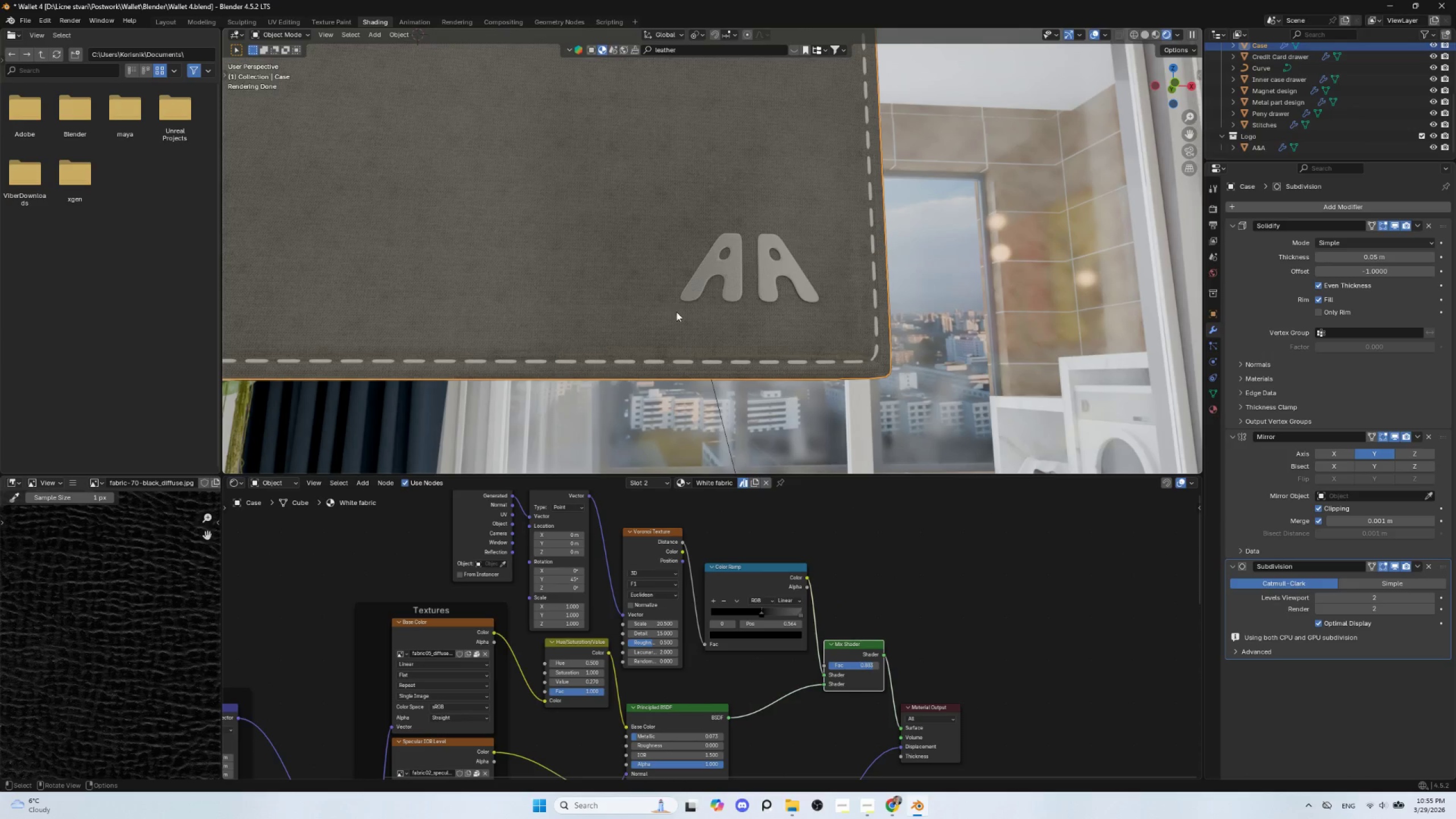 
hold_key(key=ShiftLeft, duration=0.84)
 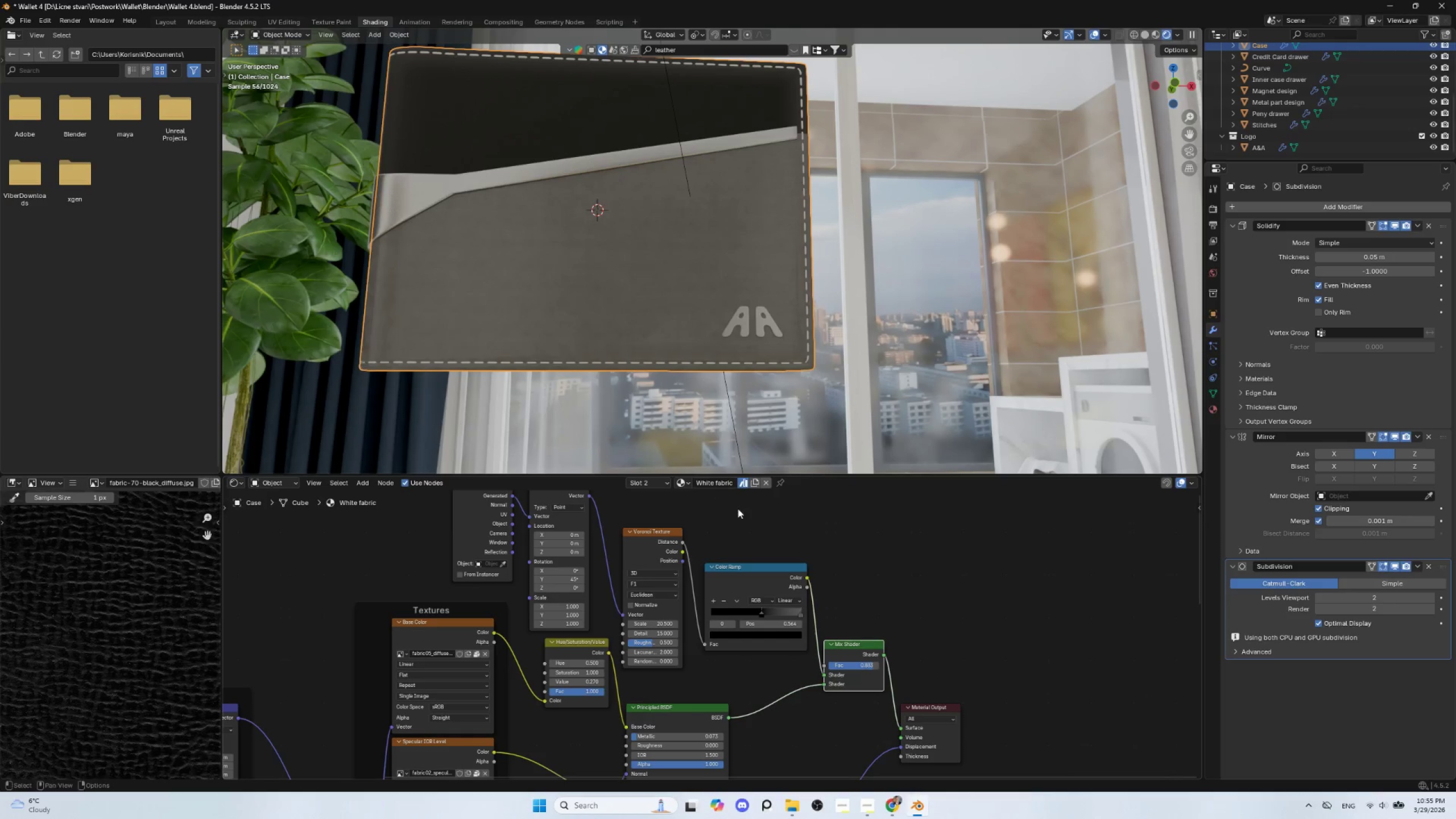 
scroll: coordinate [762, 565], scroll_direction: down, amount: 8.0
 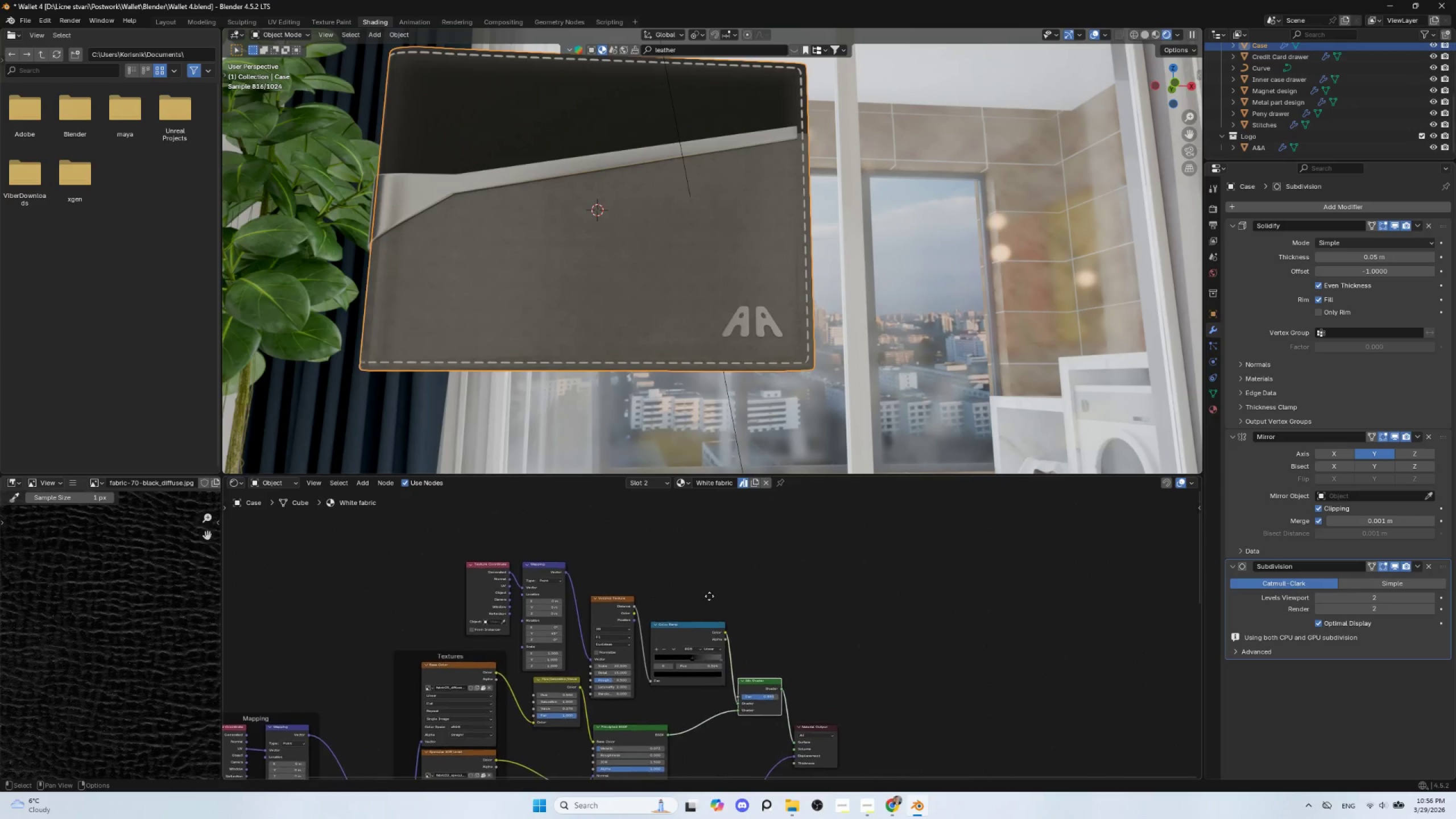 
scroll: coordinate [697, 594], scroll_direction: up, amount: 2.0
 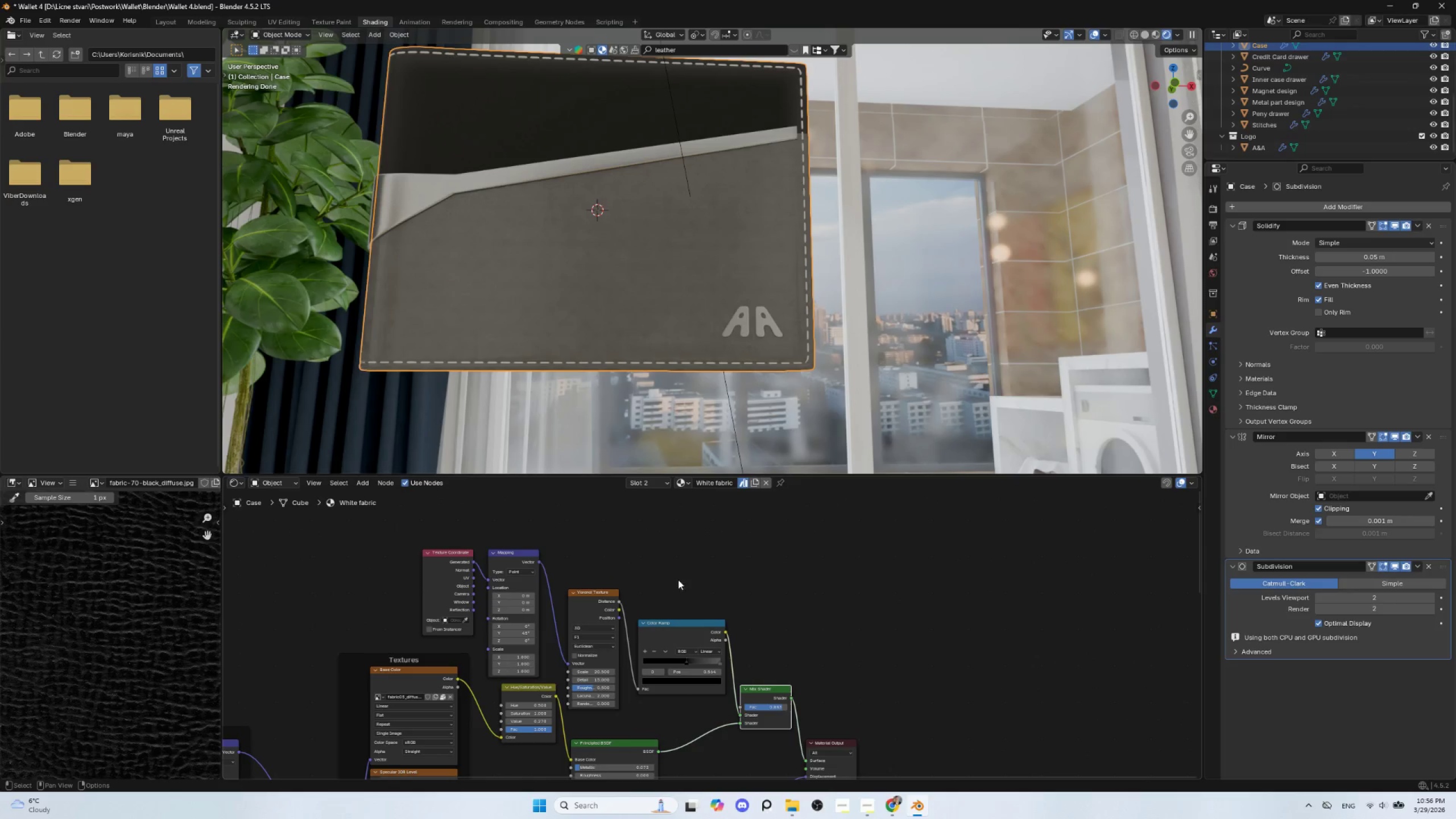 
key(Shift+A)
 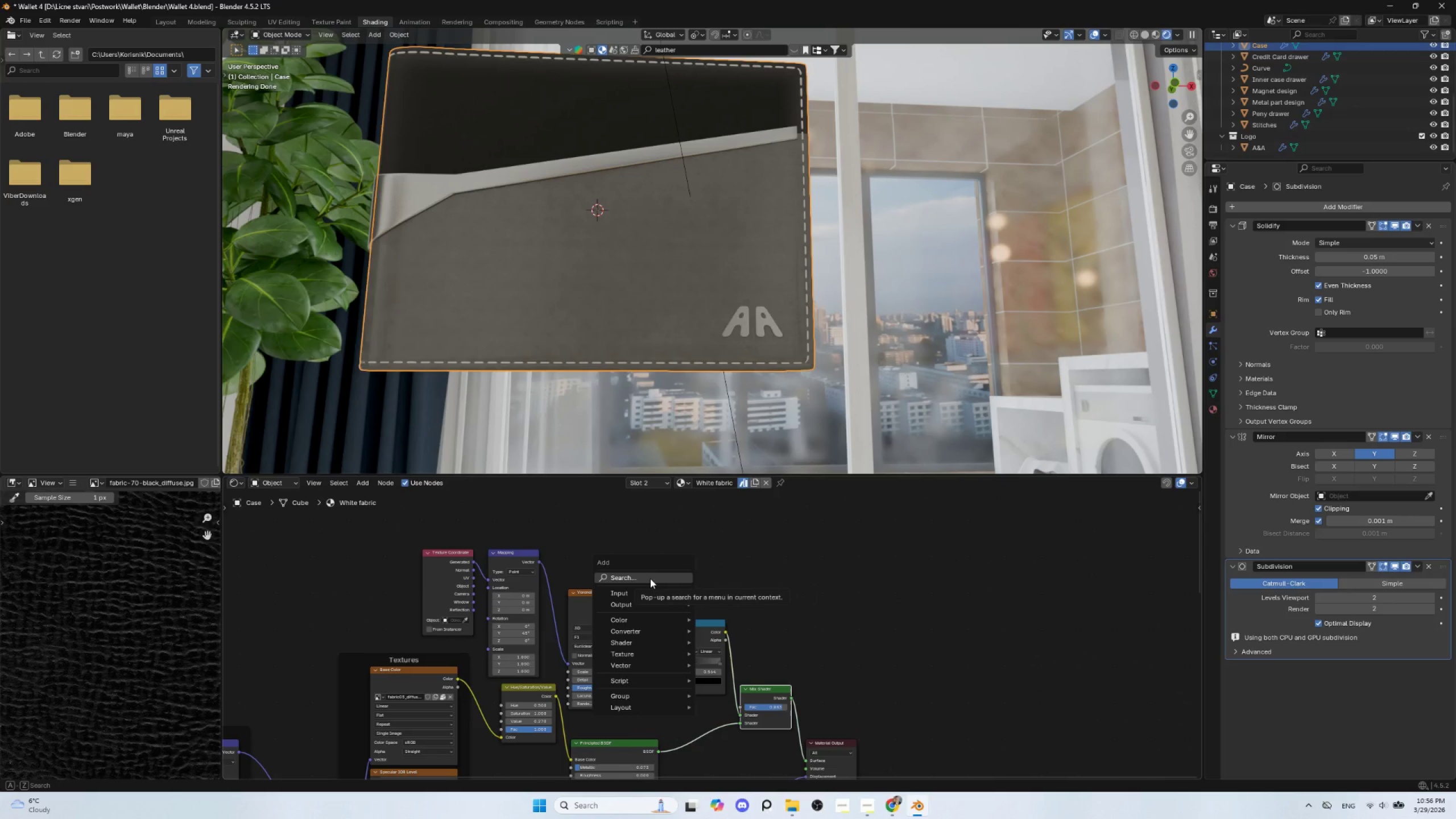 
left_click([650, 578])
 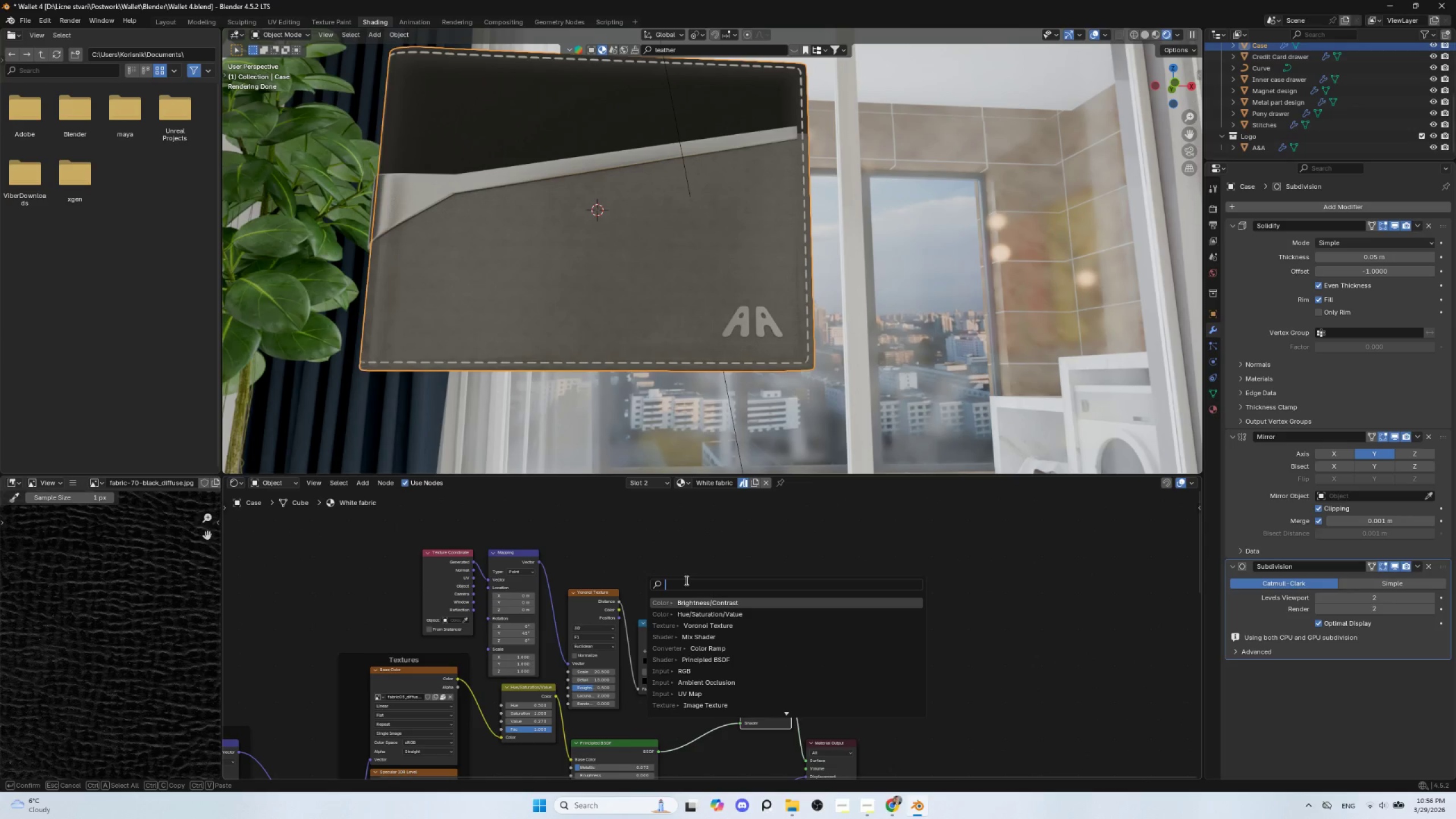 
type(amb)
 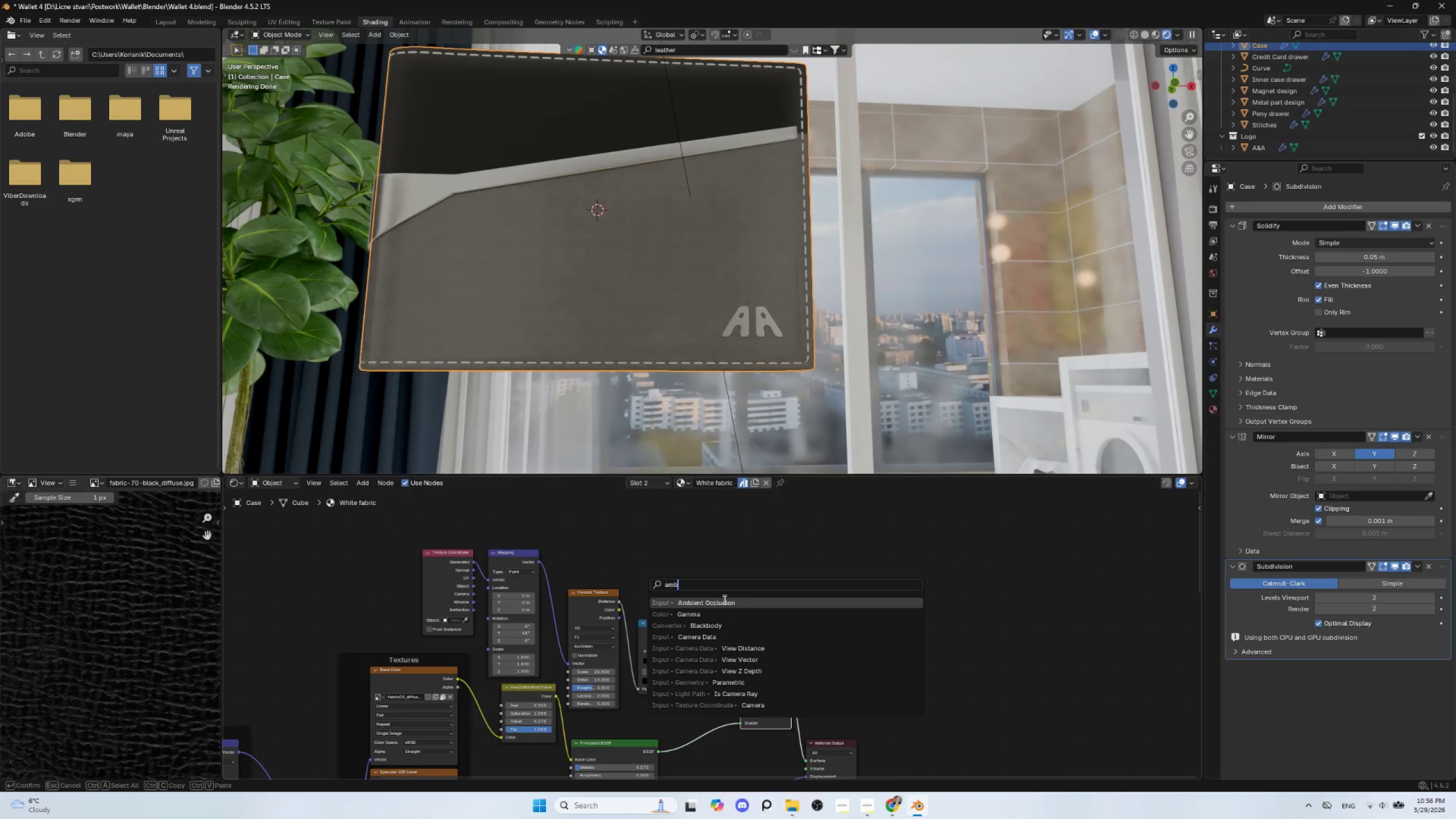 
left_click([723, 599])
 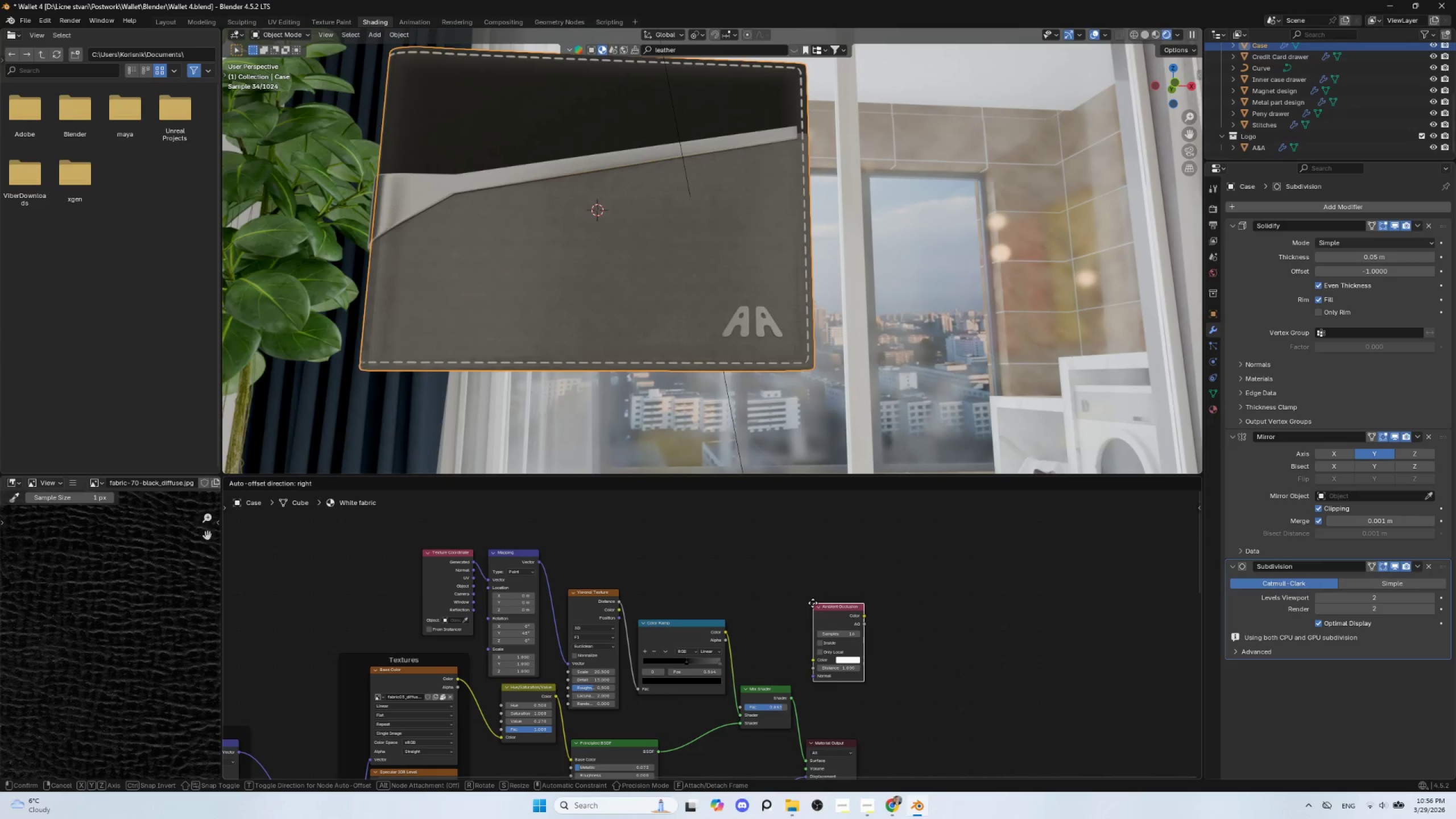 
left_click([808, 577])
 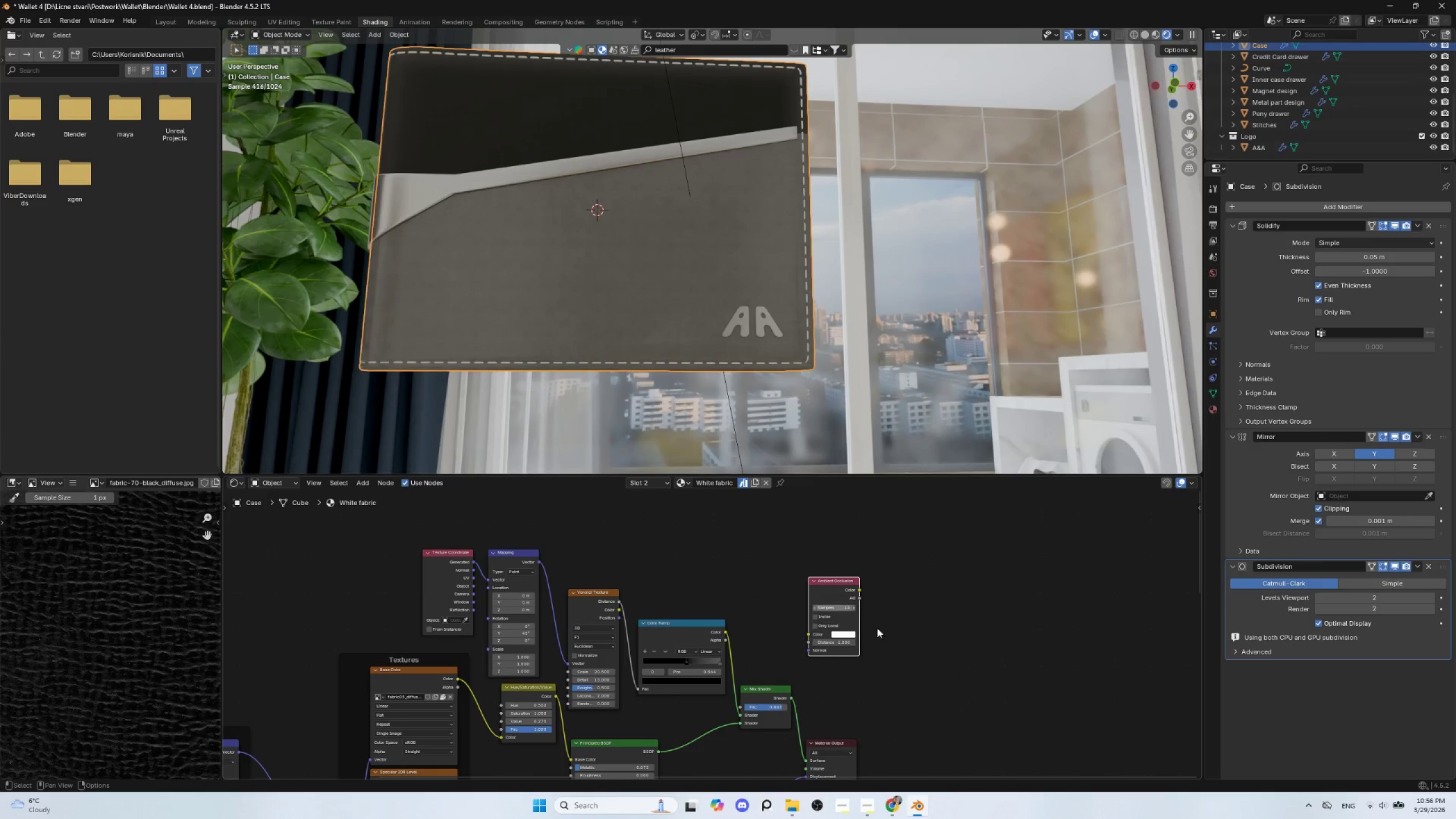 
hold_key(key=ShiftLeft, duration=0.69)
 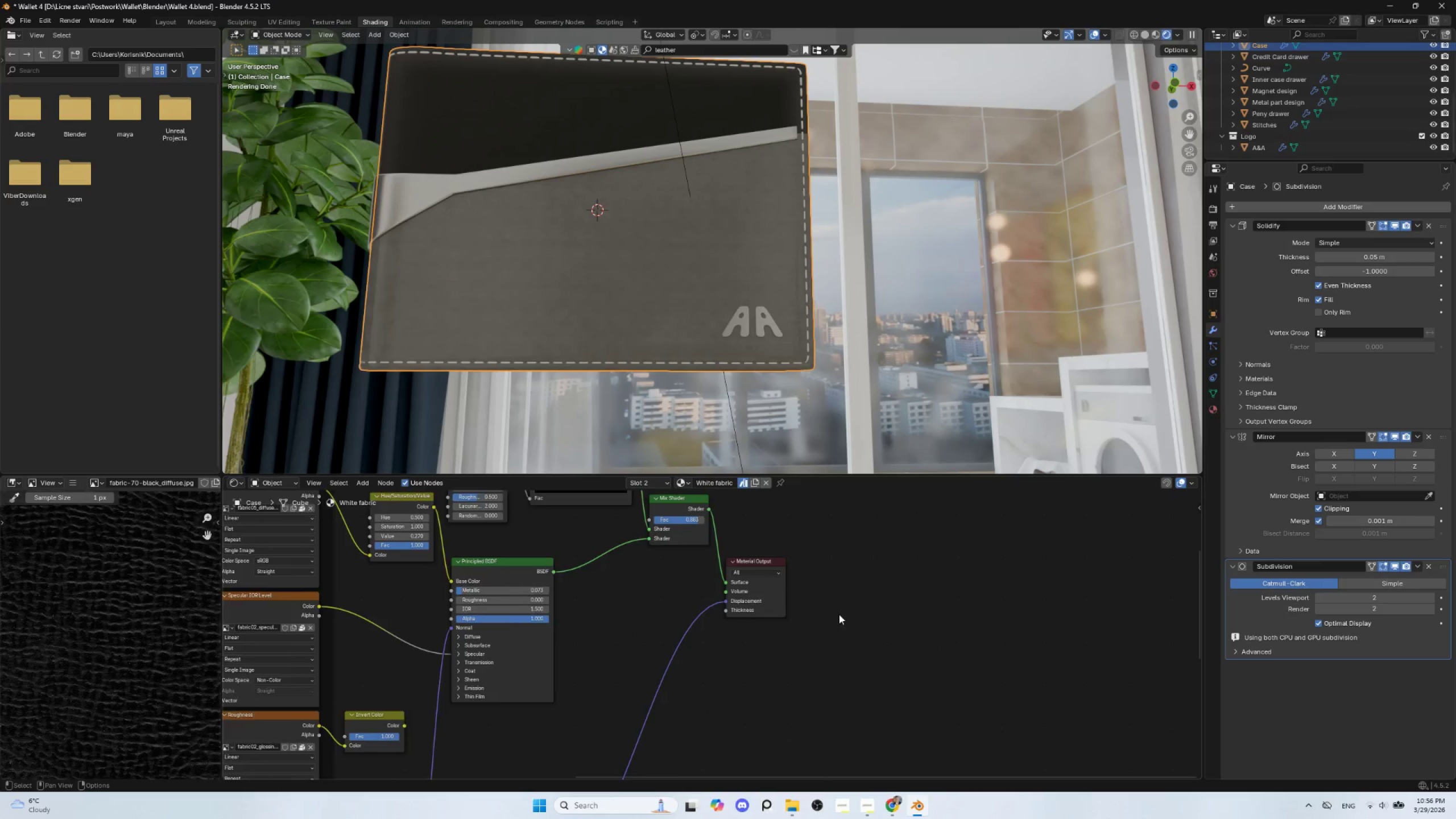 
hold_key(key=ShiftLeft, duration=0.53)
 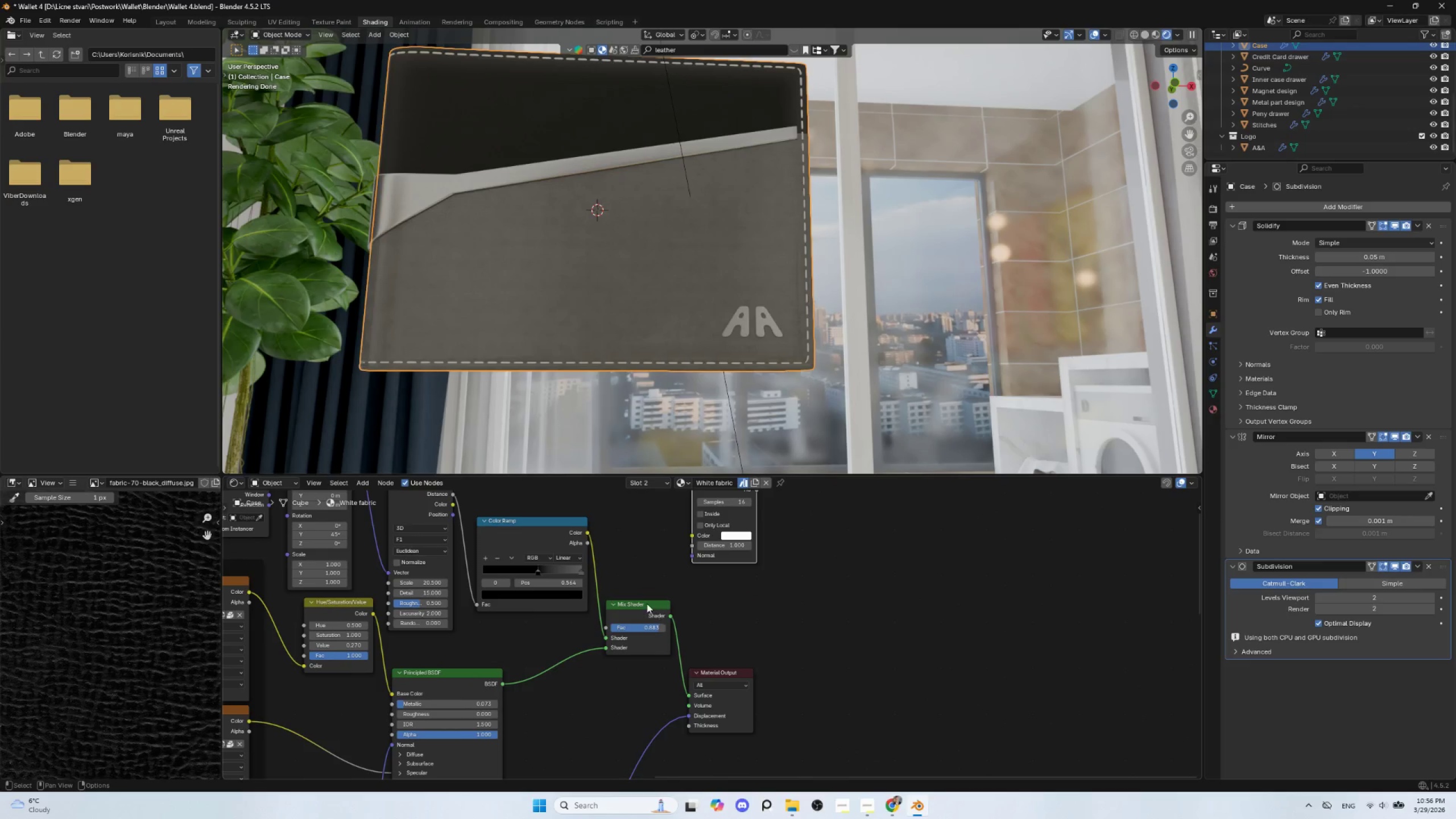 
scroll: coordinate [838, 614], scroll_direction: up, amount: 3.0
 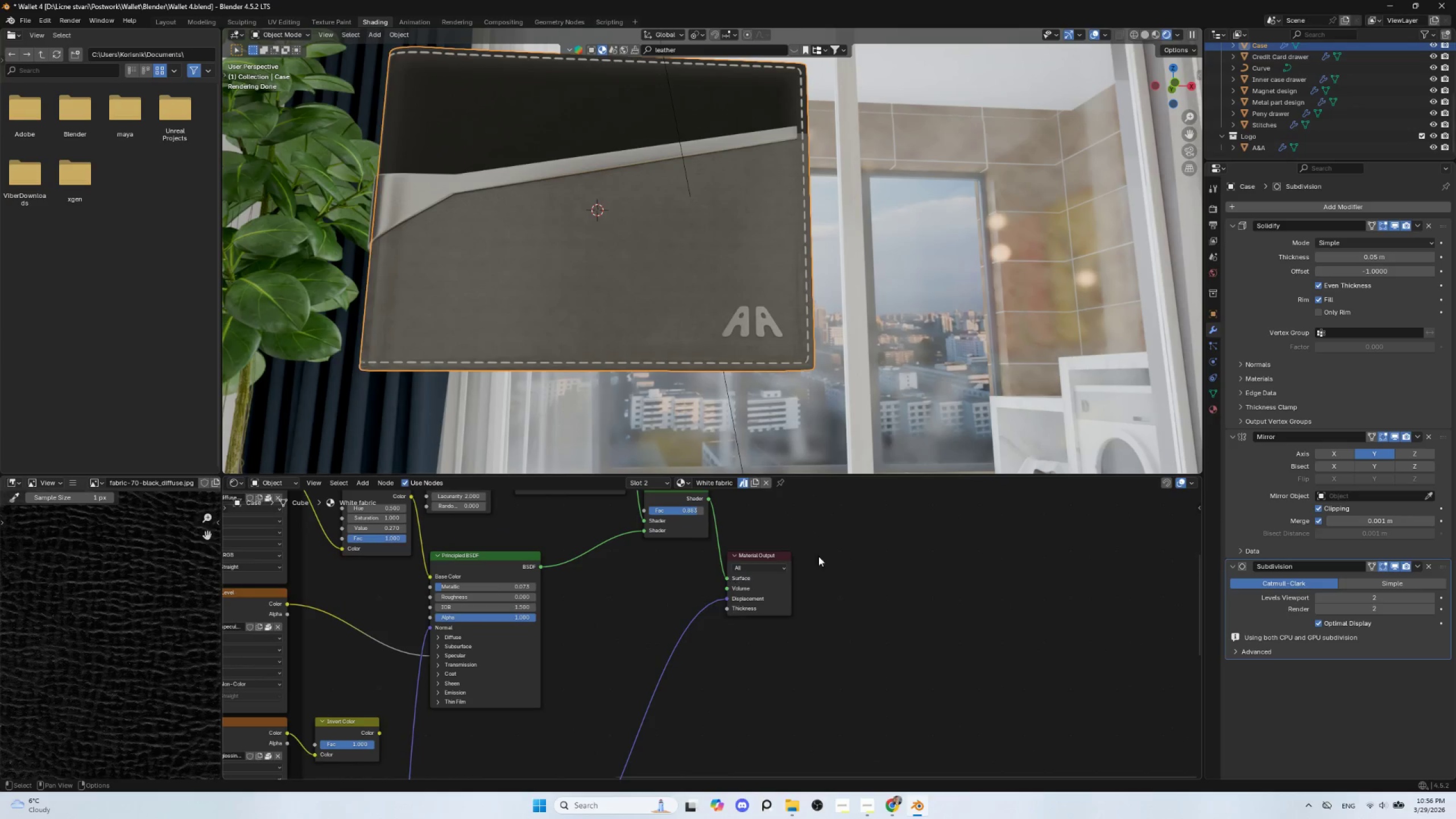 
left_click([646, 602])
 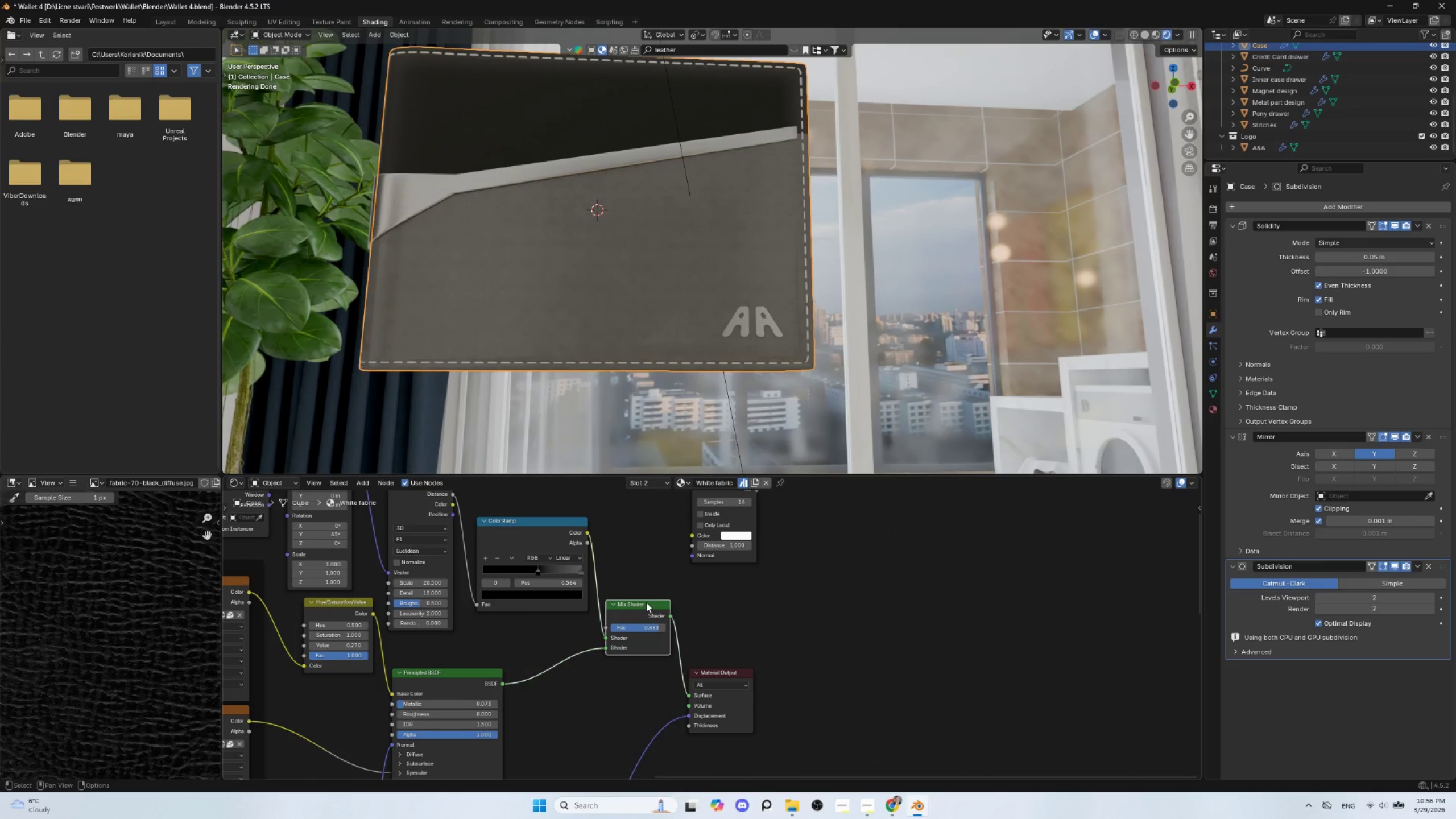 
key(Shift+D)
 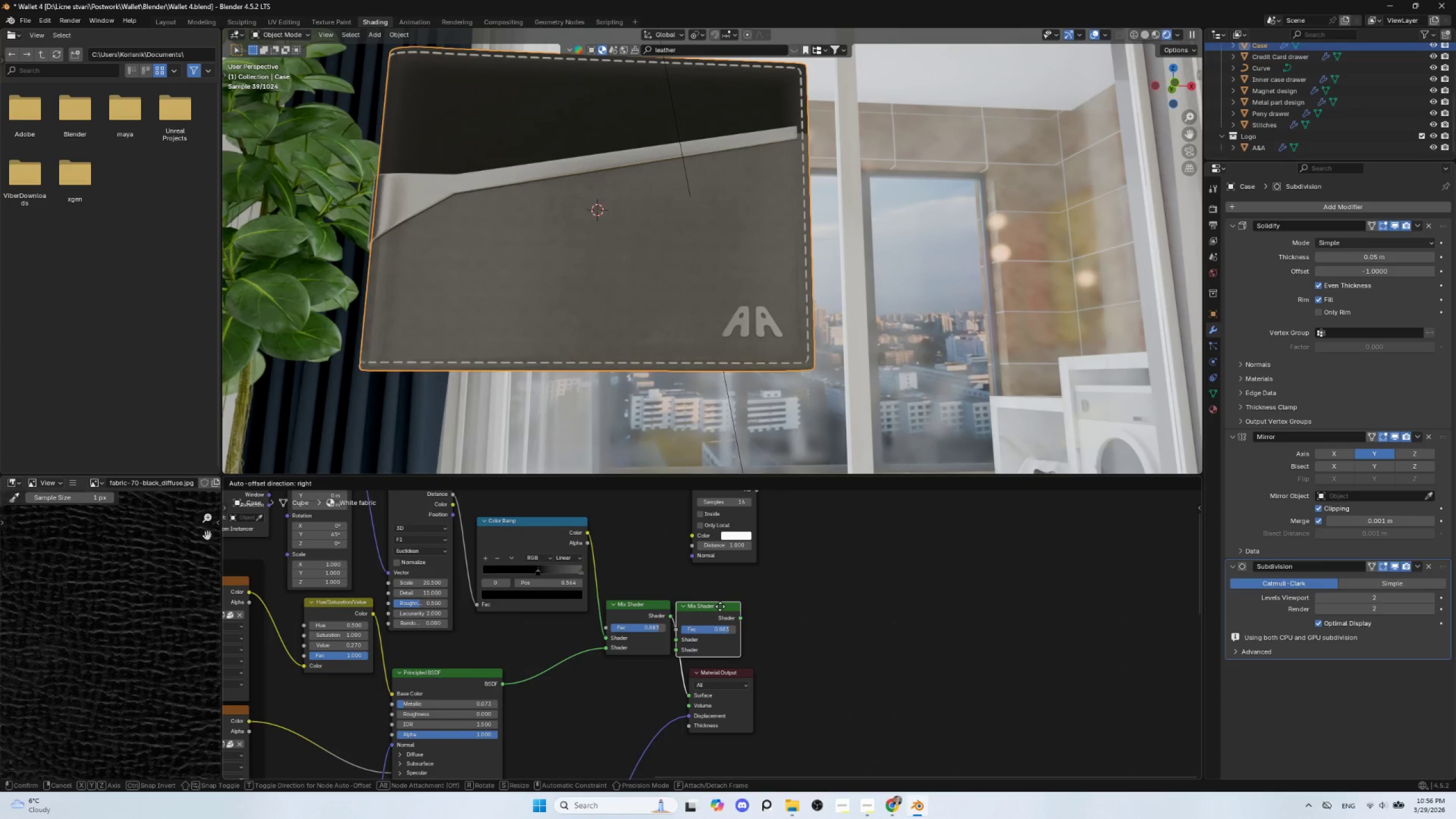 
left_click([719, 606])
 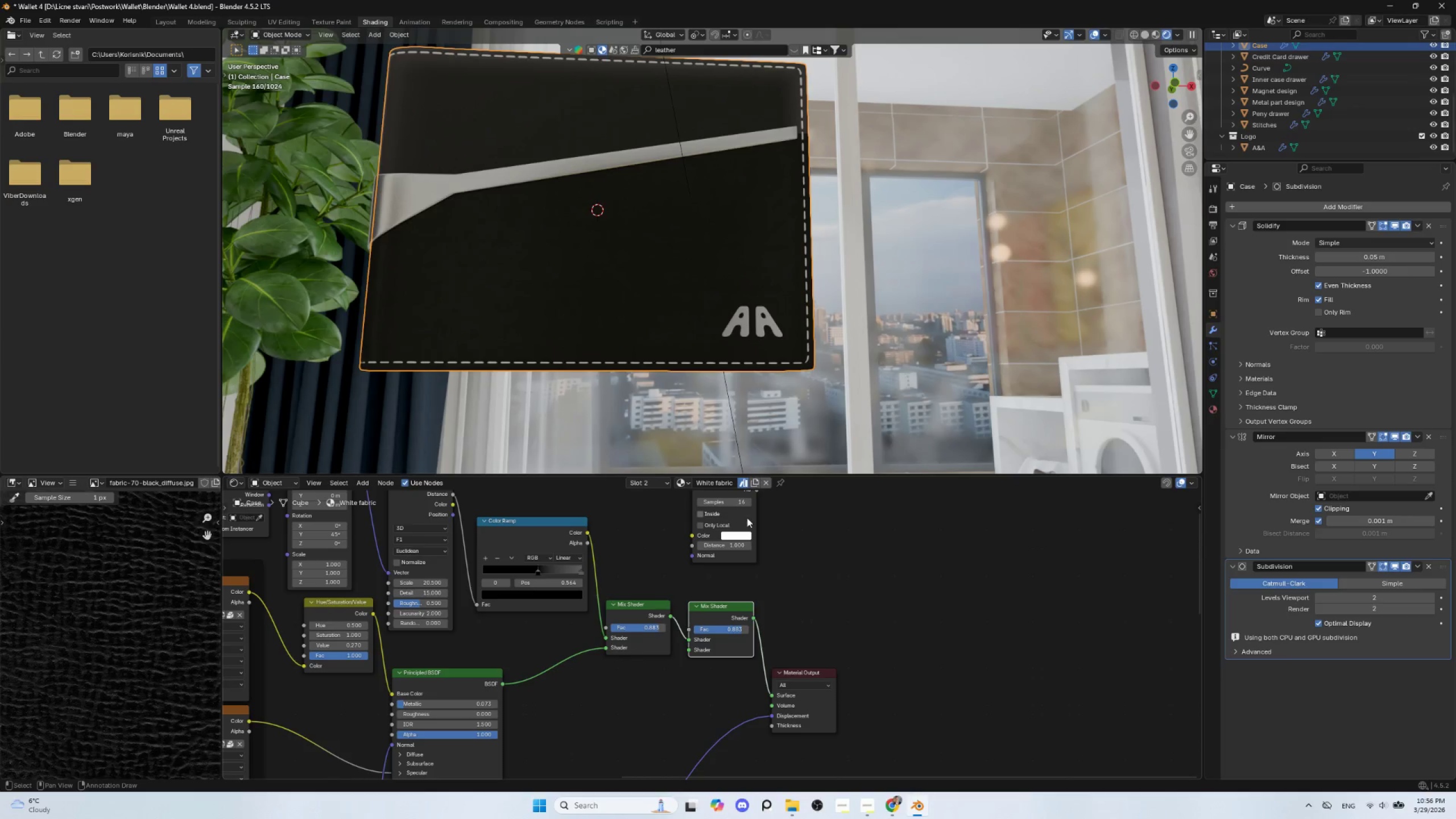 
mouse_move([787, 573])
 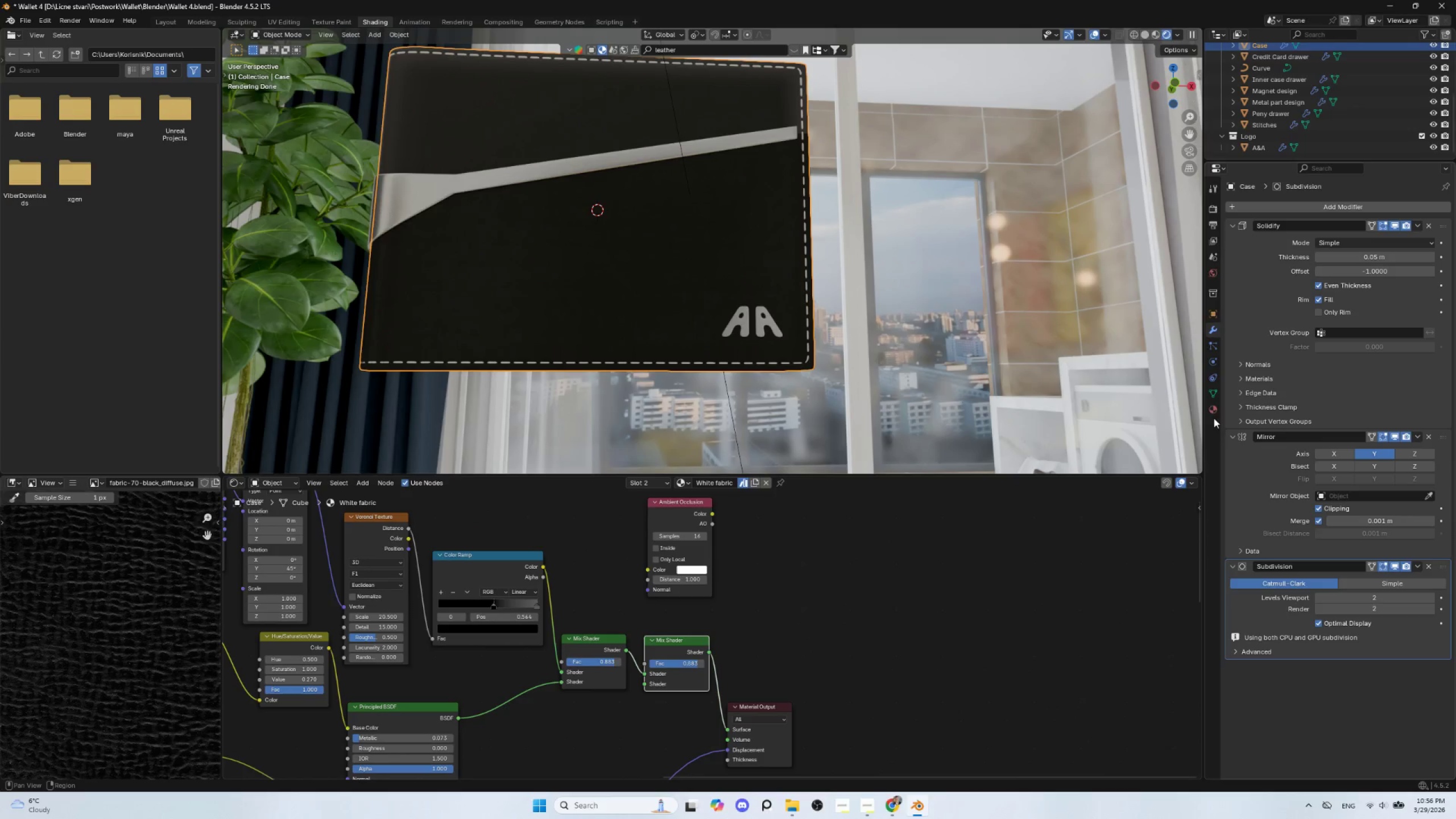 
left_click([1213, 411])
 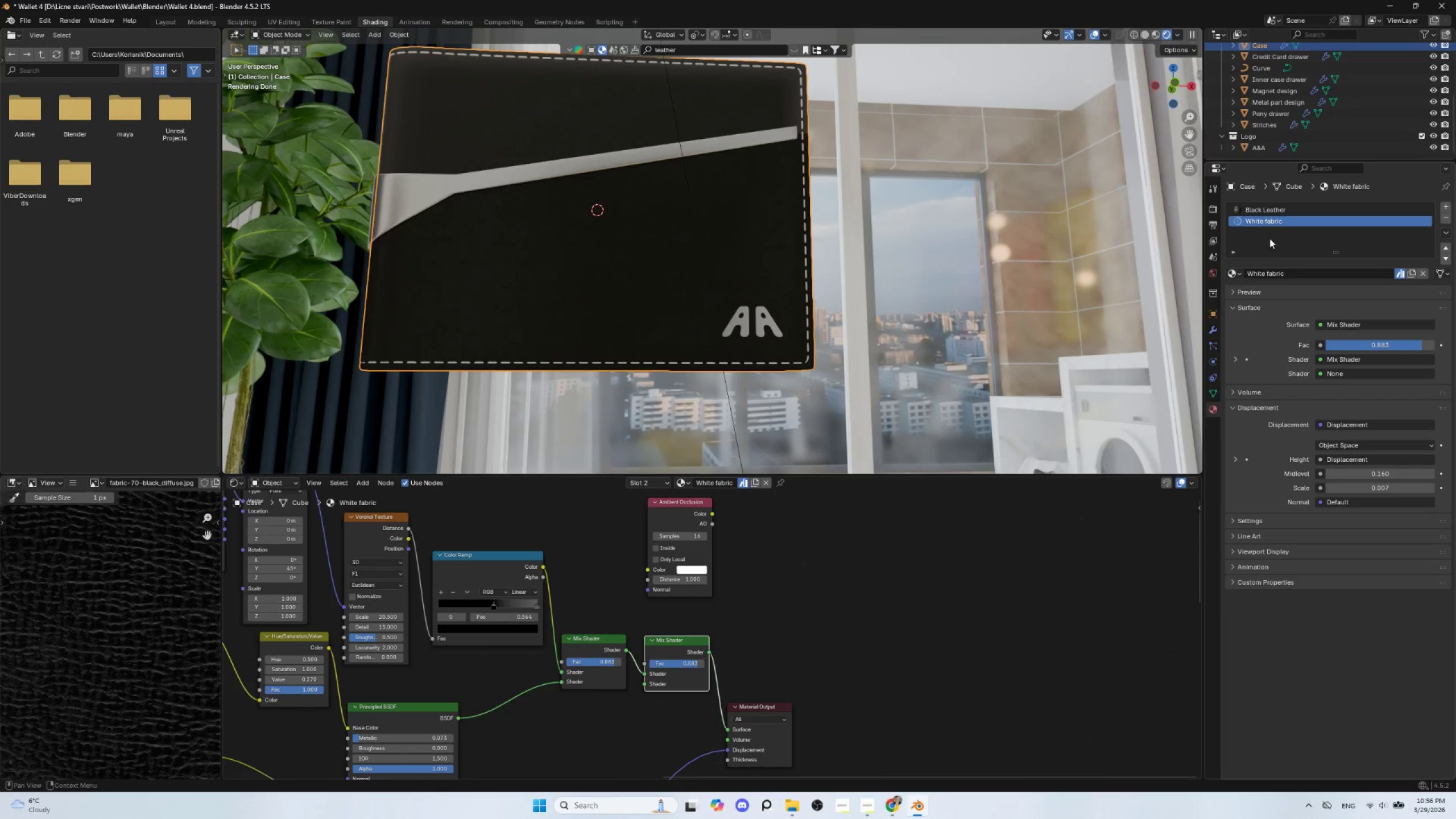 
mouse_move([1264, 242])
 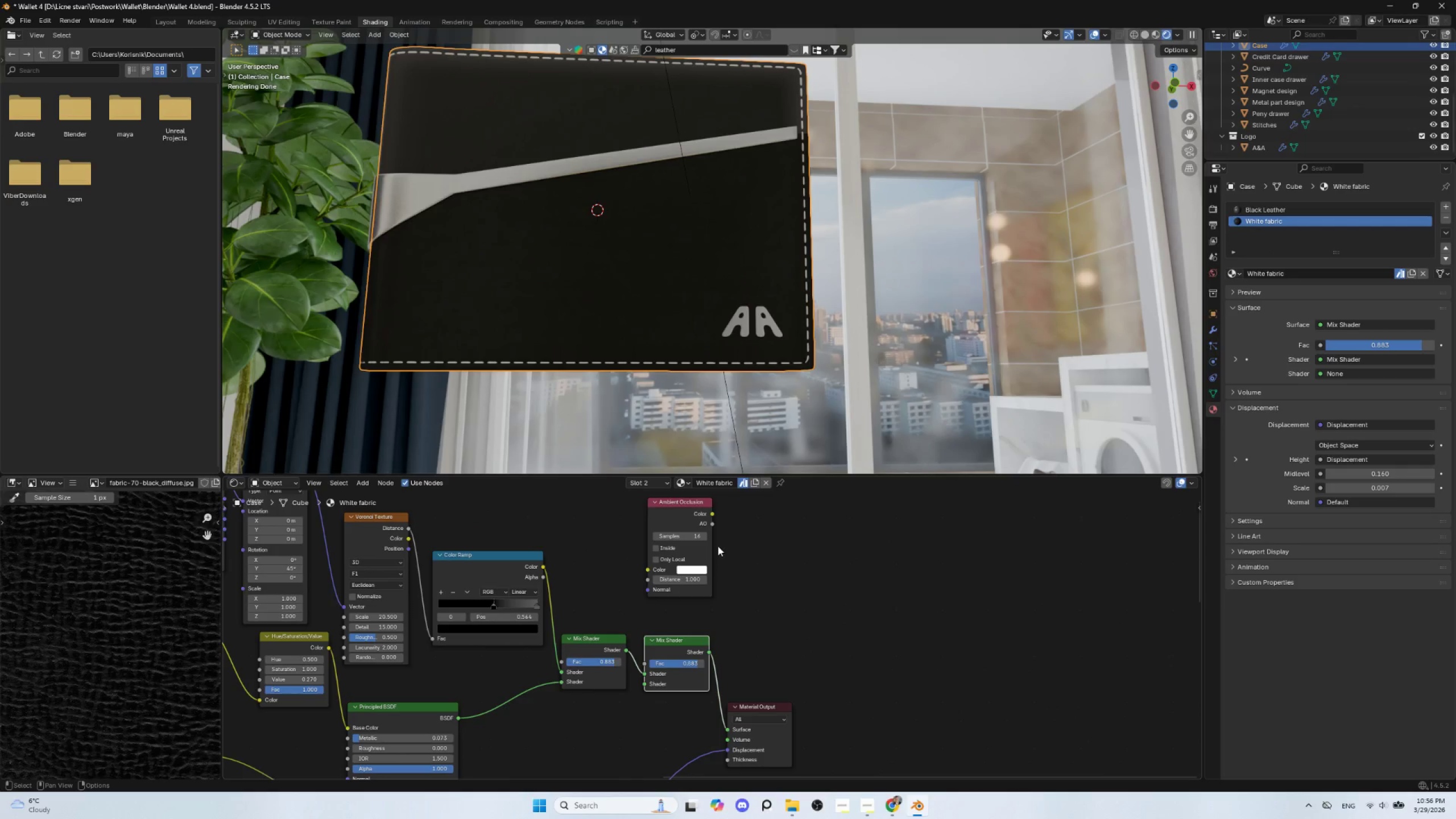 
mouse_move([679, 511])
 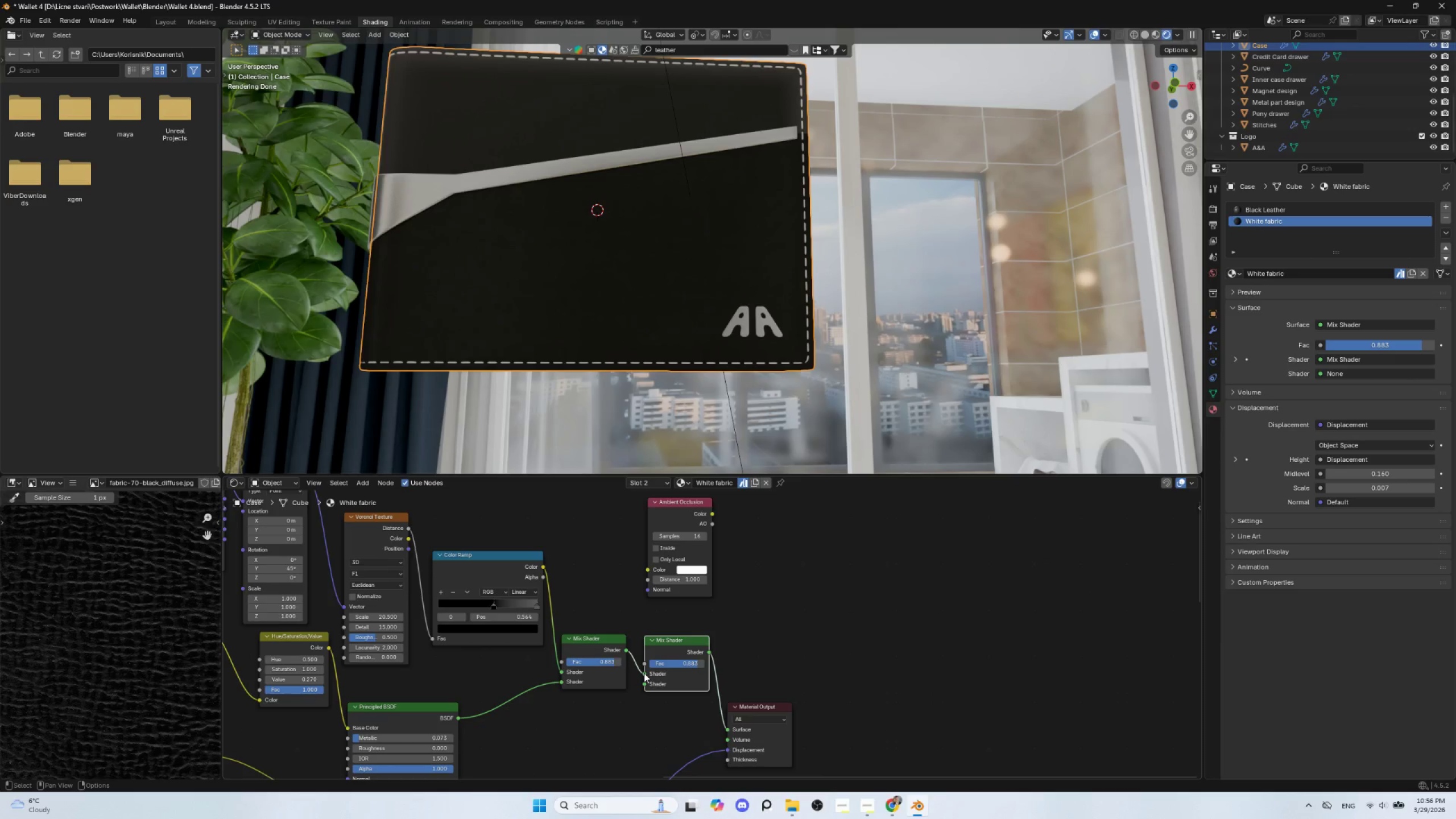 
left_click_drag(start_coordinate=[644, 673], to_coordinate=[644, 682])
 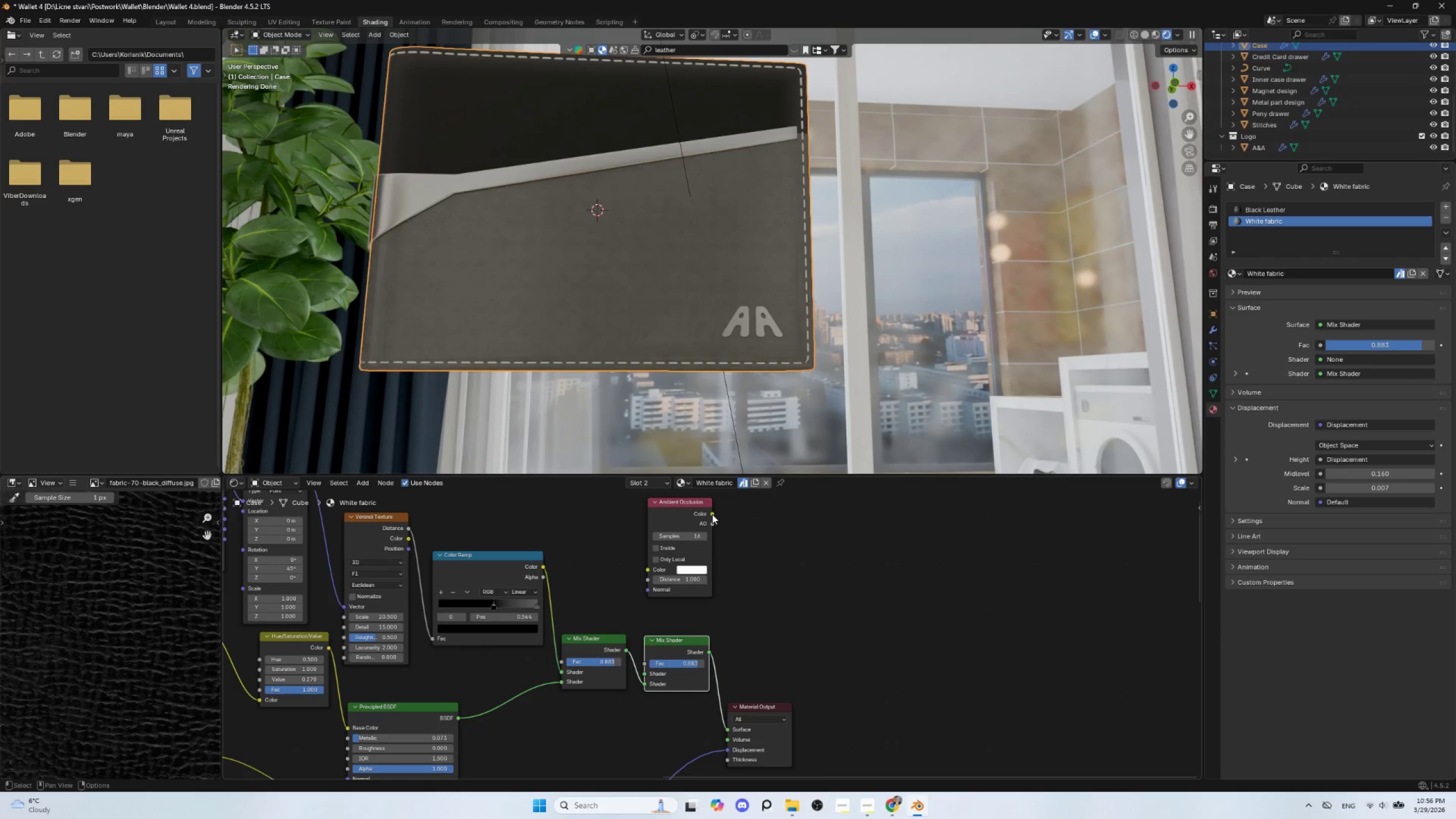 
left_click_drag(start_coordinate=[696, 499], to_coordinate=[635, 508])
 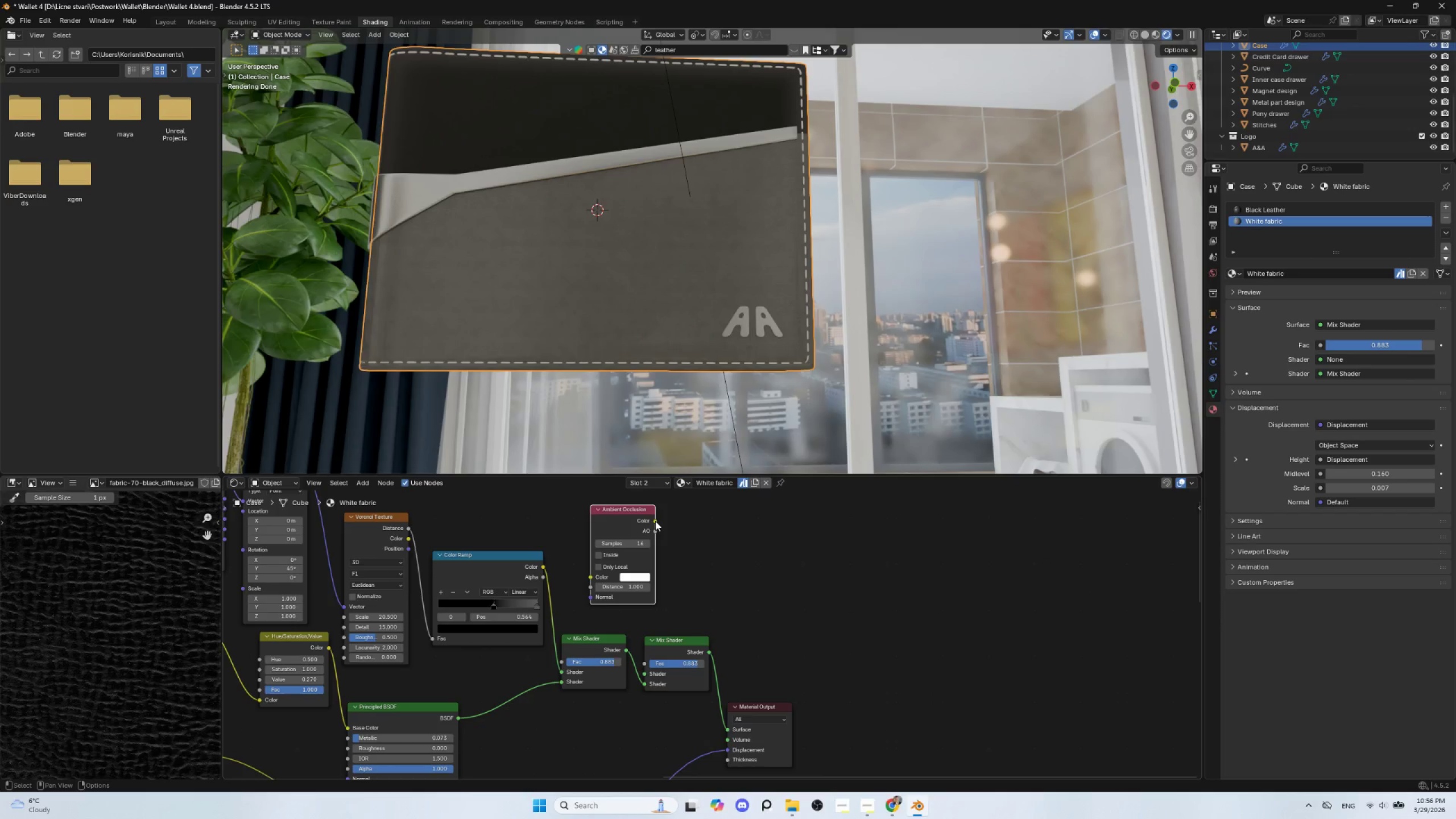 
left_click_drag(start_coordinate=[655, 521], to_coordinate=[646, 675])
 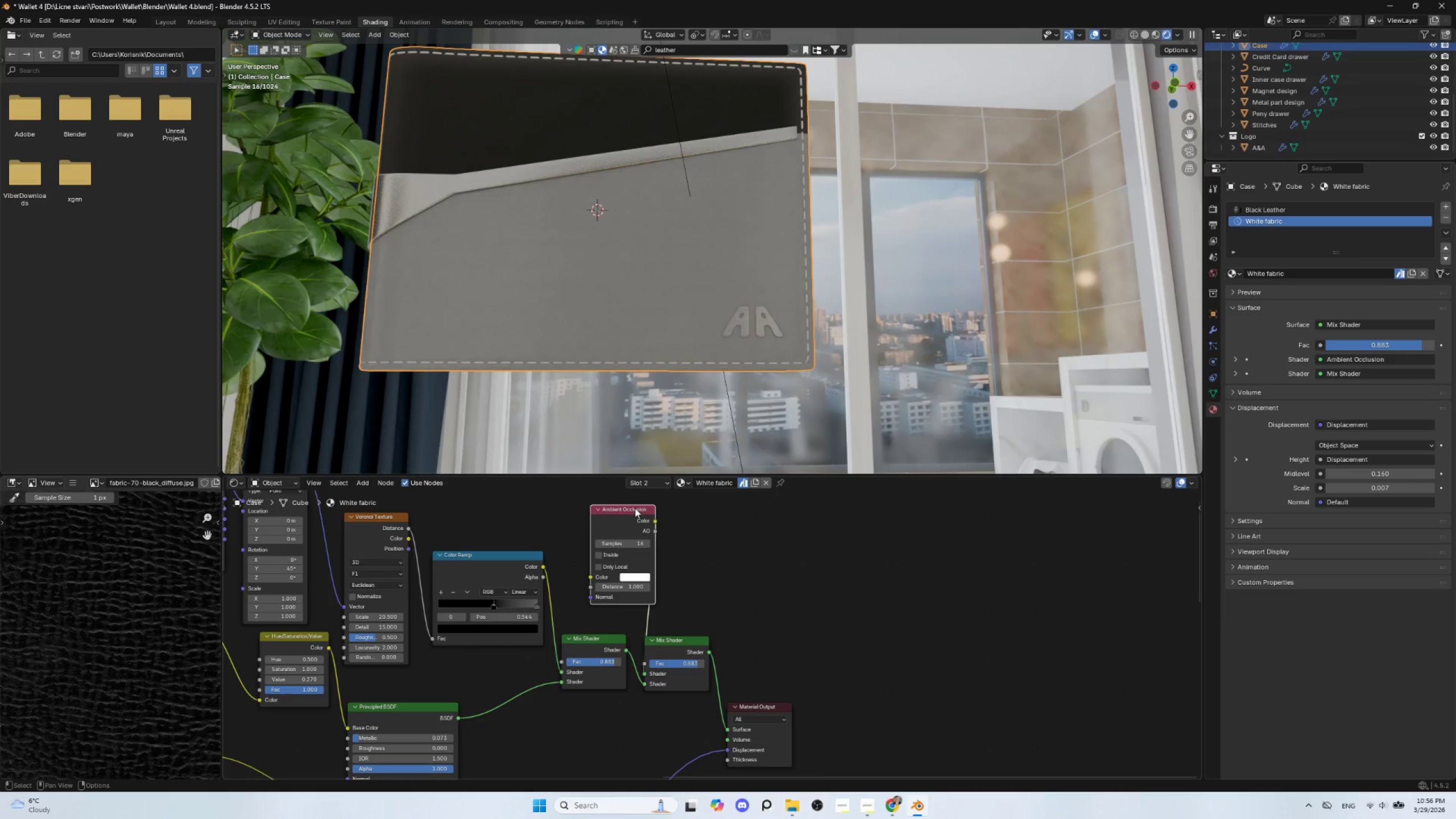 
left_click_drag(start_coordinate=[634, 507], to_coordinate=[617, 505])
 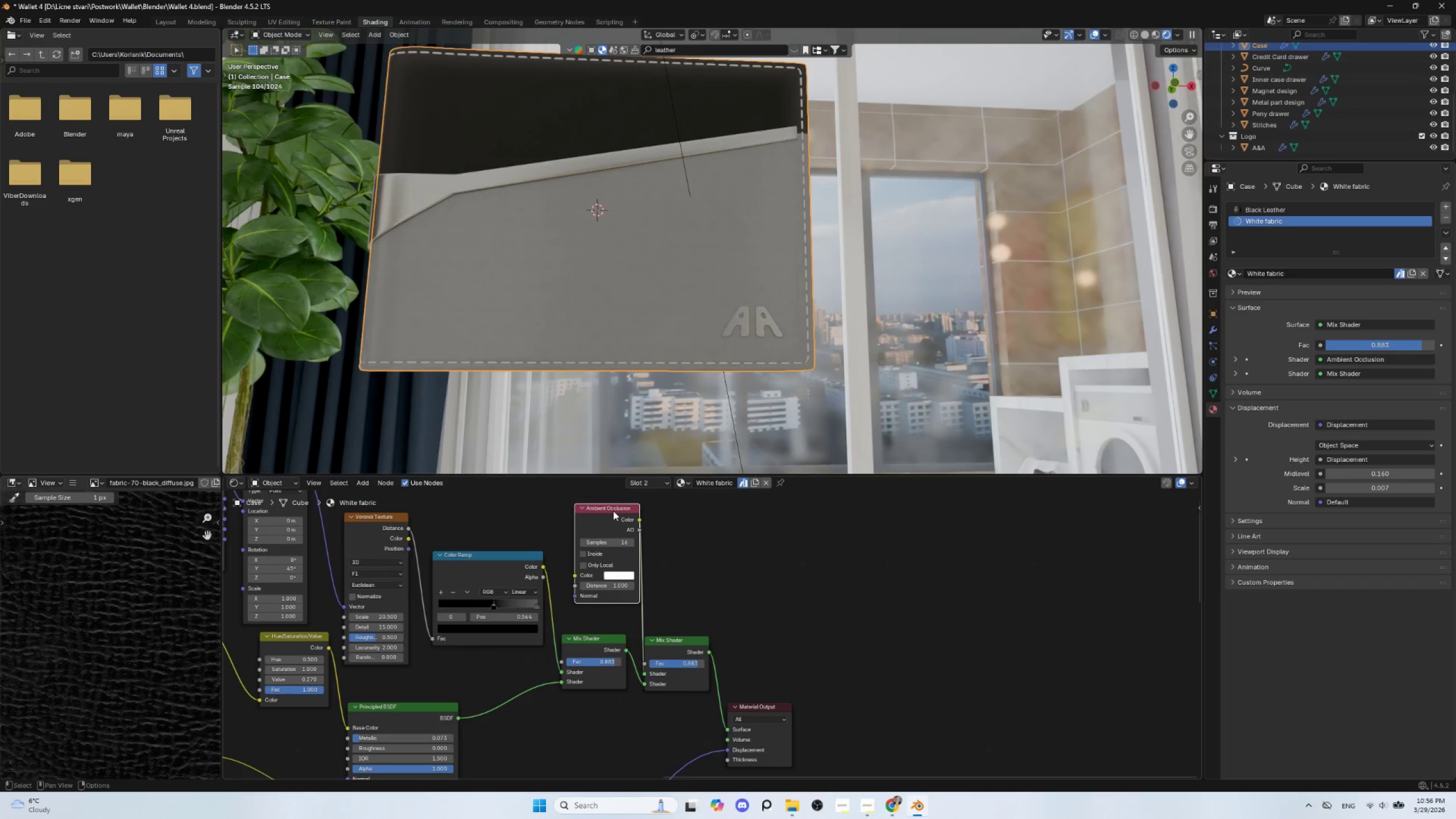 
hold_key(key=ShiftLeft, duration=0.86)
hold_key(key=ControlLeft, duration=0.81)
left_click([610, 509])
 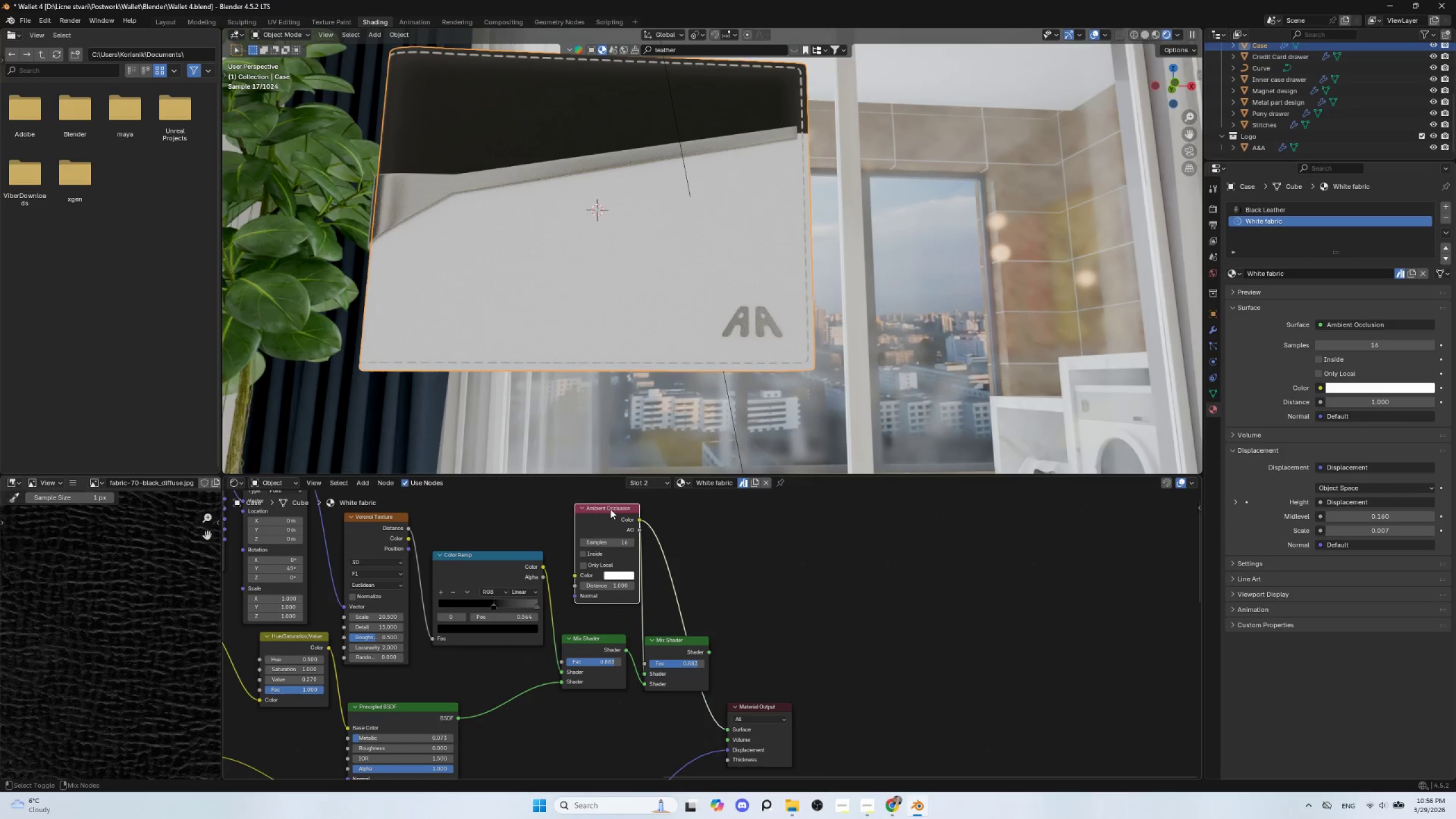 
key(Shift+A)
 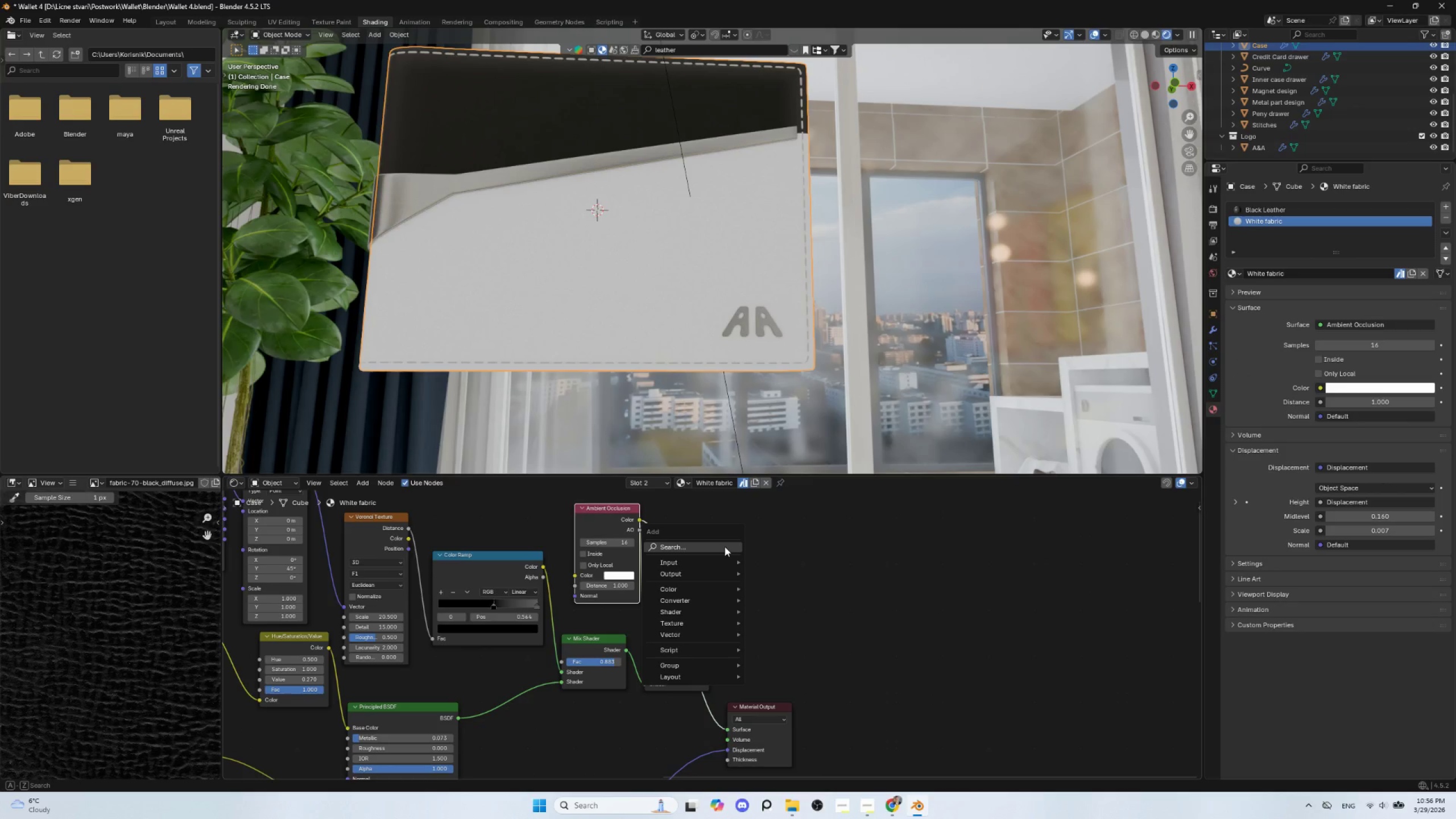 
left_click([725, 547])
 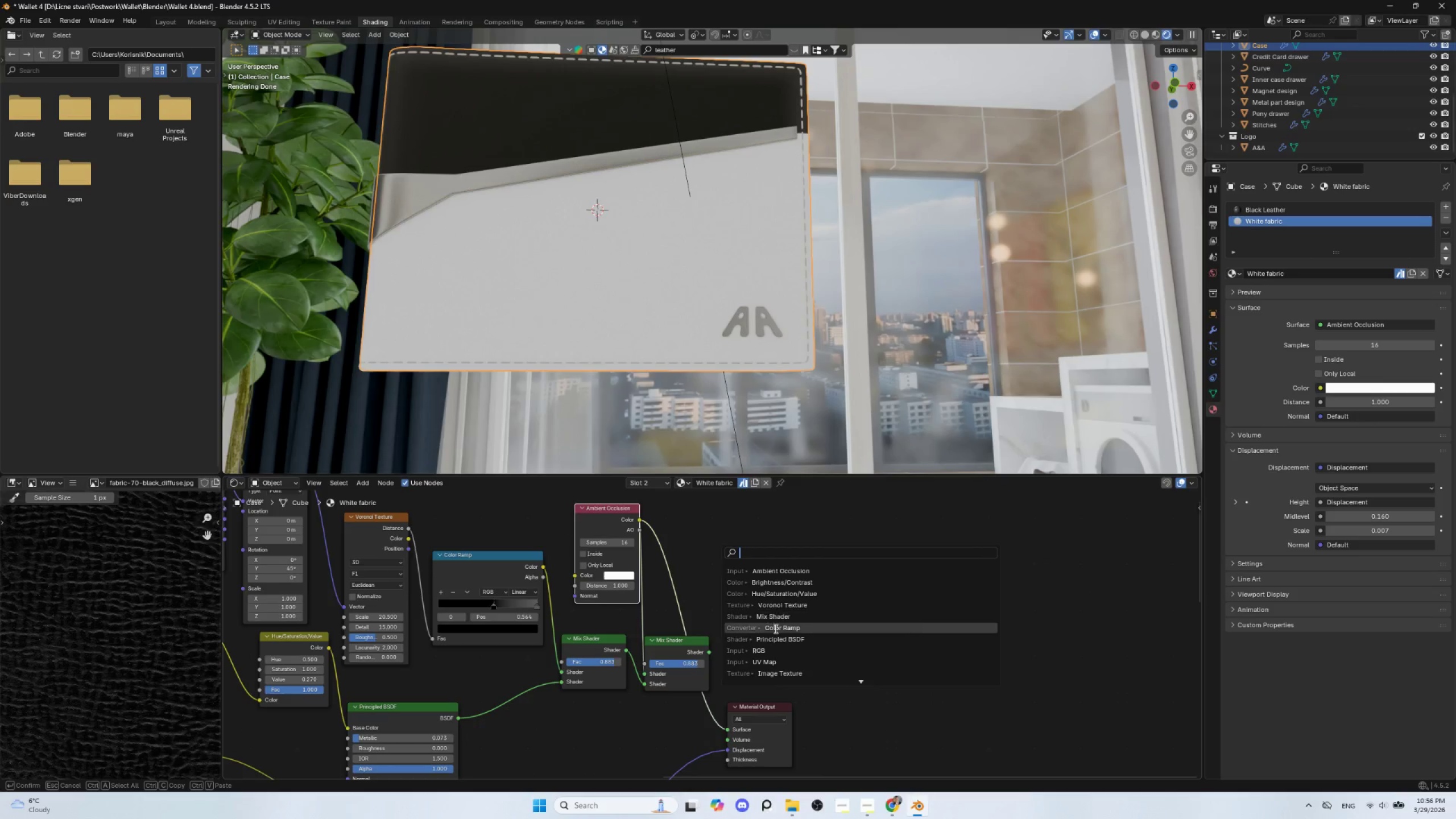 
left_click([781, 623])
 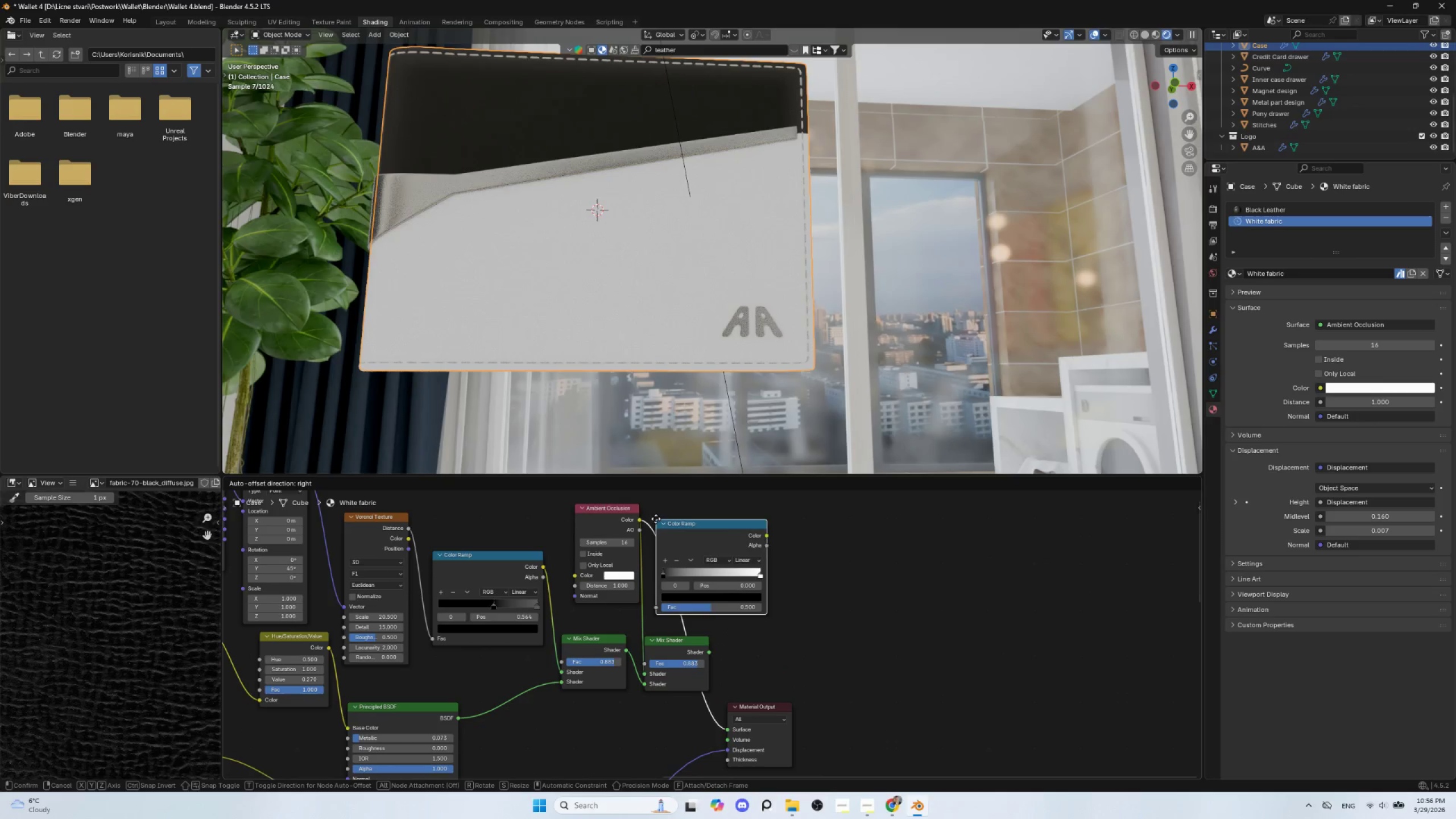 
left_click([660, 515])
 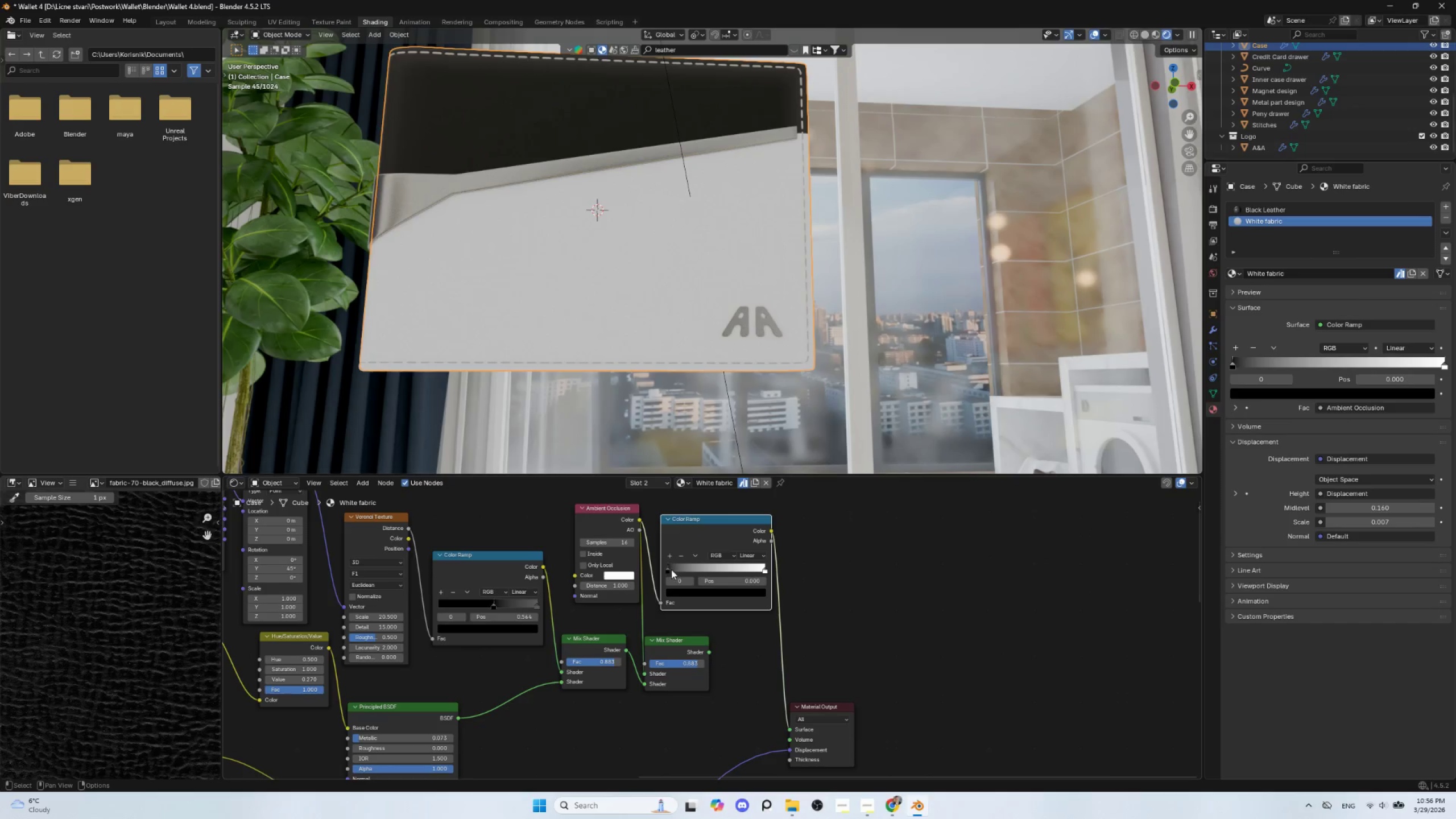 
left_click_drag(start_coordinate=[669, 569], to_coordinate=[746, 567])
 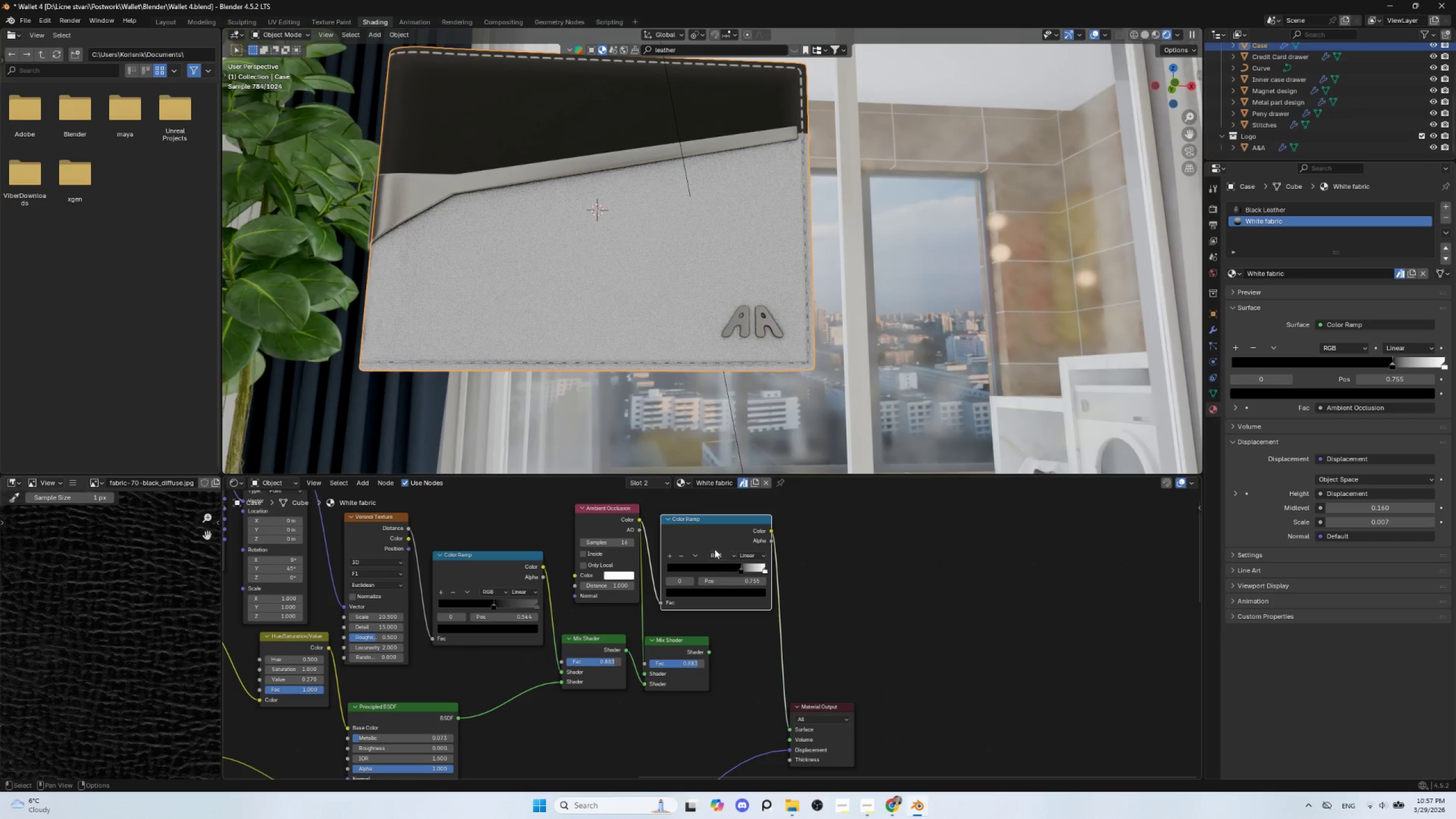 
left_click_drag(start_coordinate=[700, 520], to_coordinate=[730, 515])
 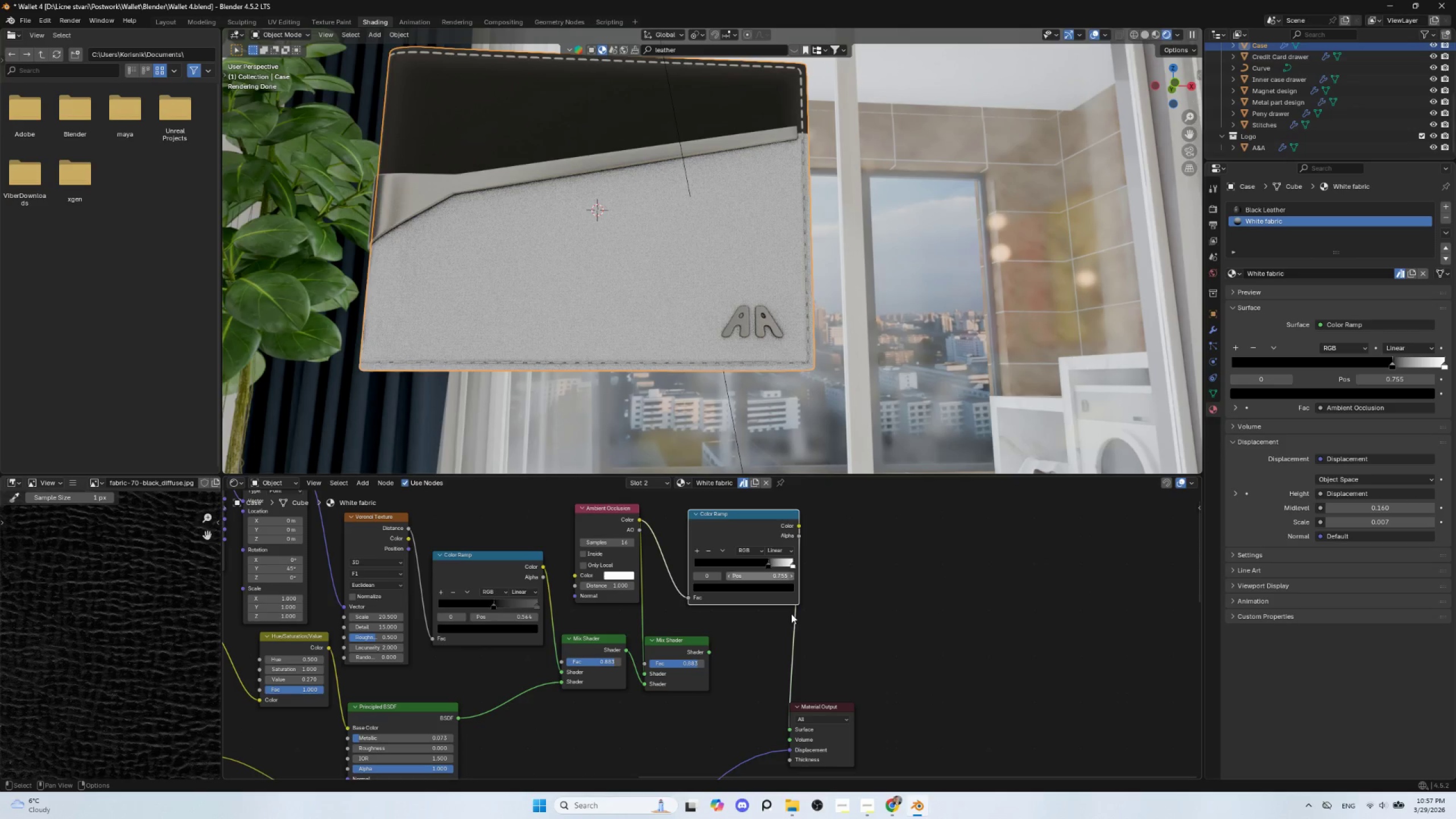 
left_click_drag(start_coordinate=[773, 520], to_coordinate=[762, 522])
 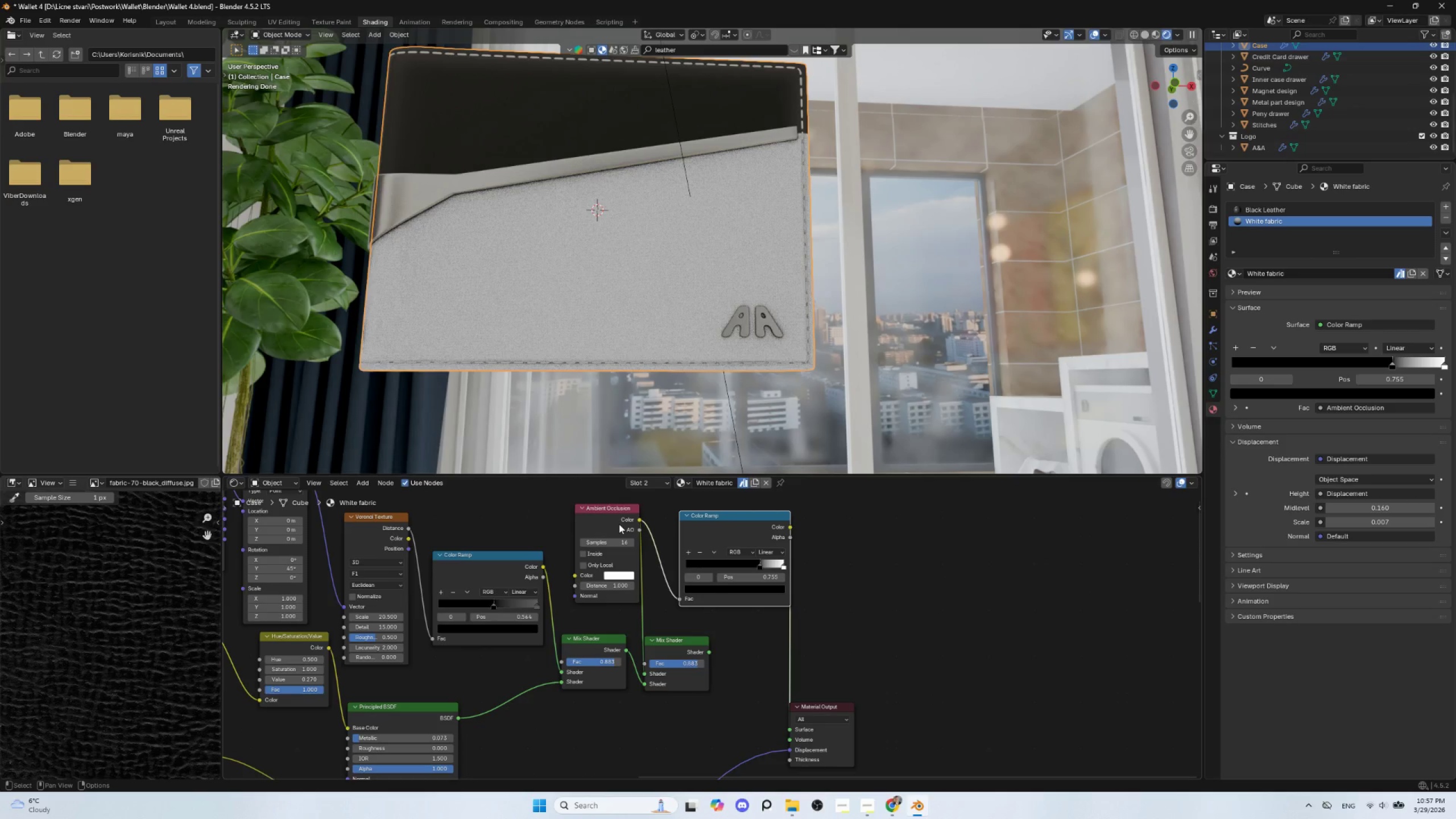 
left_click_drag(start_coordinate=[610, 509], to_coordinate=[597, 504])
 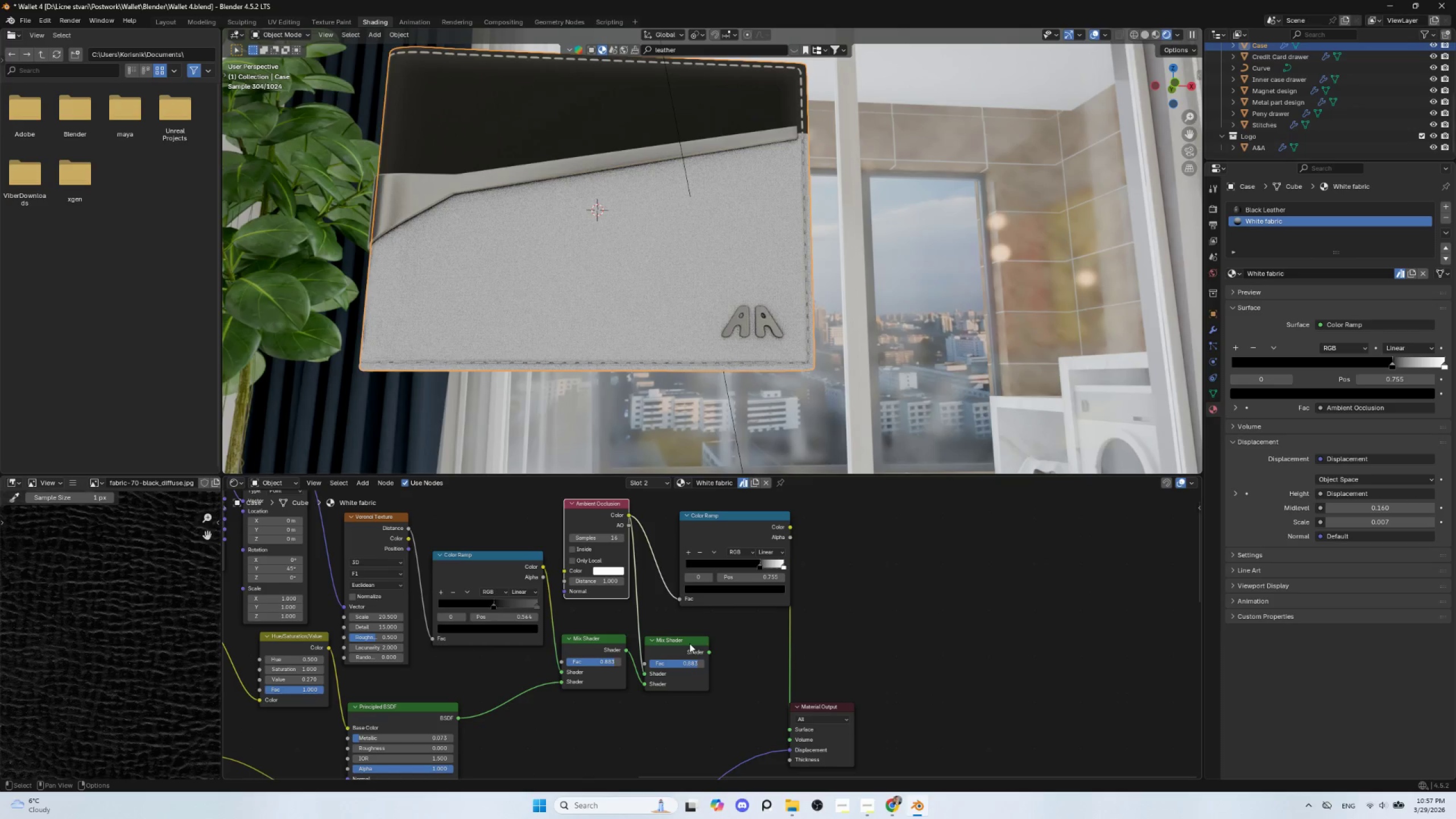 
left_click_drag(start_coordinate=[686, 641], to_coordinate=[694, 646])
 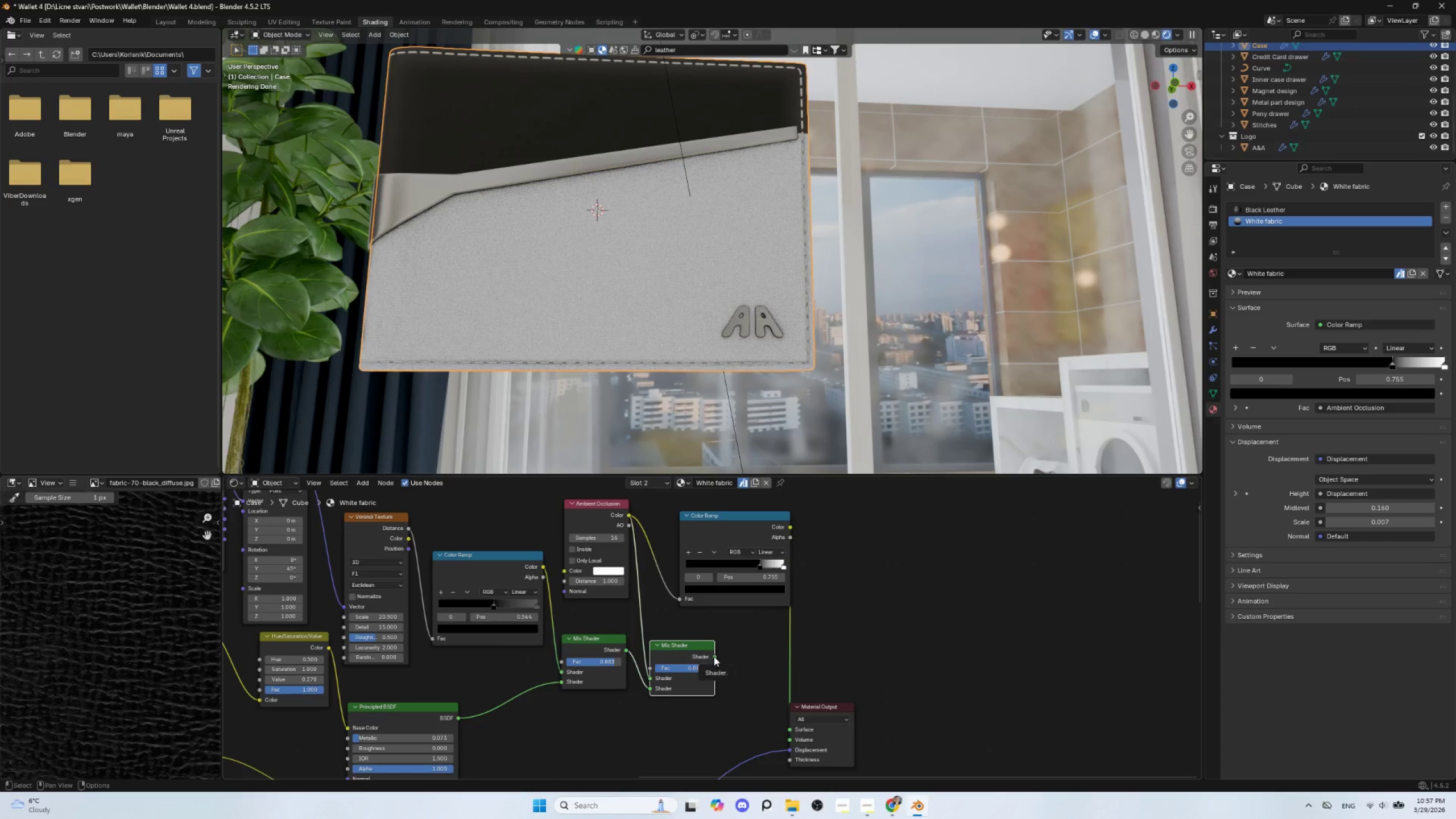 
left_click_drag(start_coordinate=[714, 656], to_coordinate=[797, 733])
 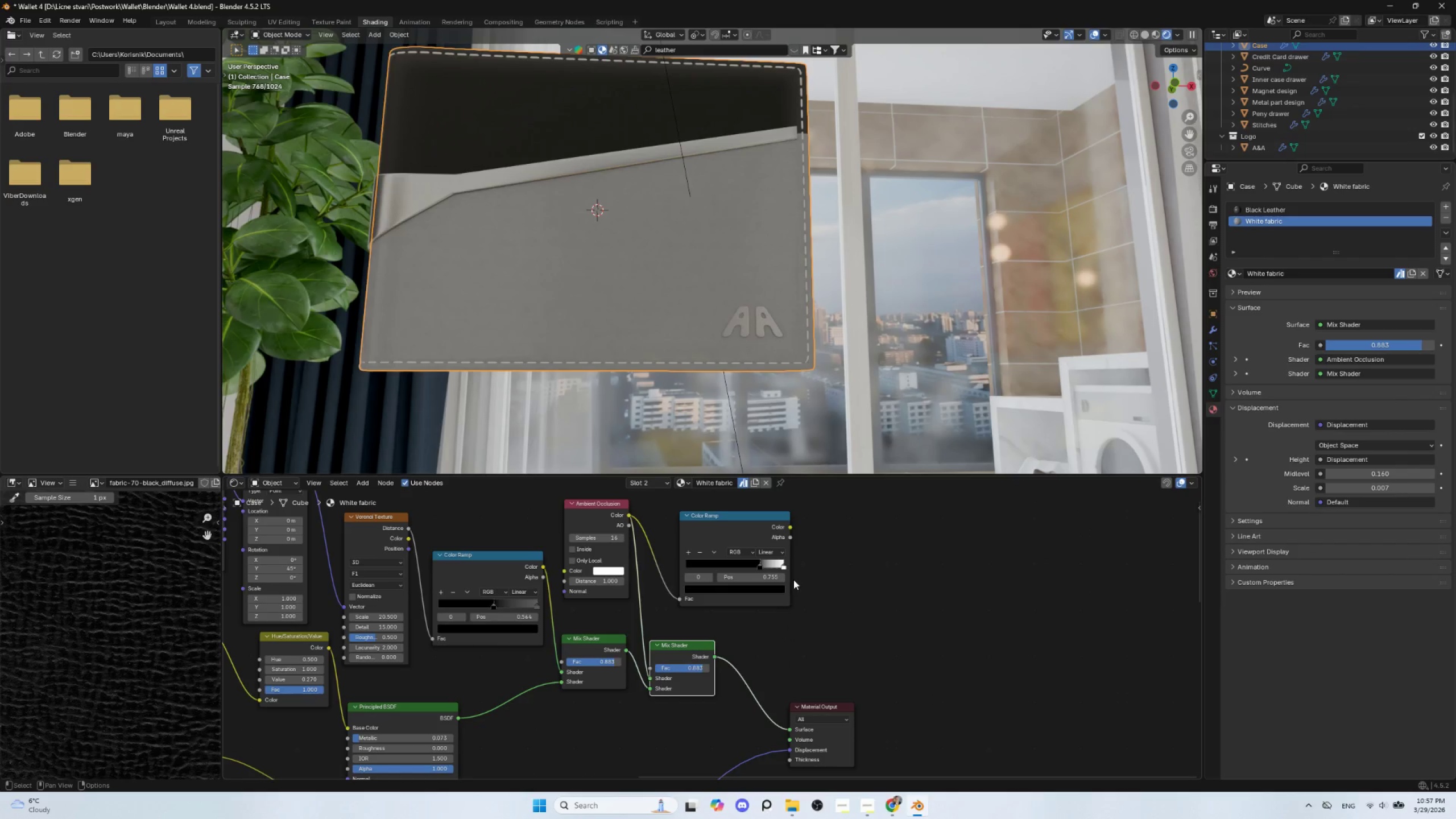 
key(Control+Z)
 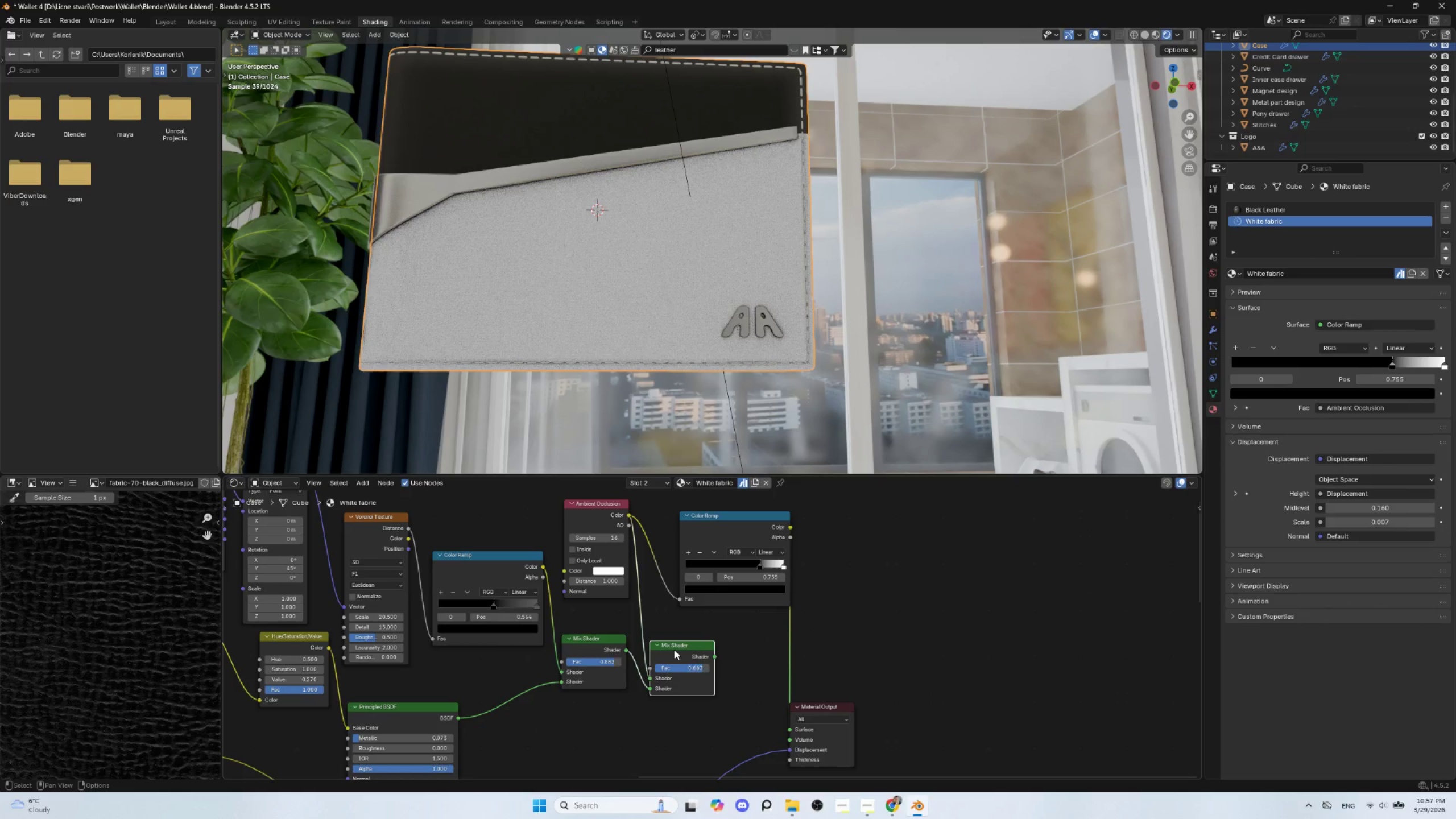 
left_click_drag(start_coordinate=[680, 643], to_coordinate=[710, 657])
 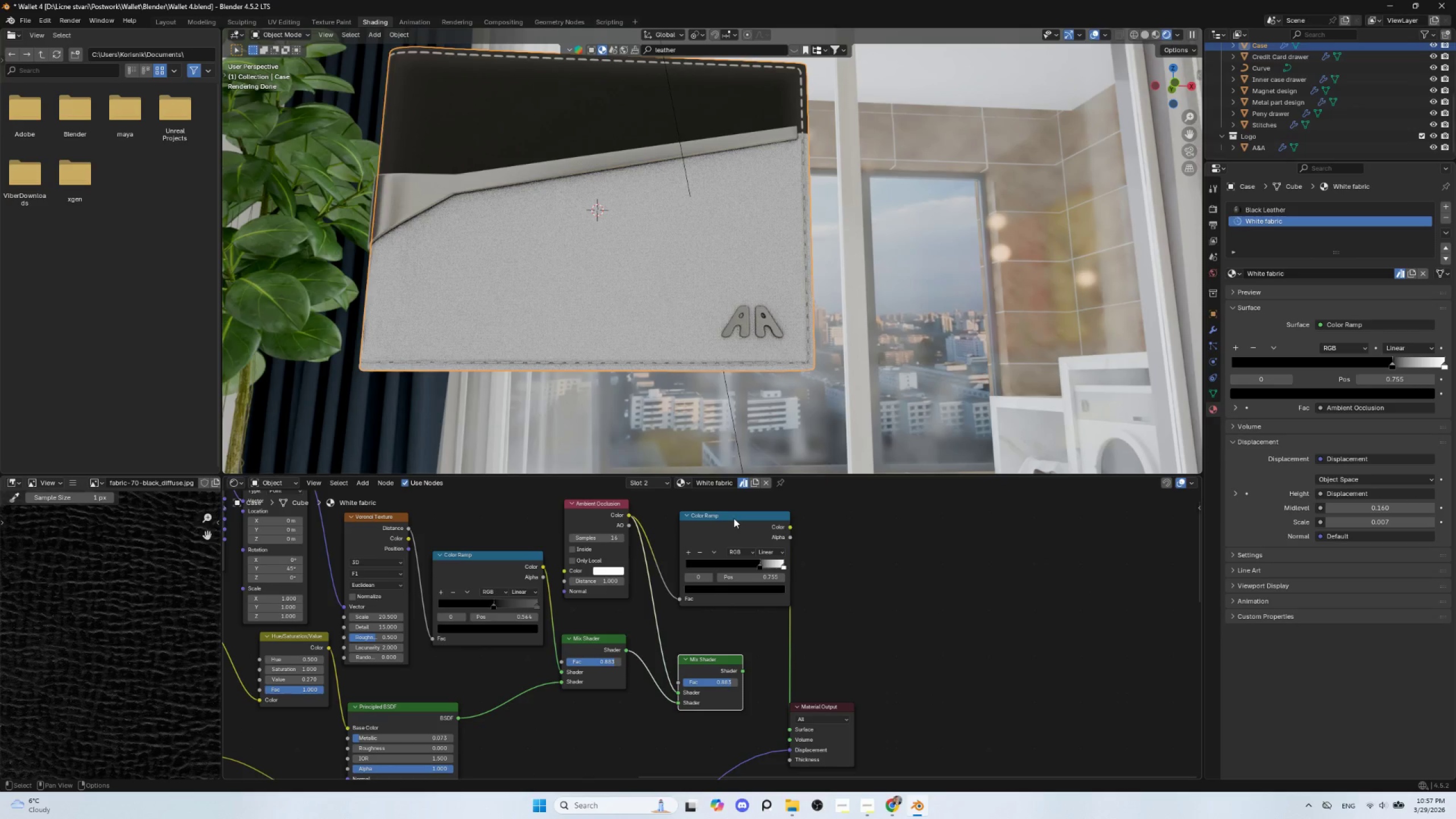 
left_click_drag(start_coordinate=[734, 518], to_coordinate=[730, 531])
 